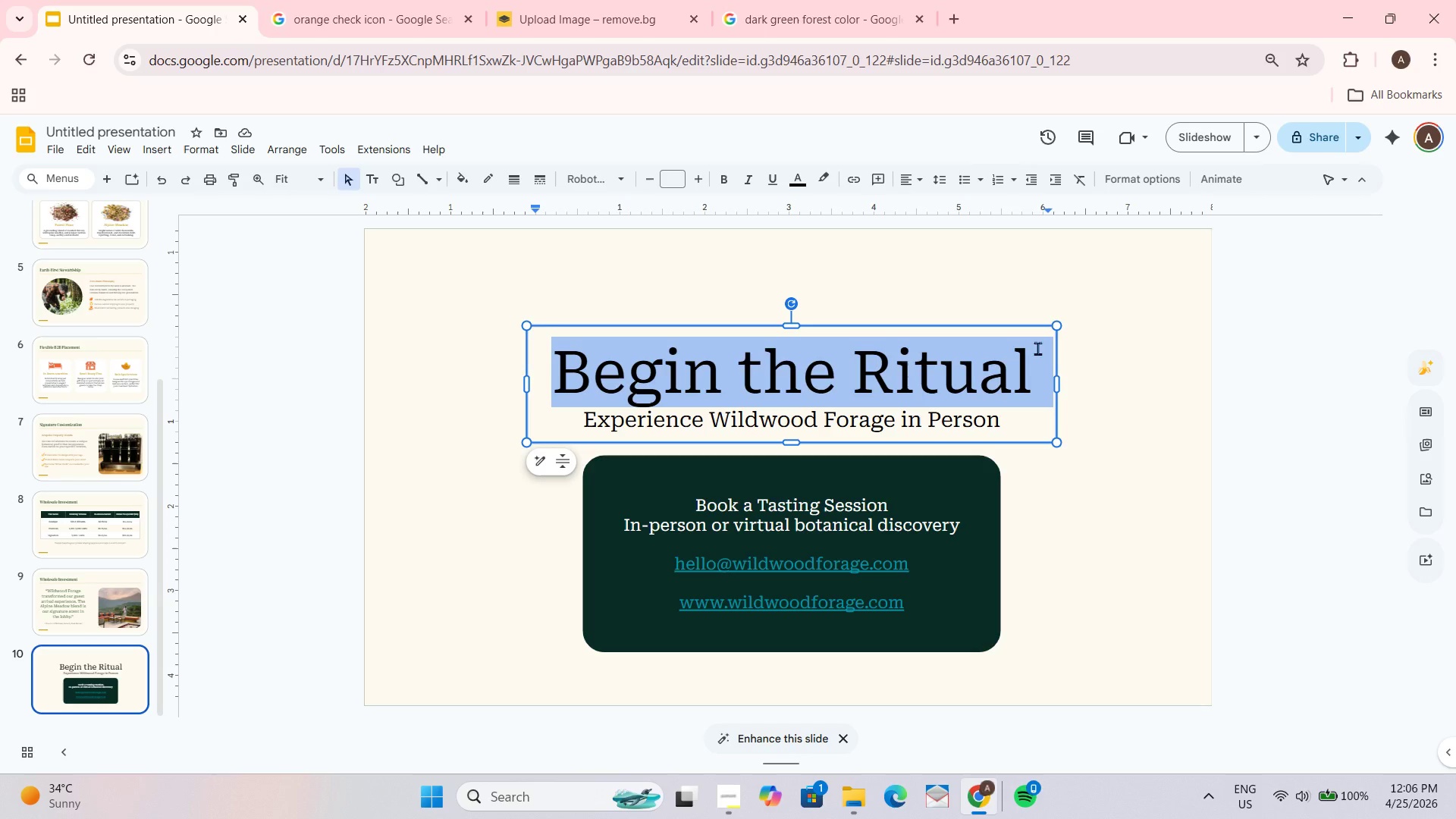 
key(Control+I)
 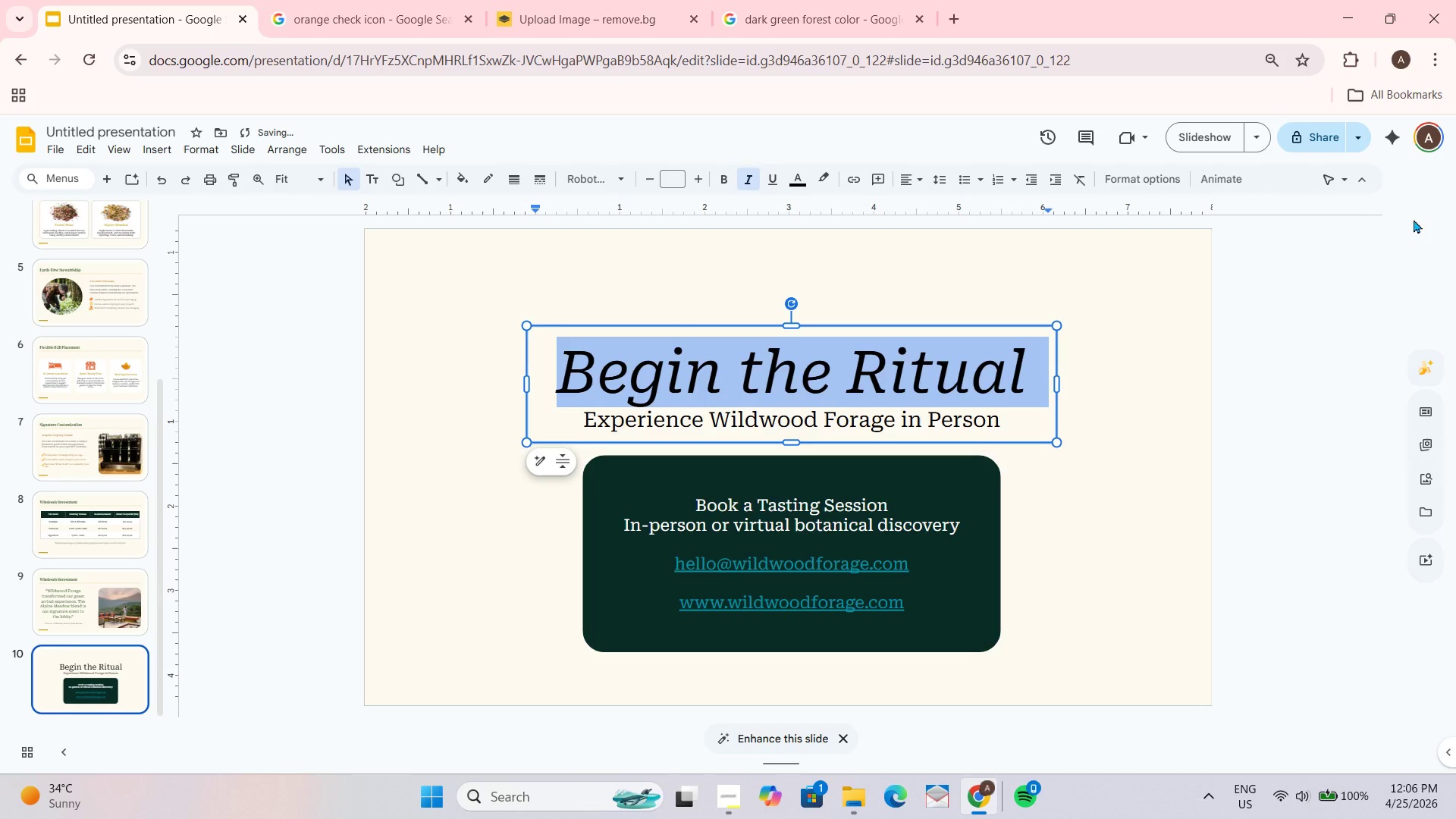 
left_click_drag(start_coordinate=[1058, 453], to_coordinate=[1058, 446])
 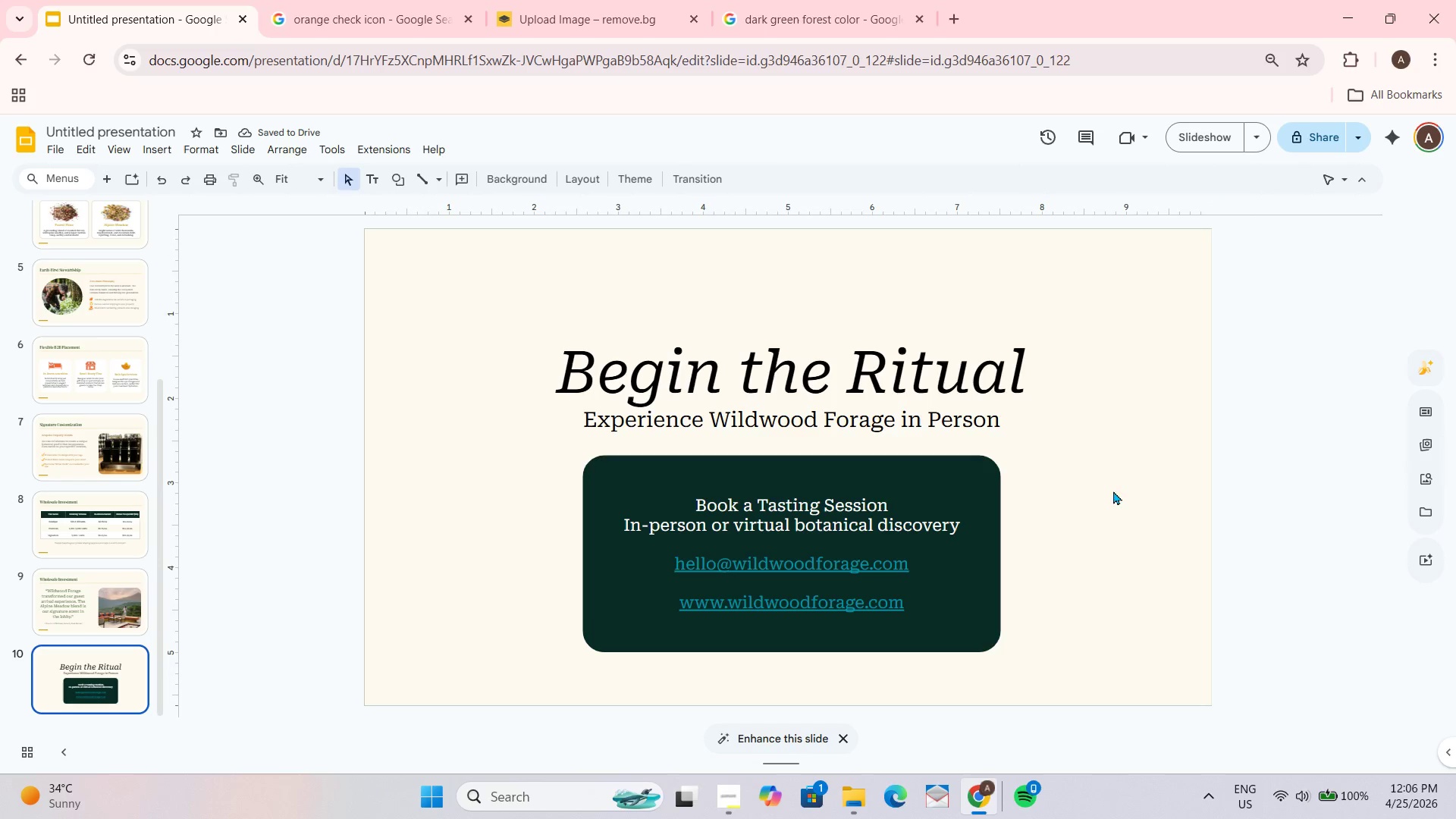 
left_click_drag(start_coordinate=[472, 293], to_coordinate=[1137, 690])
 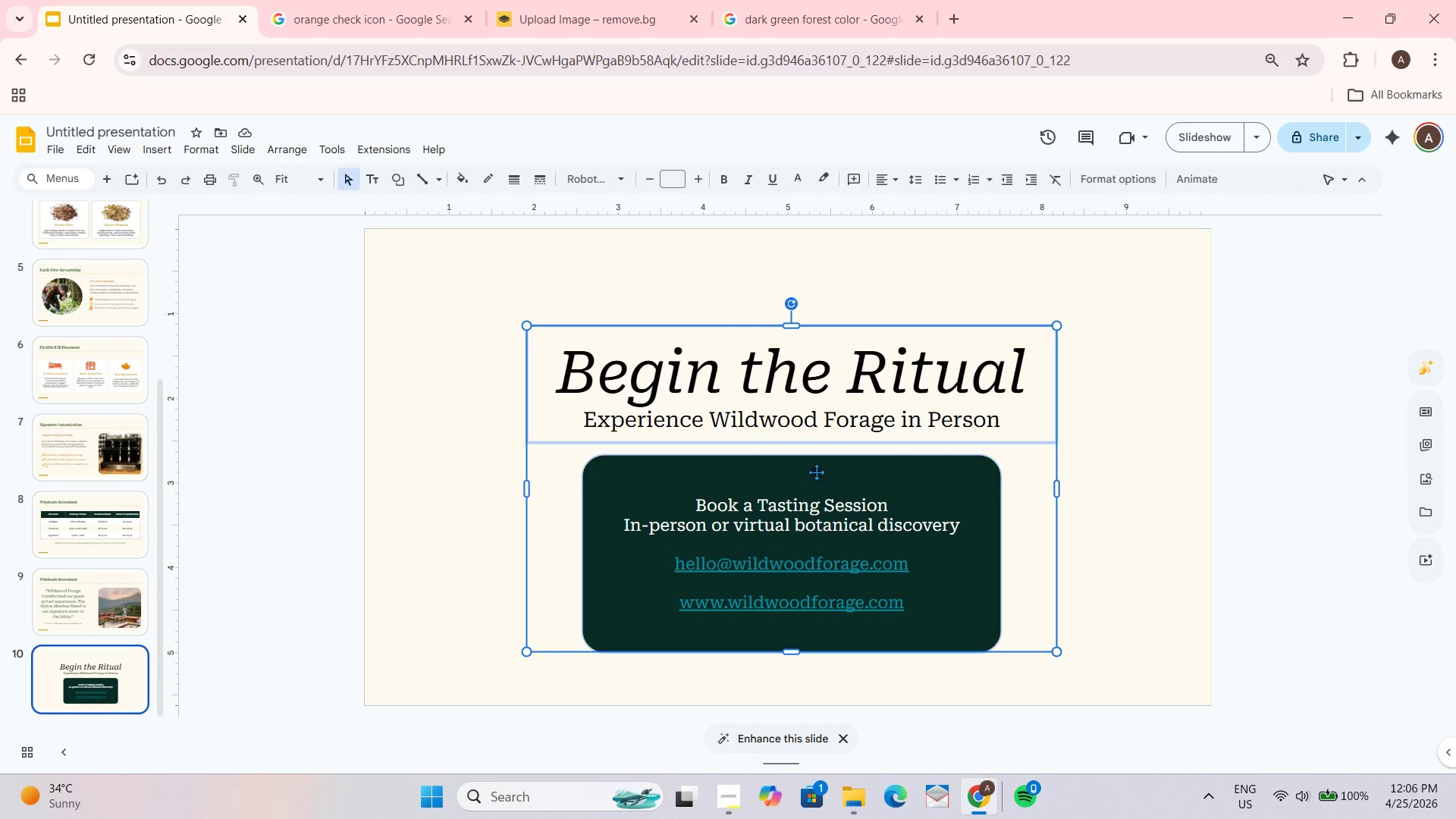 
left_click_drag(start_coordinate=[786, 467], to_coordinate=[783, 425])
 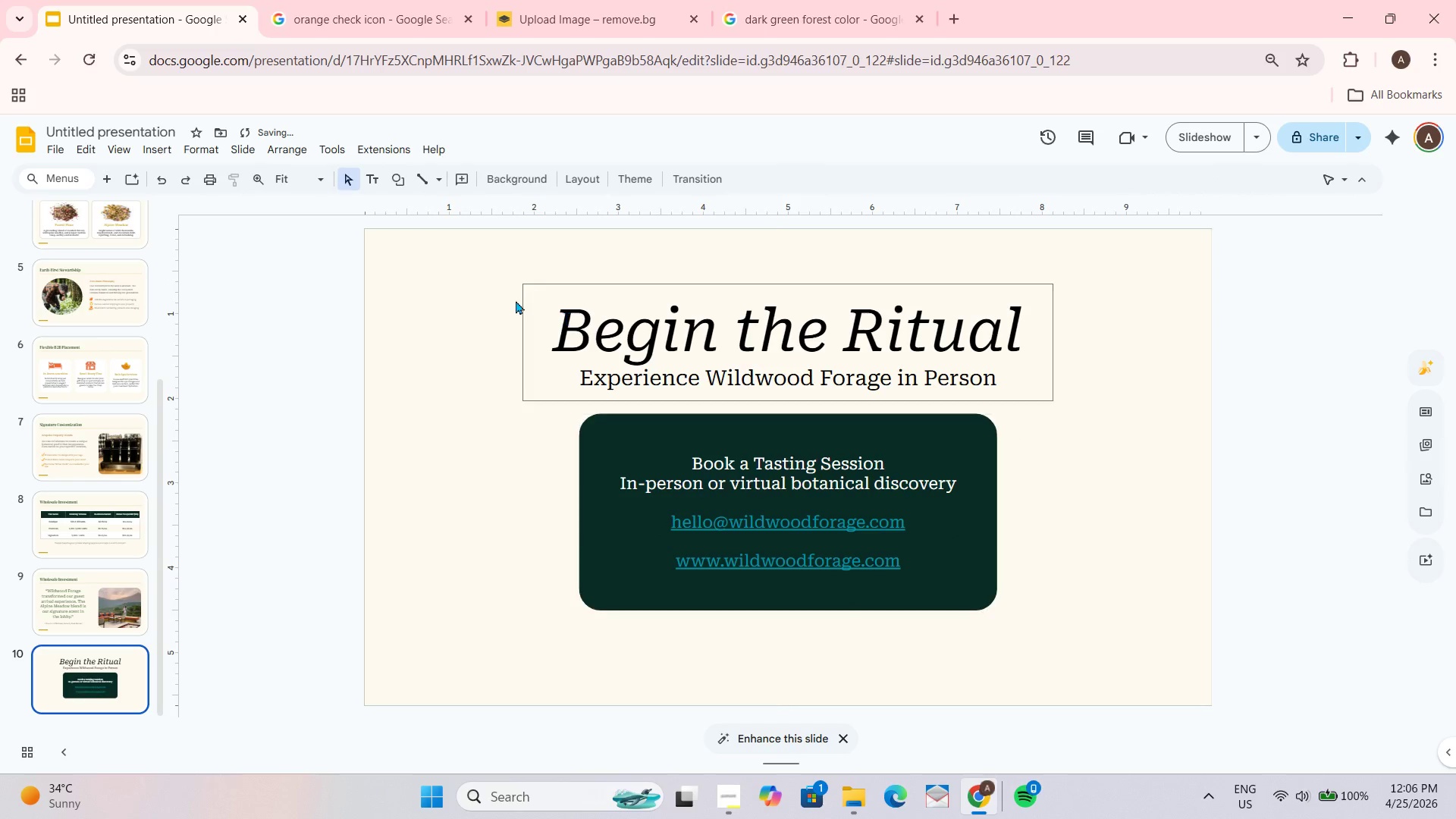 
left_click_drag(start_coordinate=[497, 275], to_coordinate=[1172, 657])
 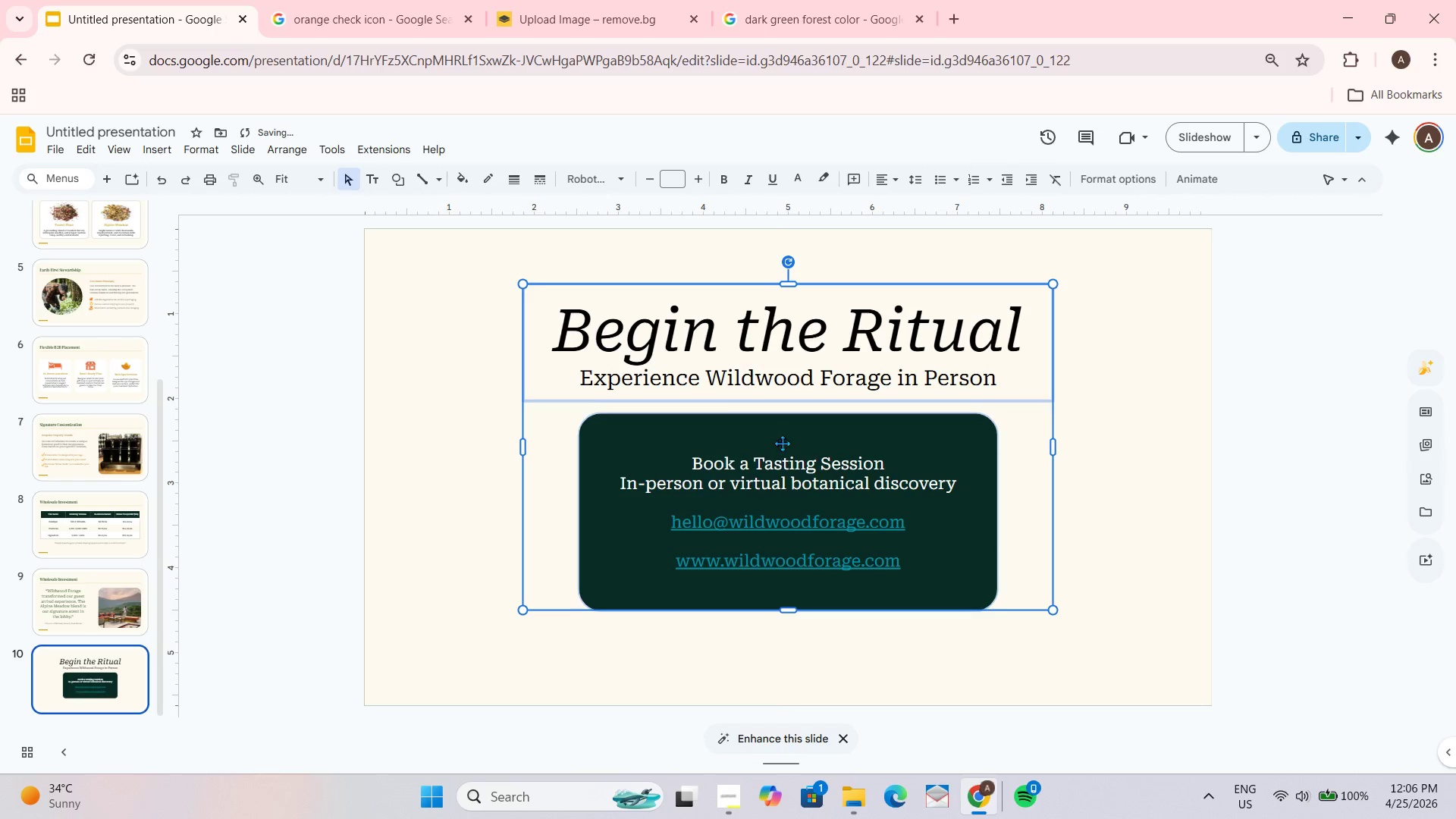 
left_click_drag(start_coordinate=[782, 439], to_coordinate=[782, 457])
 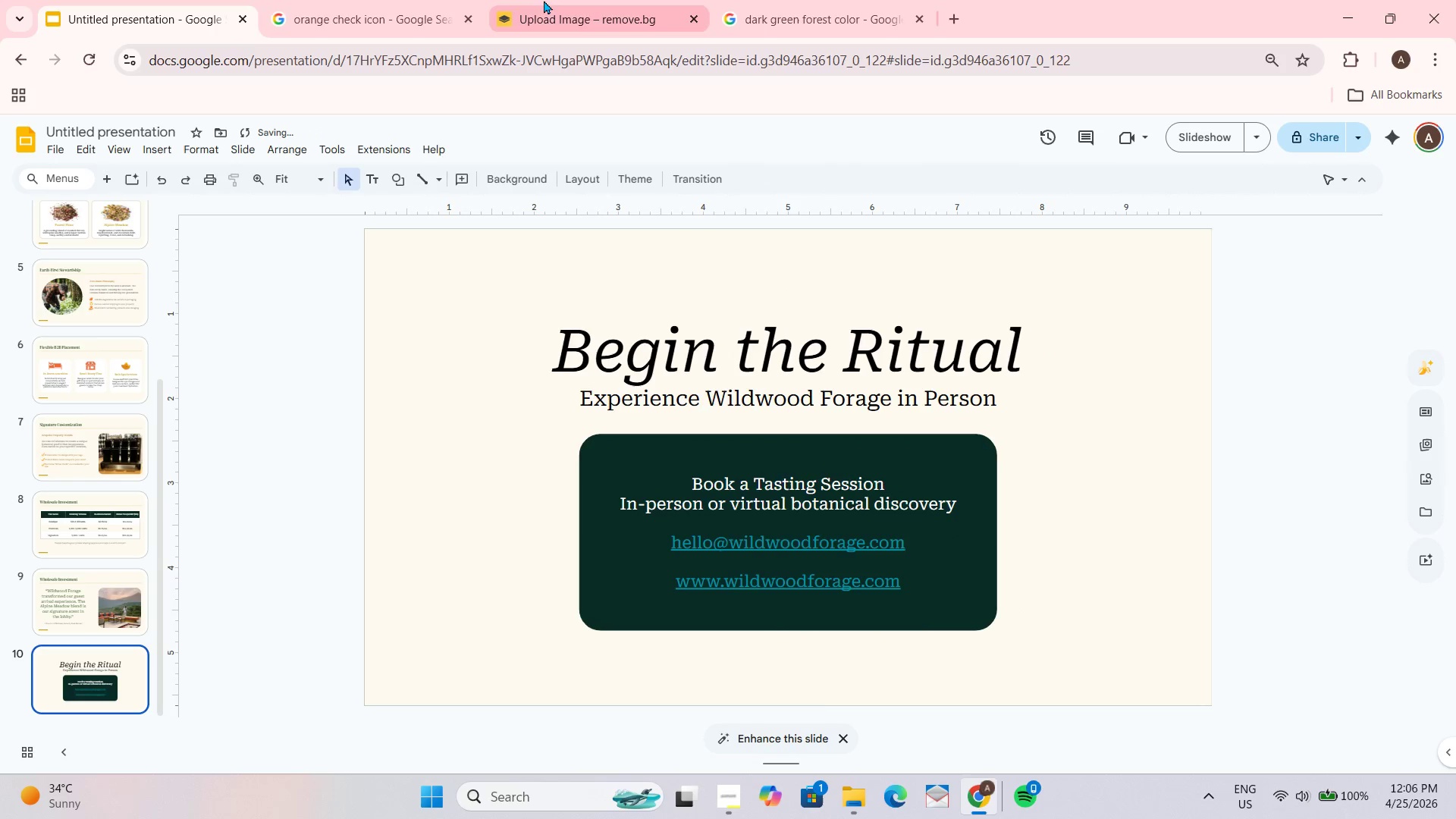 
left_click([365, 0])
 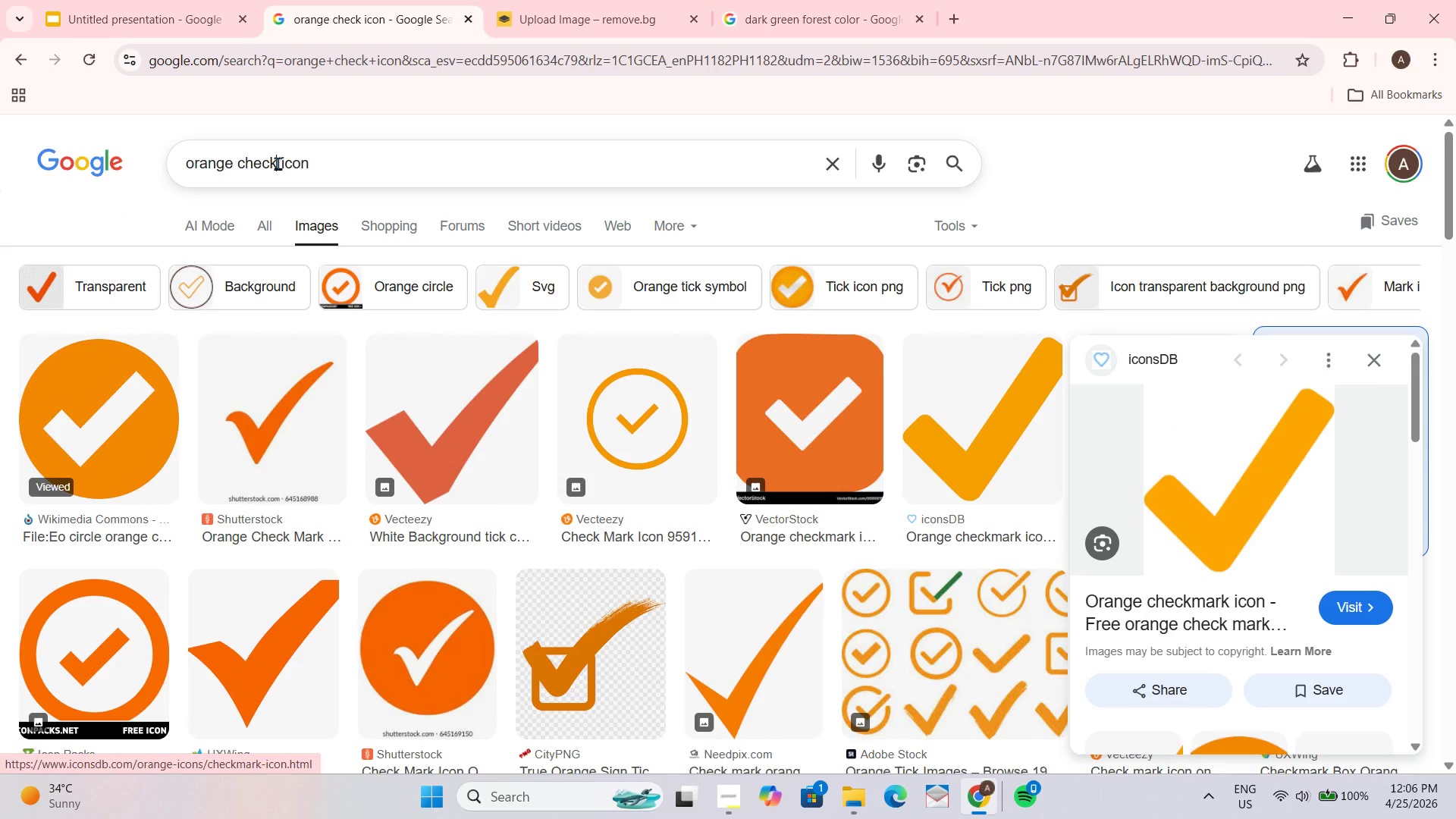 
key(Backspace)
key(Backspace)
key(Backspace)
key(Backspace)
key(Backspace)
type(email)
 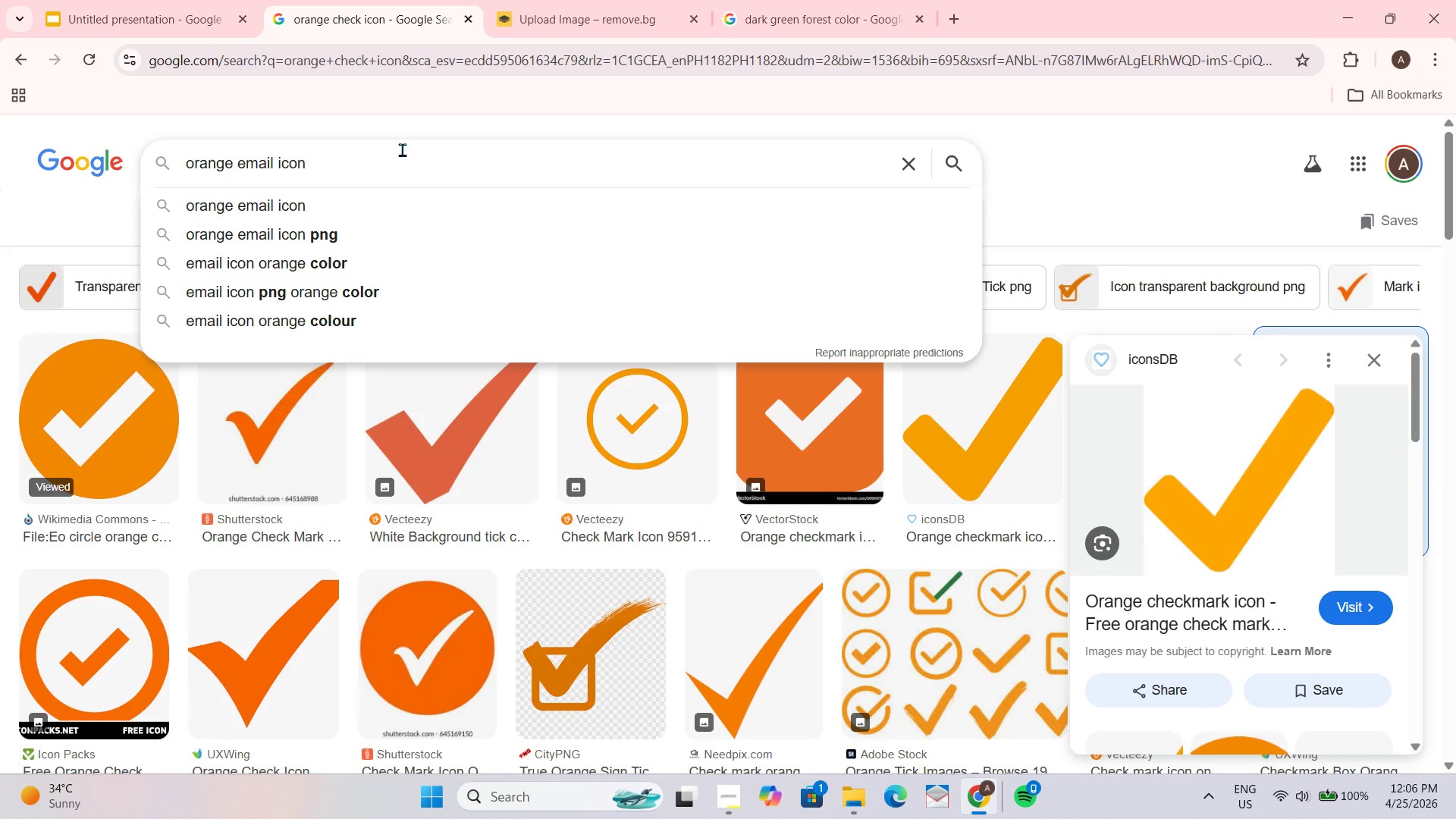 
key(Enter)
 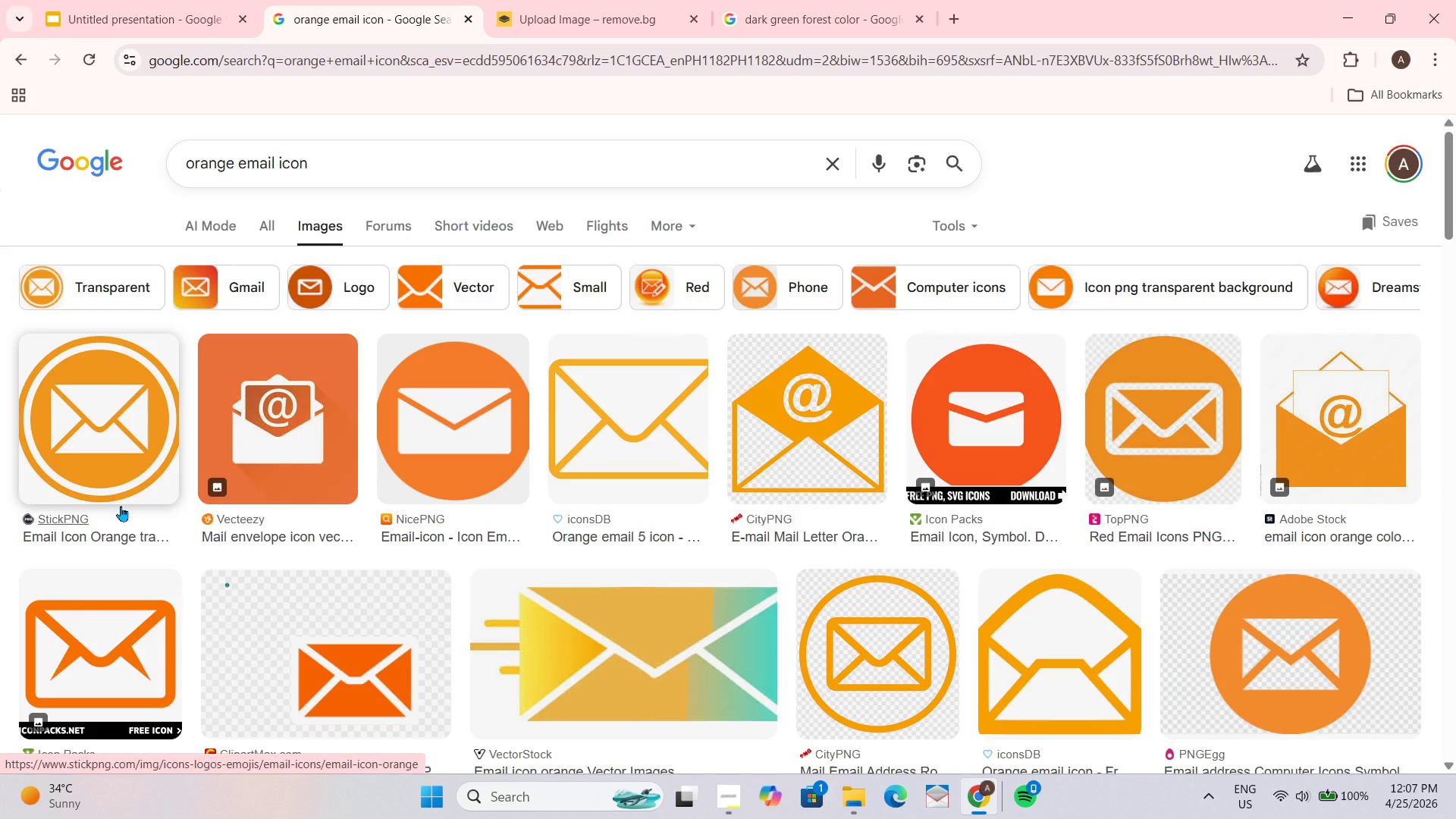 
wait(65.27)
 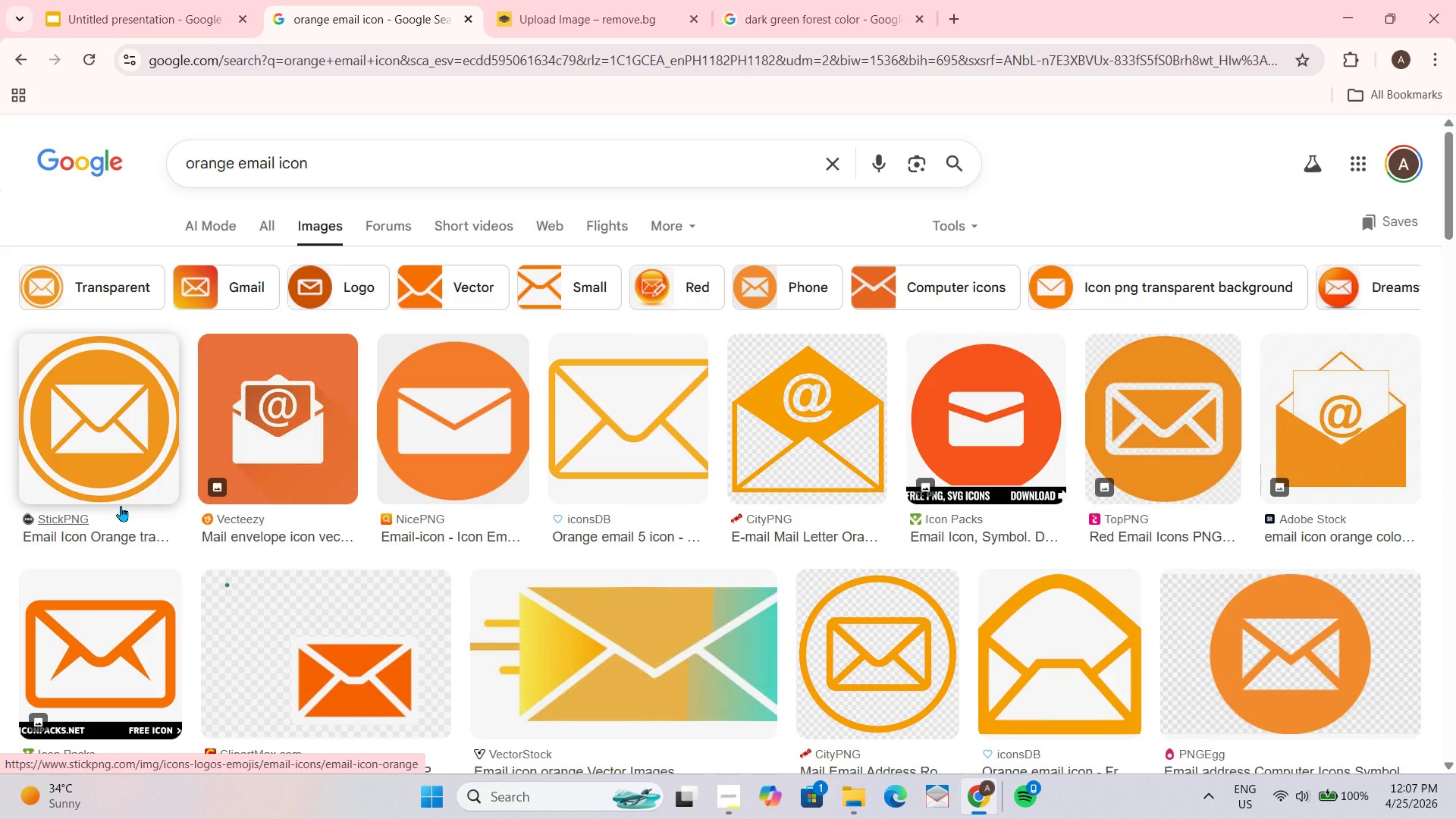 
scroll: coordinate [921, 691], scroll_direction: down, amount: 2.0
 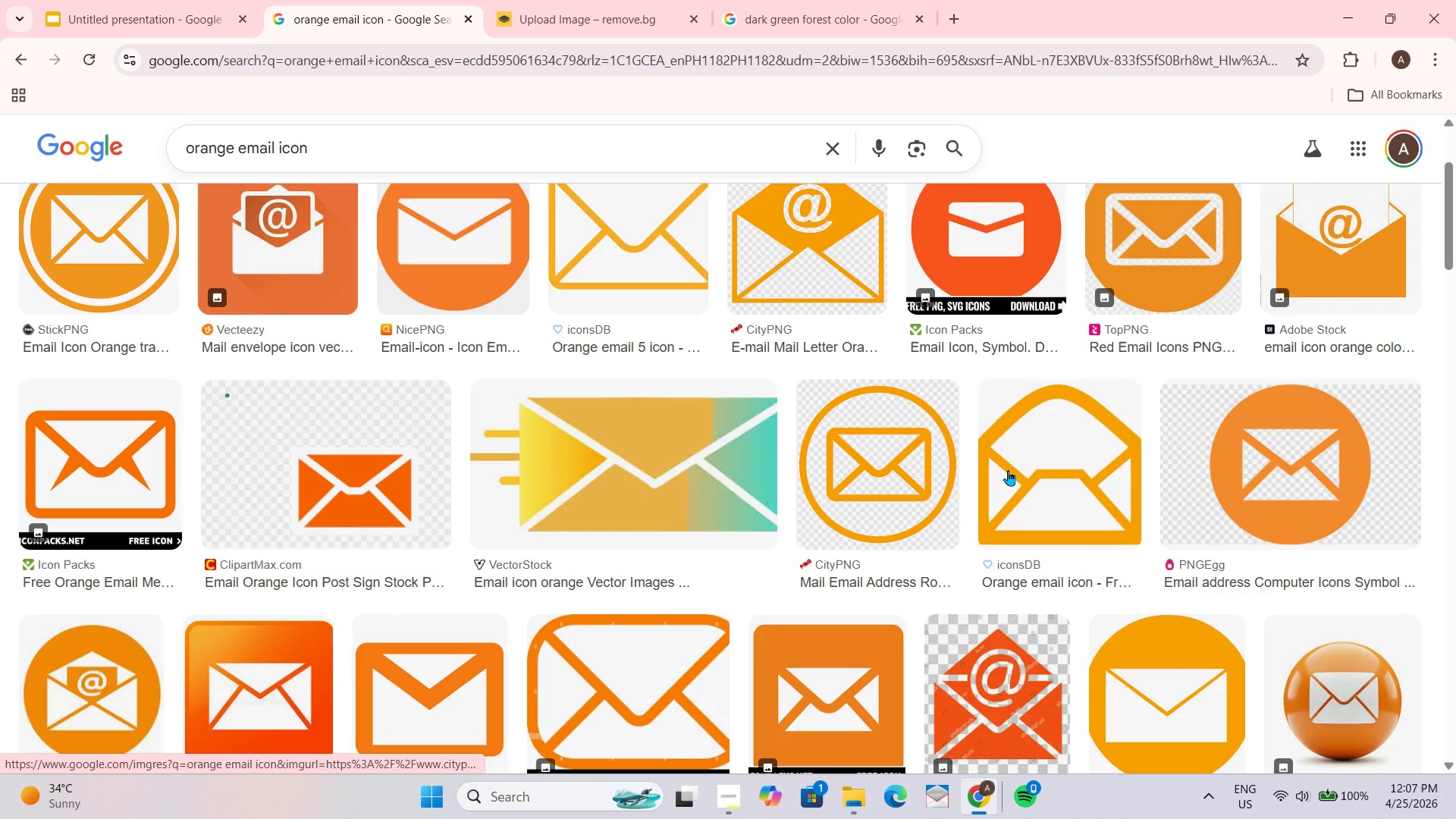 
scroll: coordinate [1092, 378], scroll_direction: up, amount: 2.0
 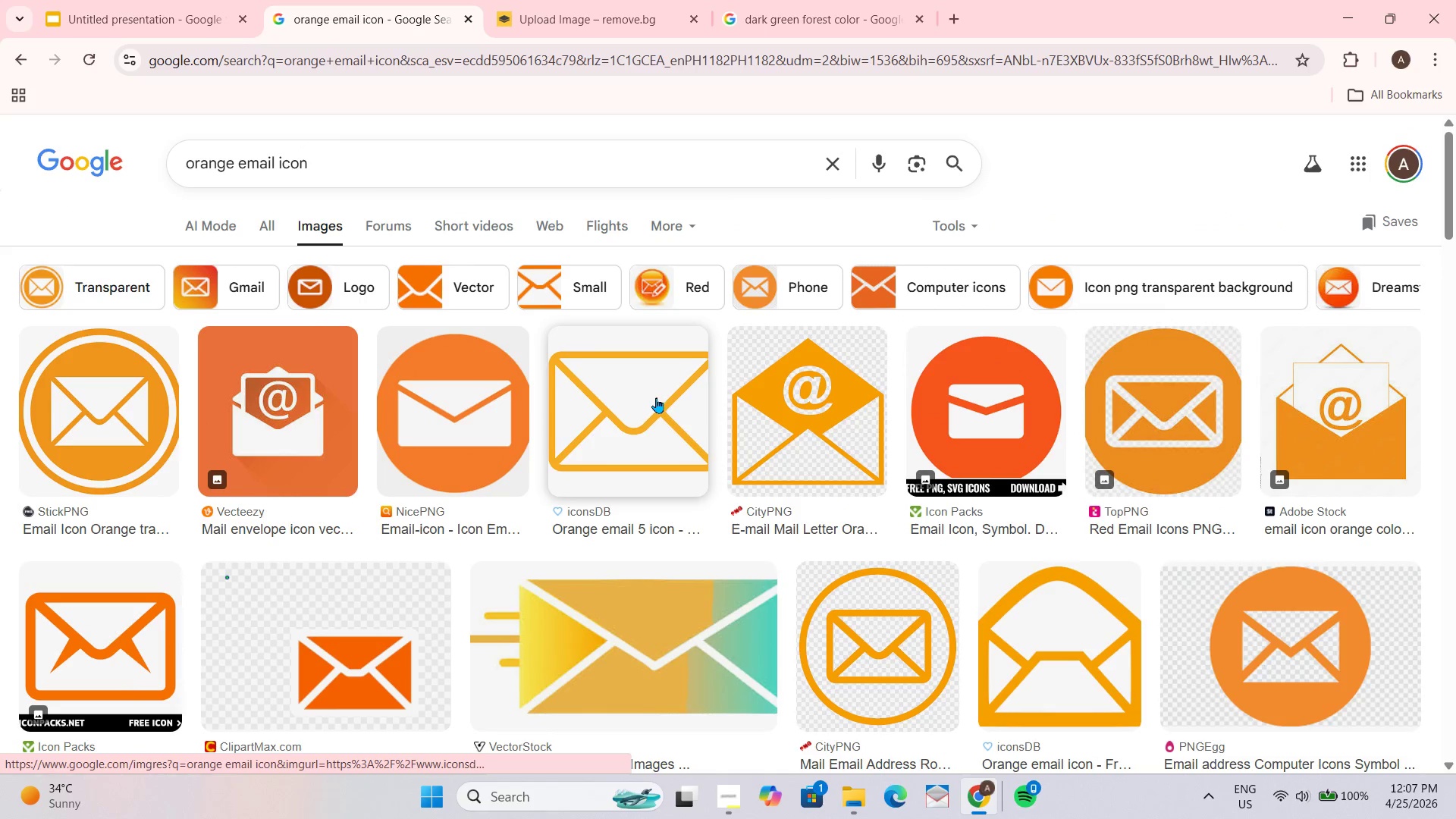 
left_click([683, 421])
 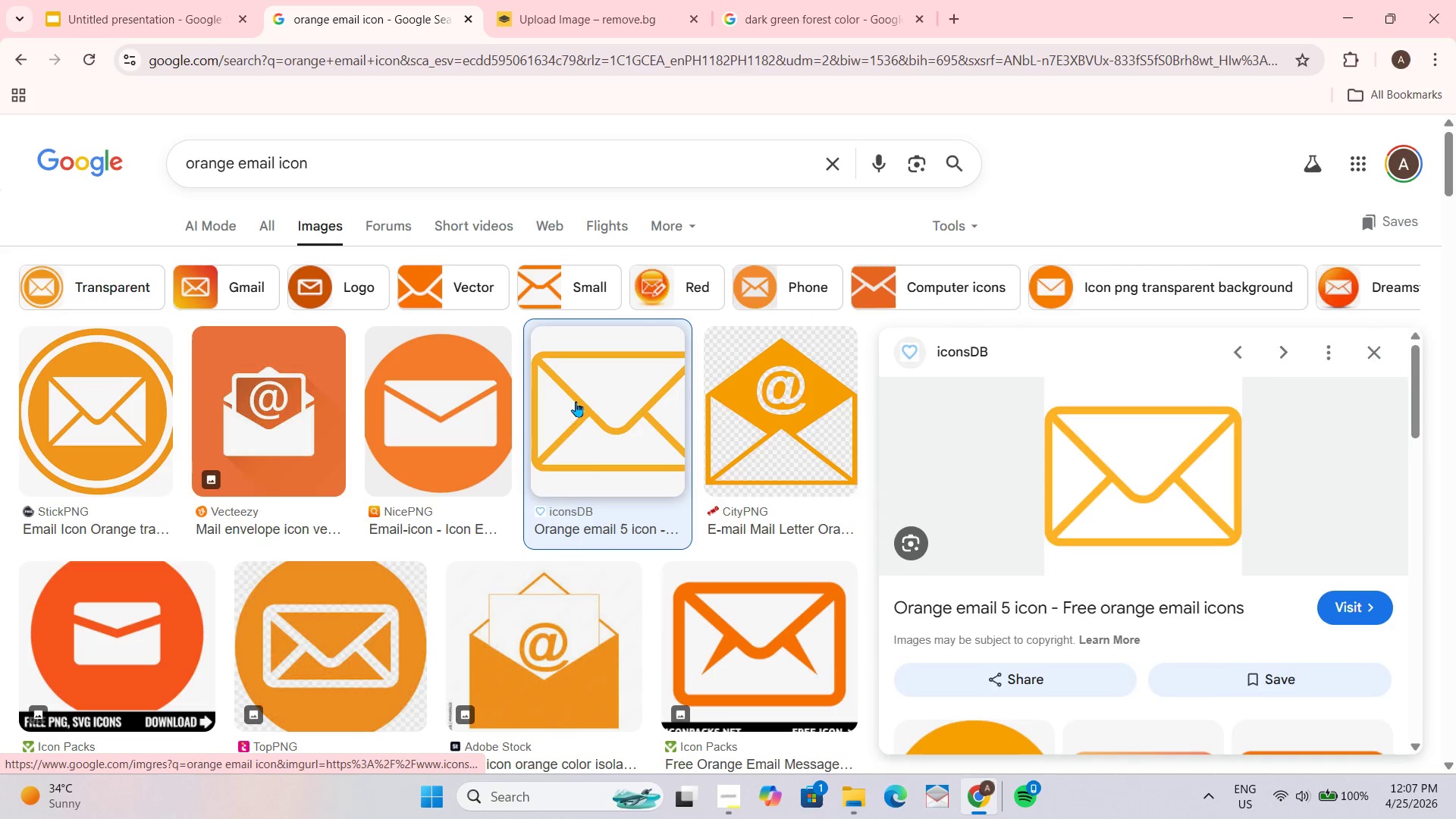 
wait(5.14)
 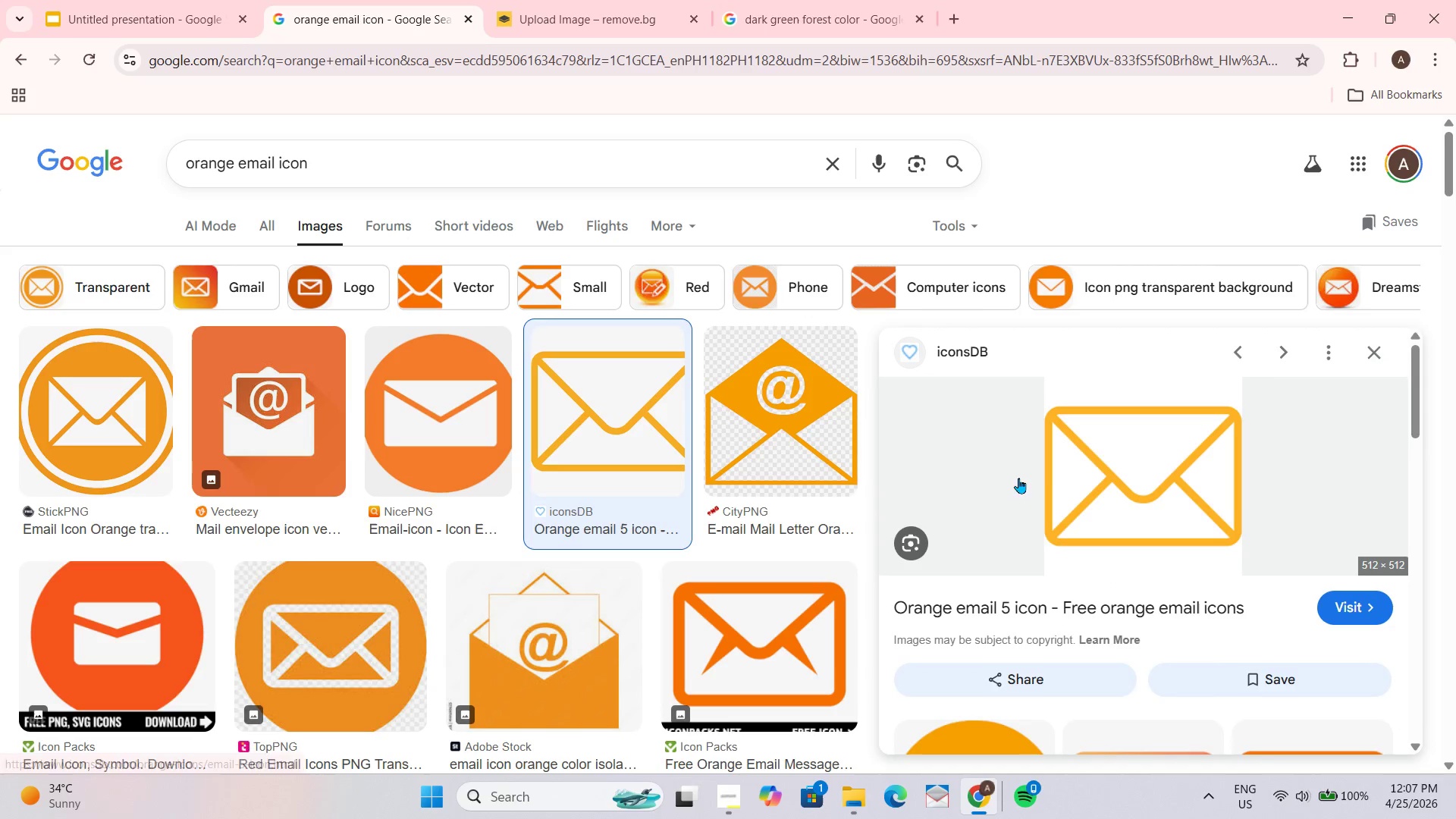 
left_click([441, 397])
 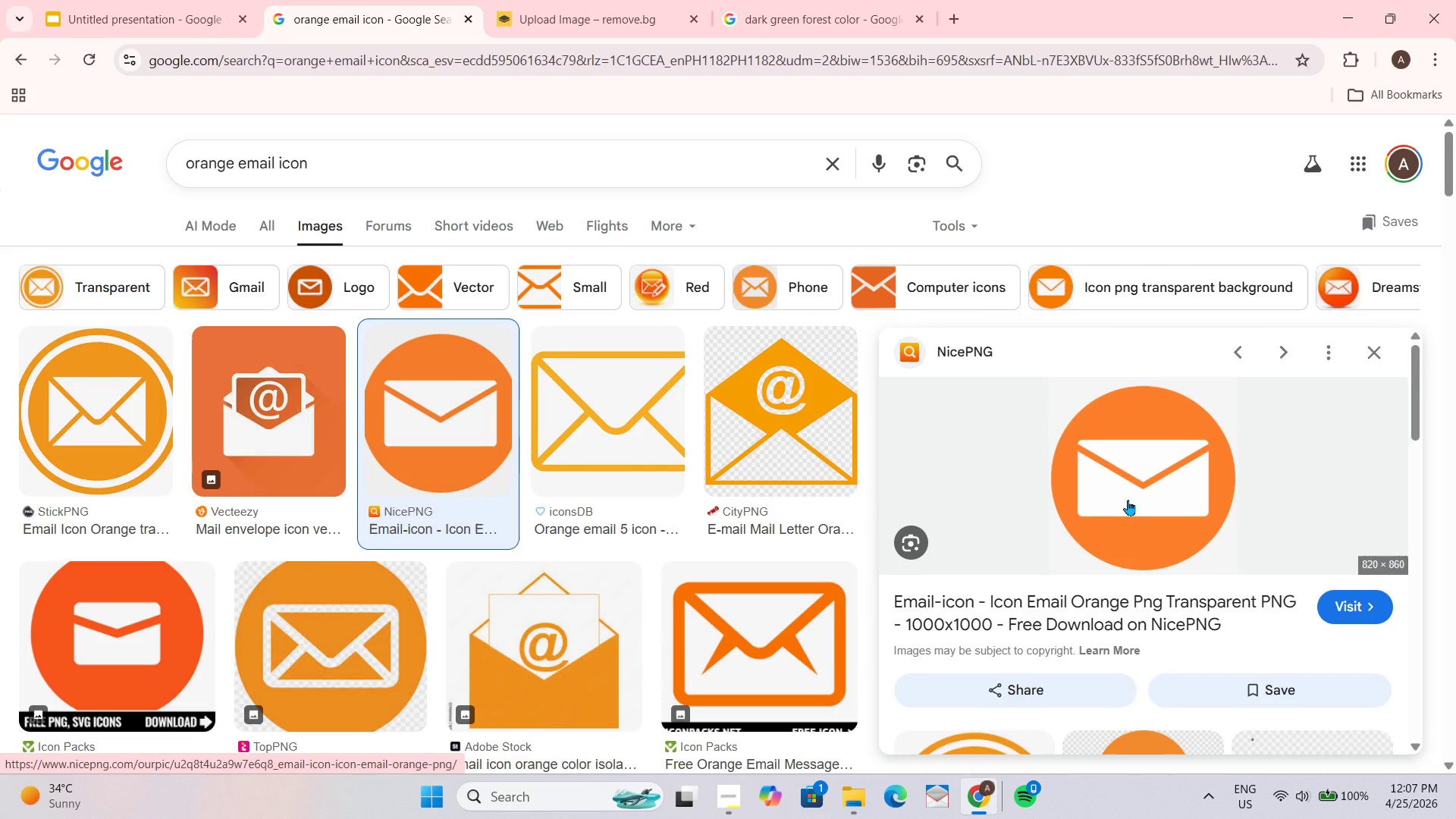 
left_click_drag(start_coordinate=[1152, 495], to_coordinate=[592, 417])
 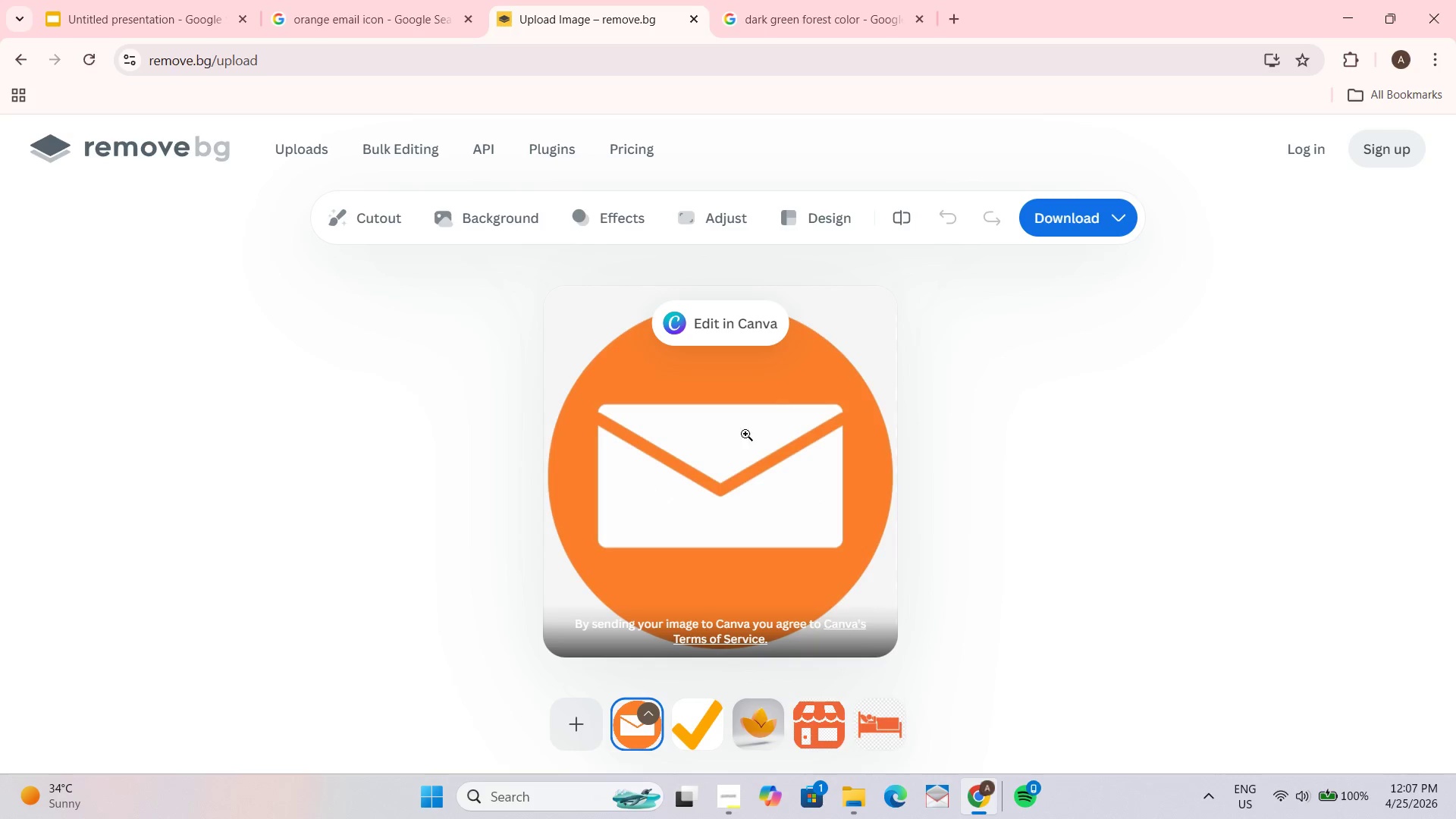 
wait(5.8)
 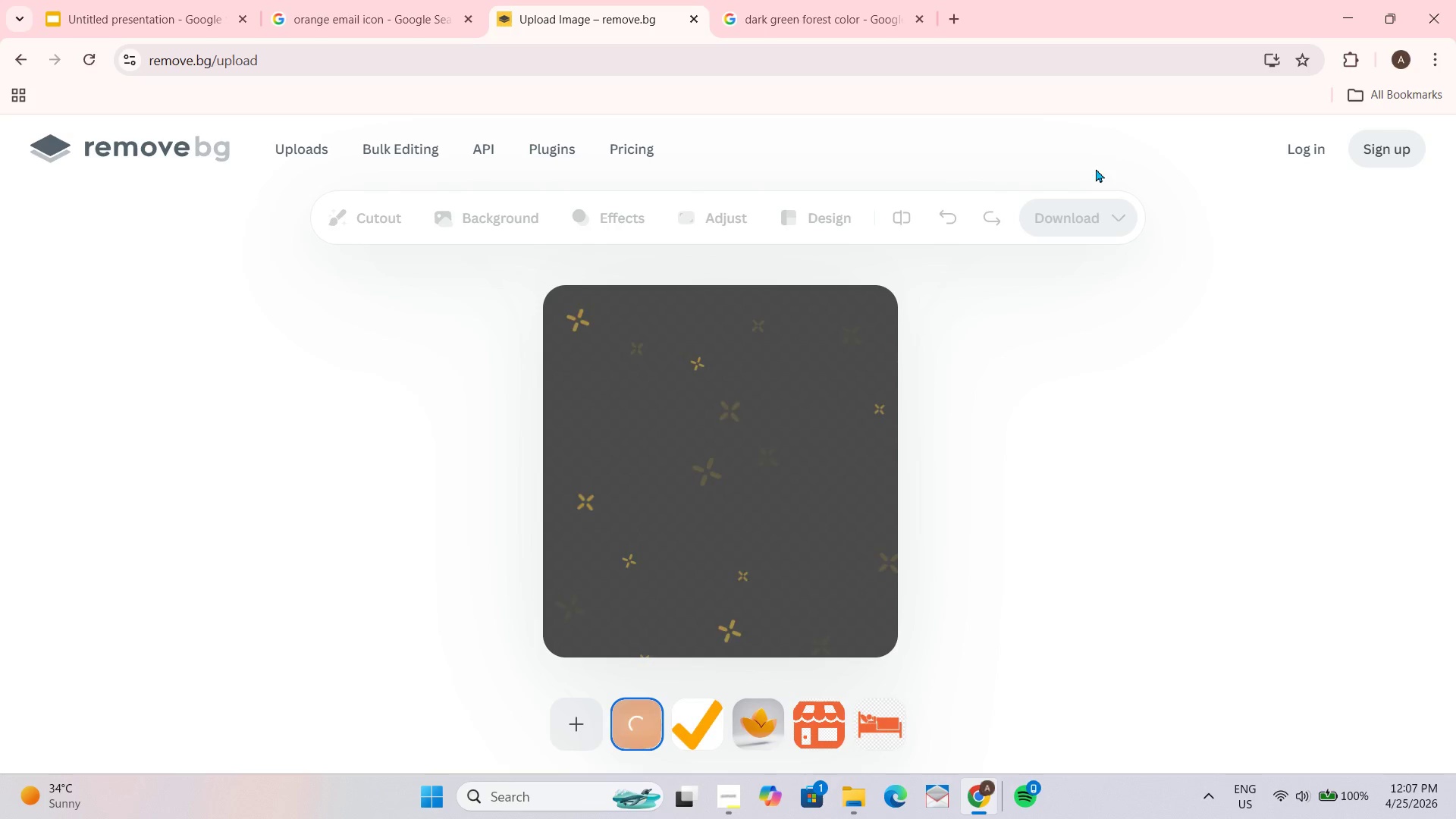 
left_click([1194, 568])
 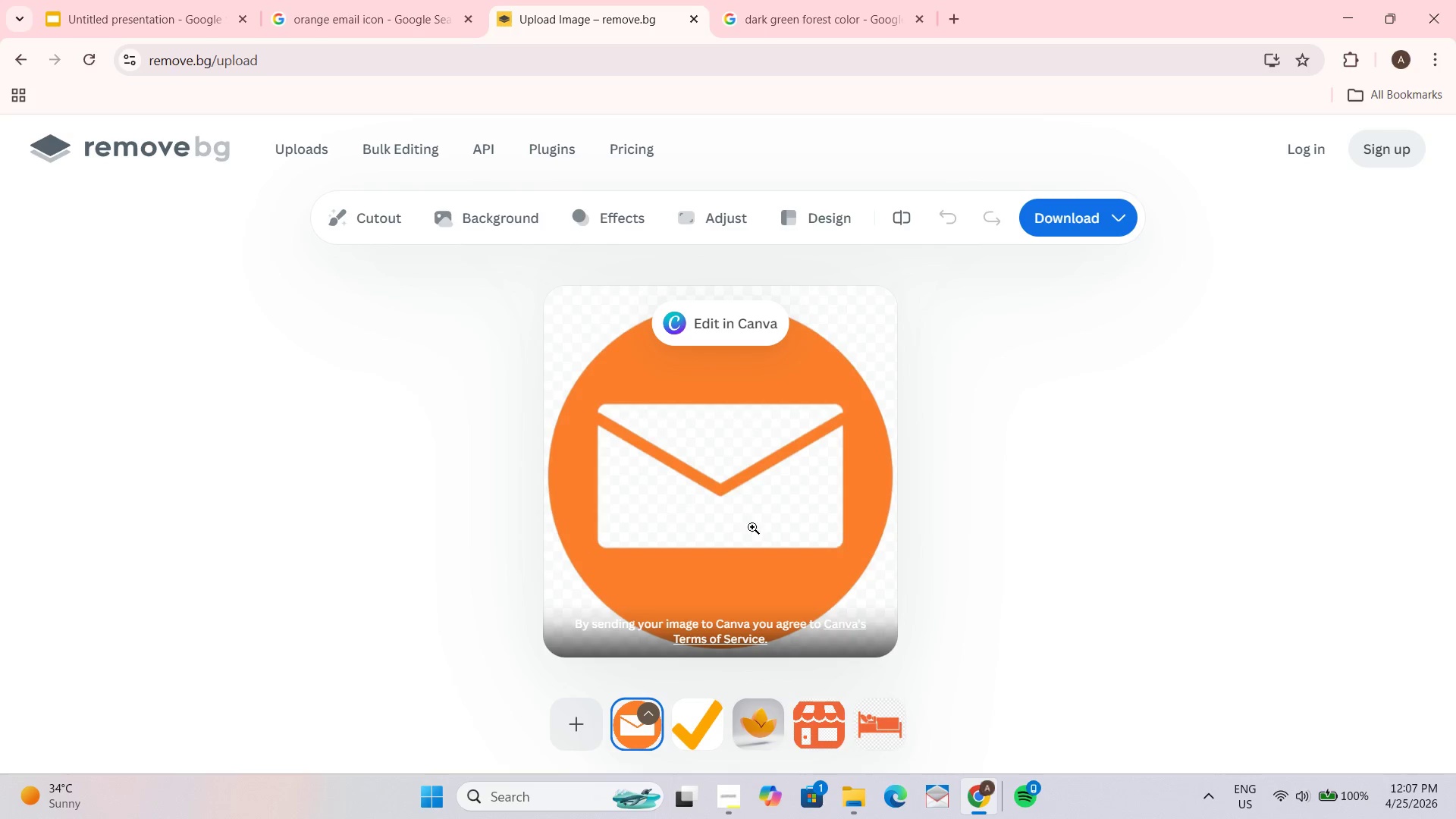 
right_click([733, 485])
 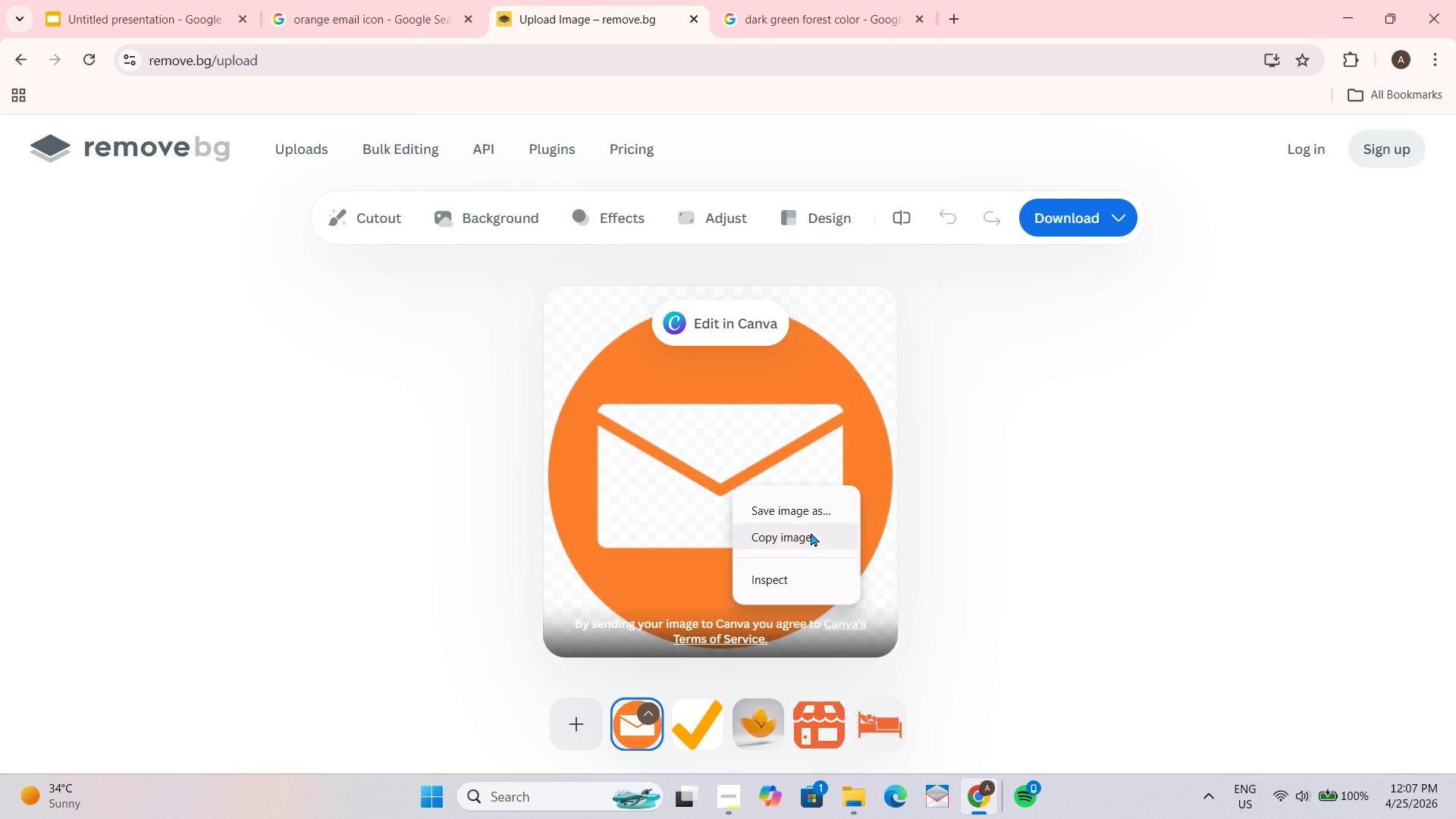 
left_click([809, 532])
 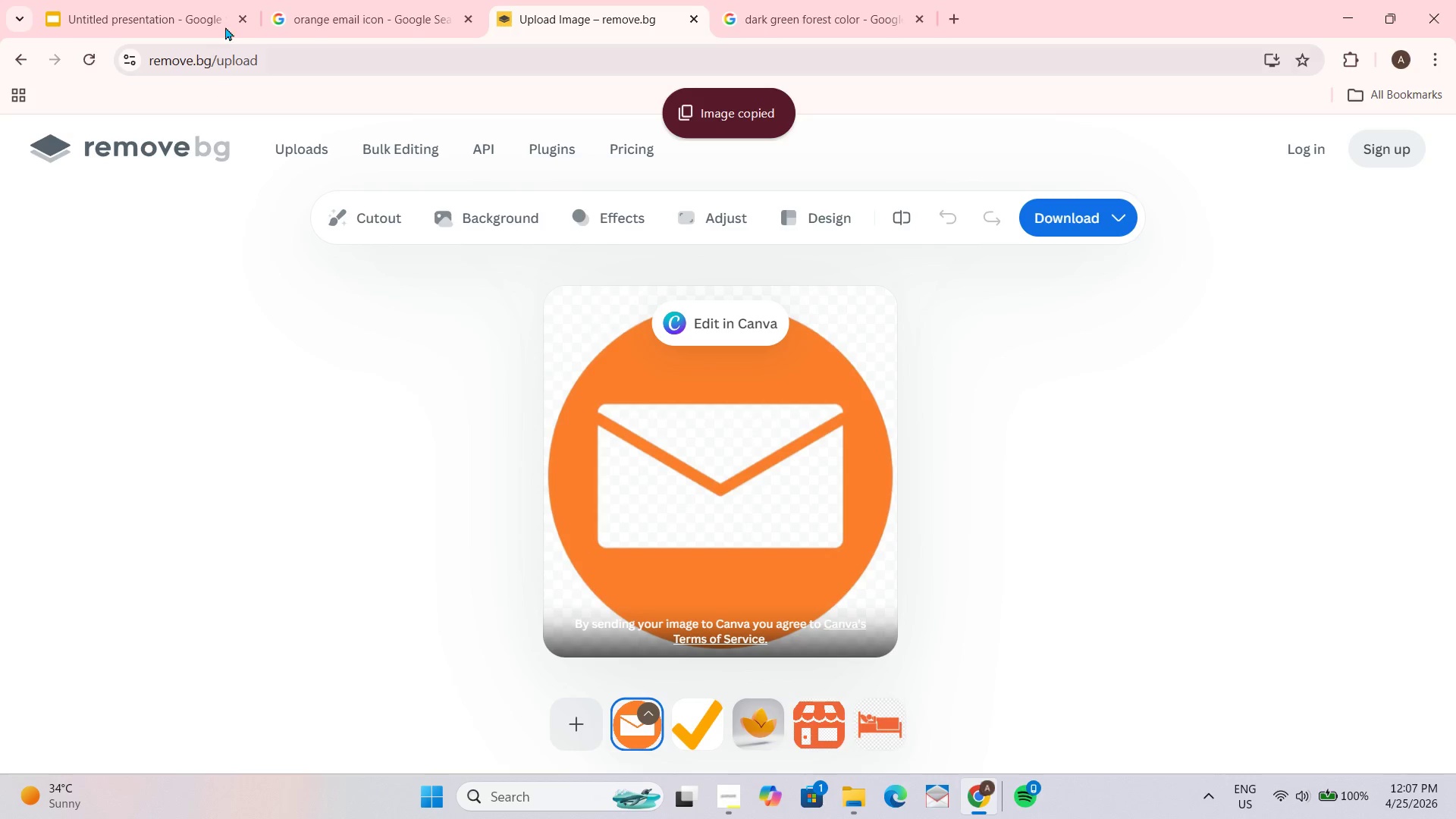 
left_click([339, 0])
 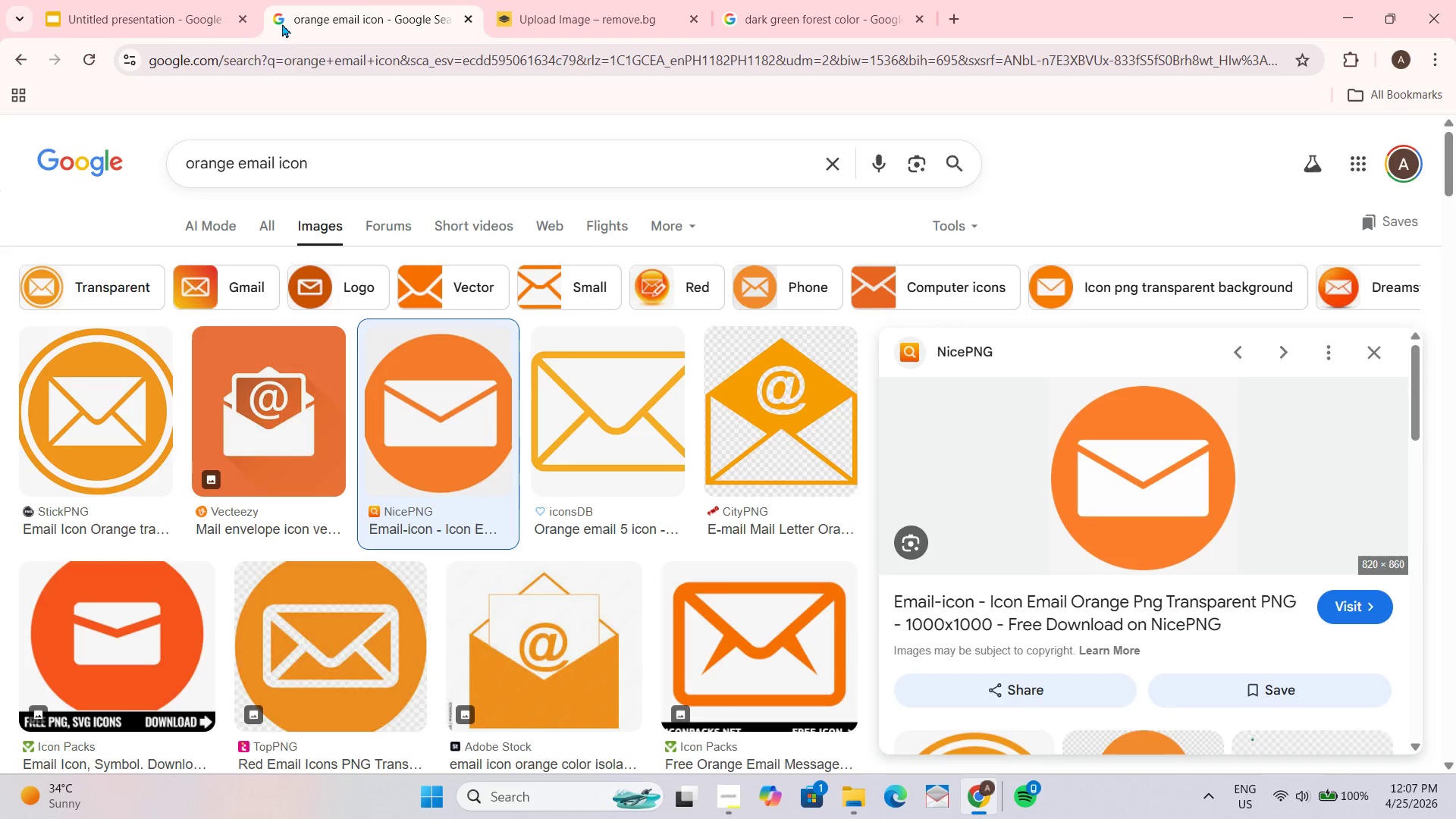 
left_click([118, 8])
 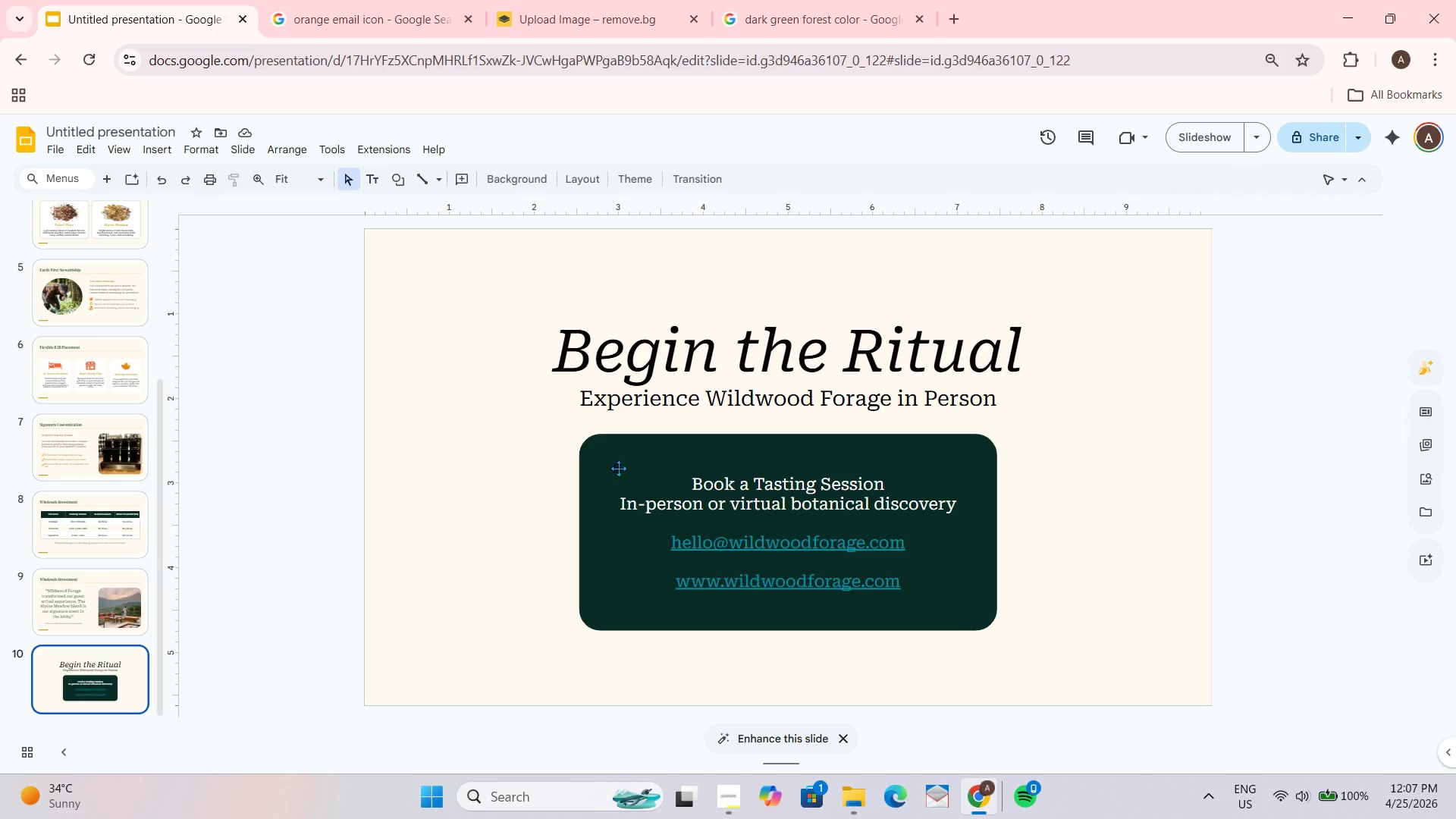 
key(Control+V)
 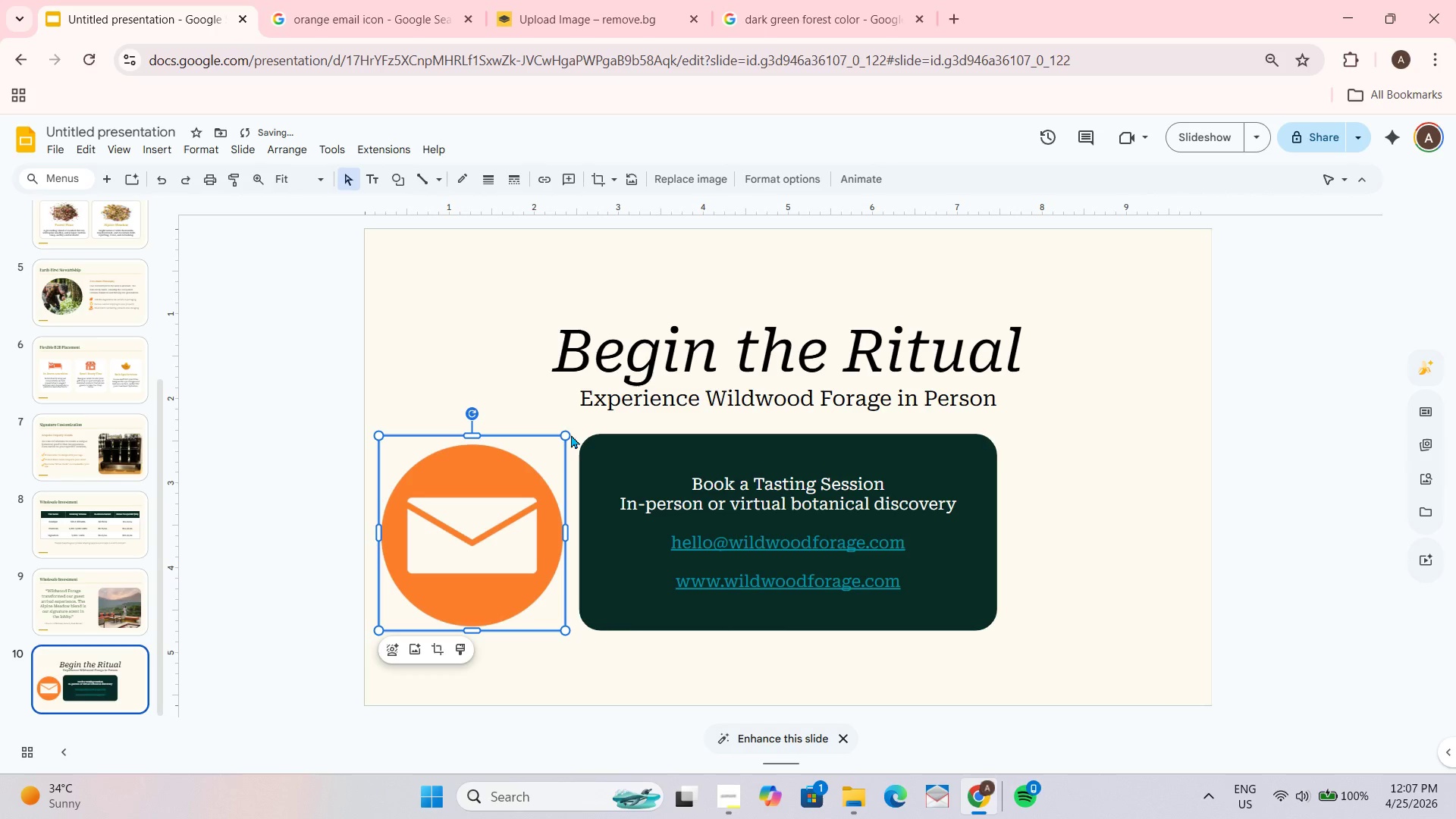 
left_click_drag(start_coordinate=[566, 431], to_coordinate=[414, 619])
 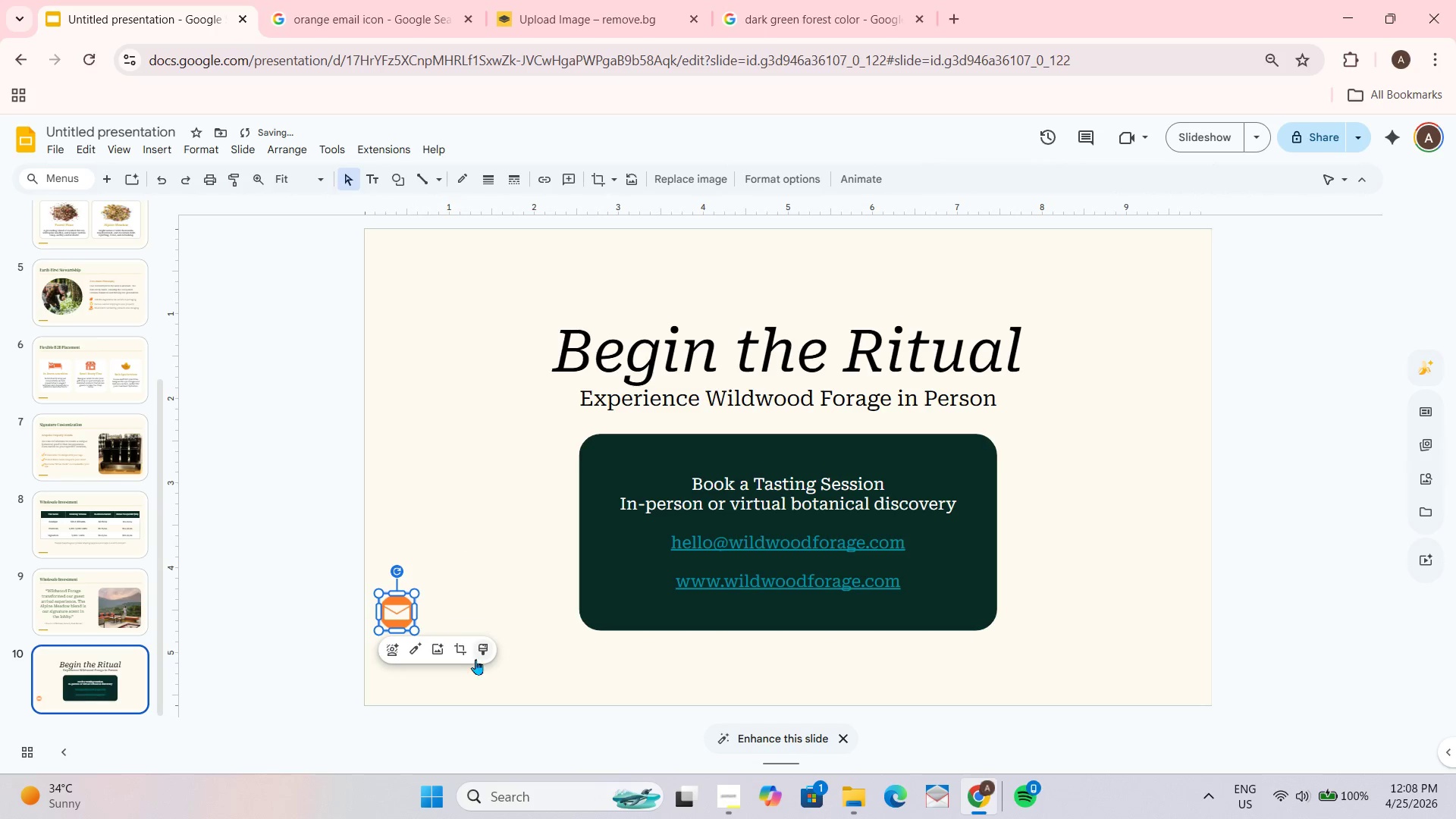 
left_click([502, 668])
 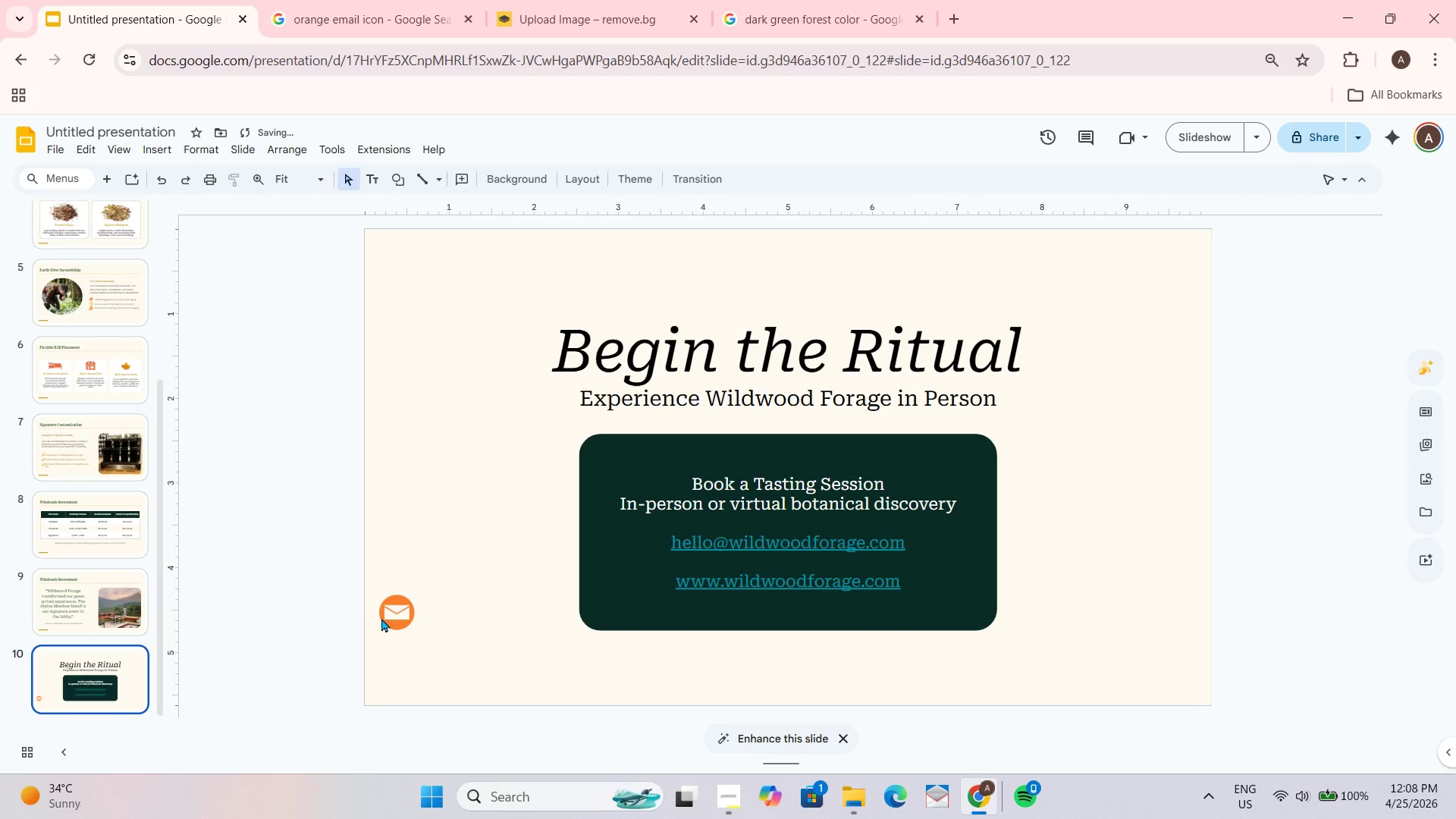 
left_click_drag(start_coordinate=[391, 615], to_coordinate=[642, 544])
 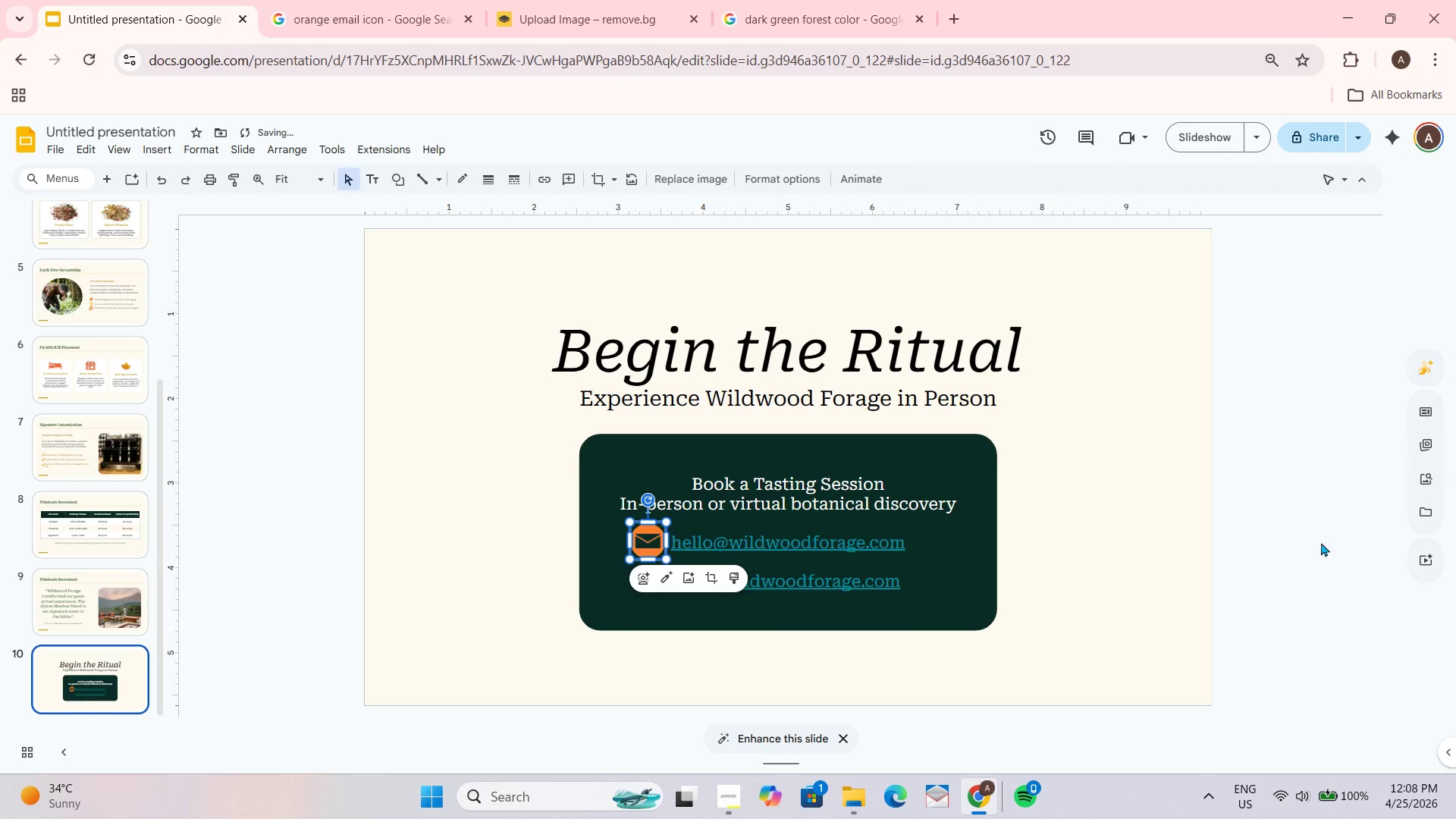 
left_click_drag(start_coordinate=[1257, 526], to_coordinate=[1253, 524])
 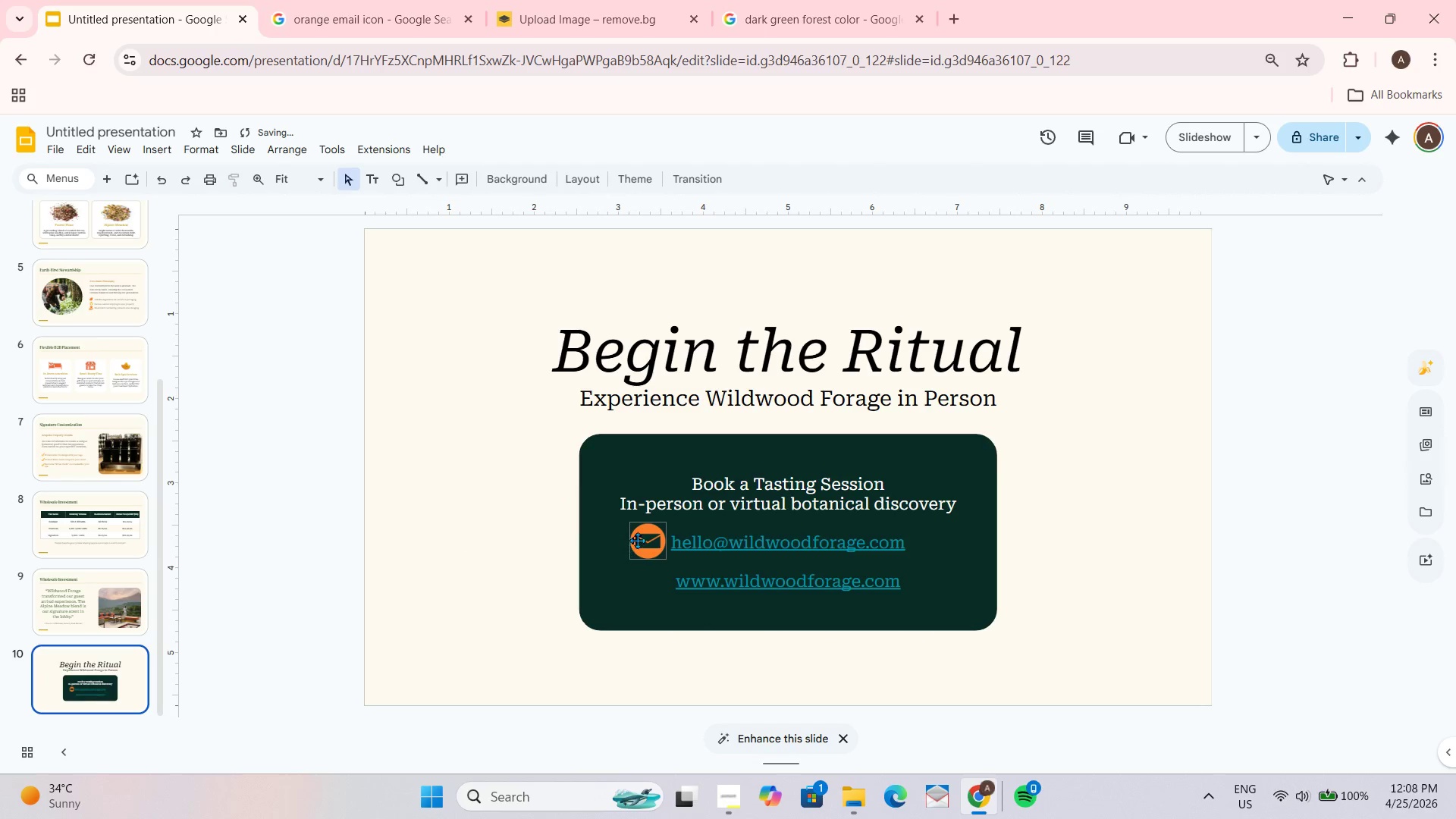 
left_click_drag(start_coordinate=[642, 539], to_coordinate=[642, 544])
 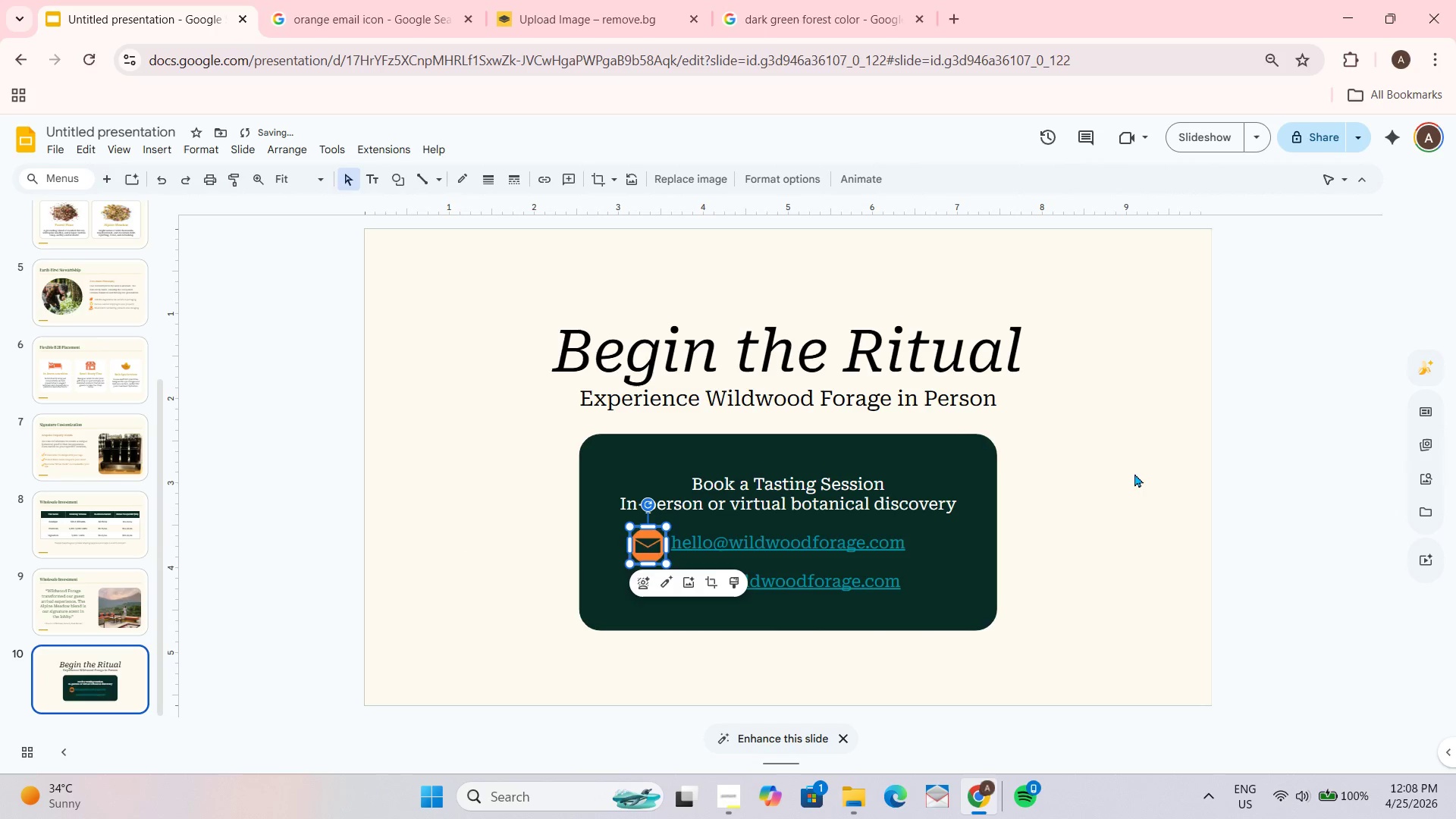 
left_click([1145, 467])
 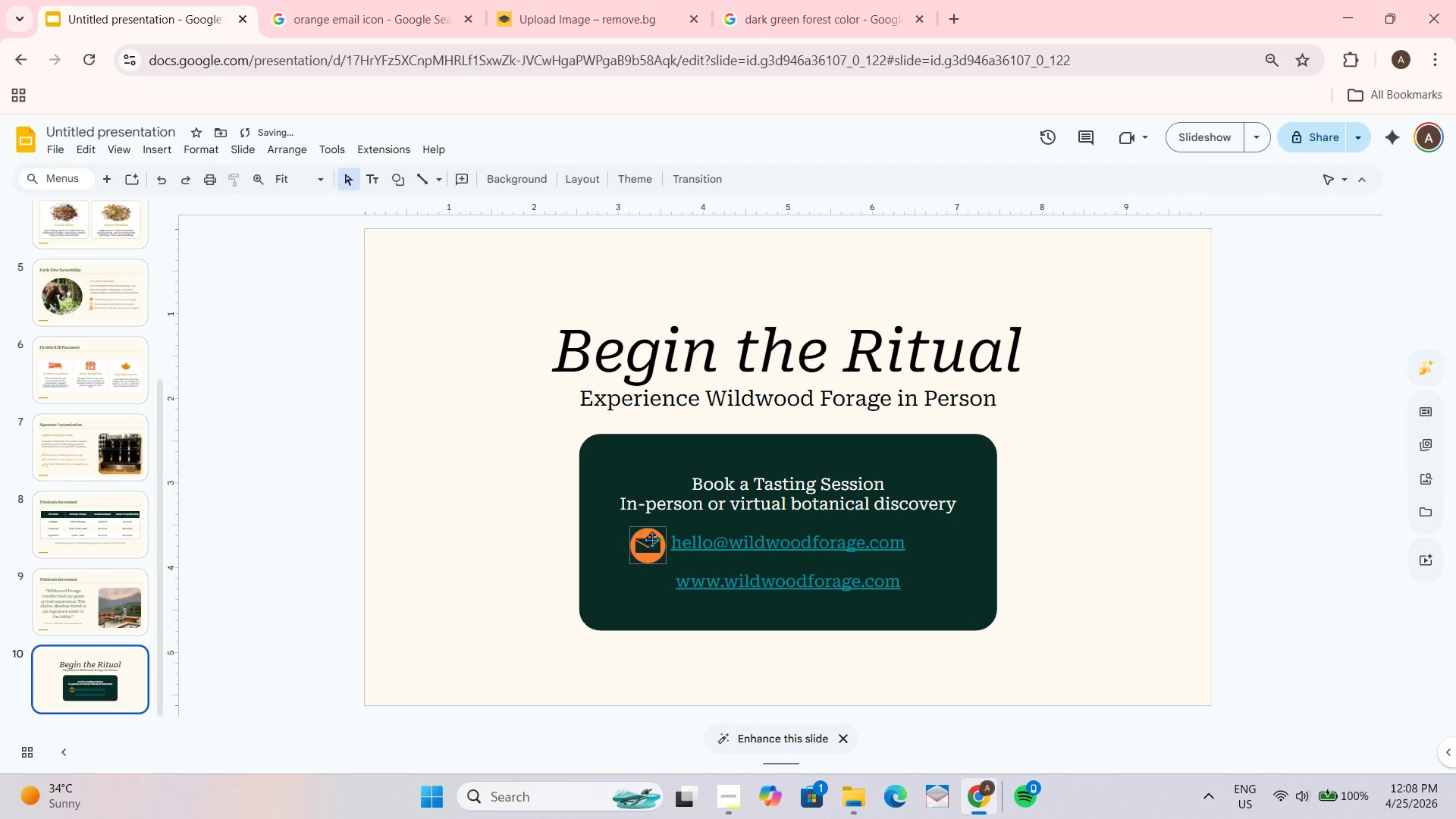 
left_click_drag(start_coordinate=[653, 549], to_coordinate=[653, 544])
 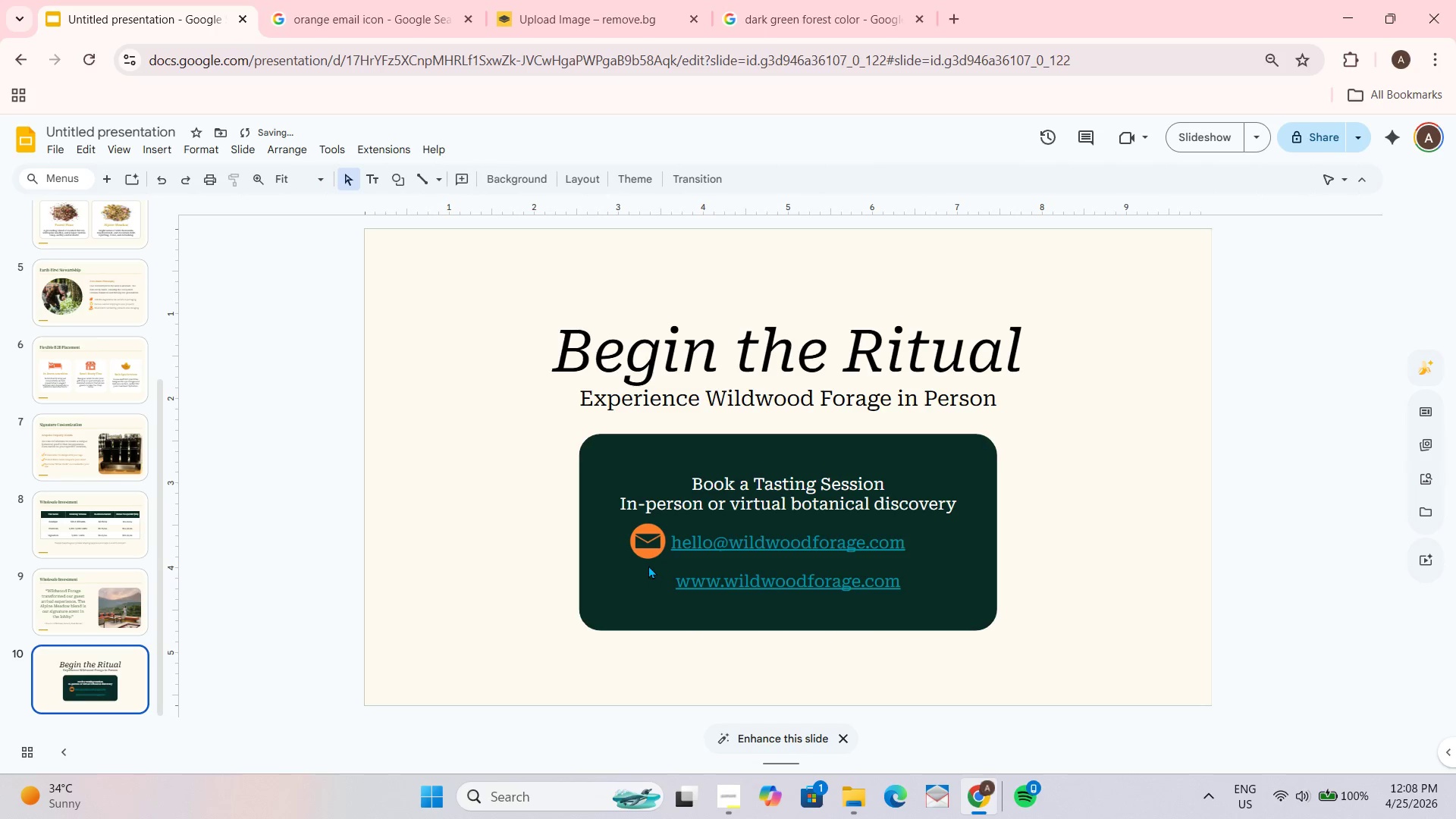 
left_click_drag(start_coordinate=[651, 547], to_coordinate=[651, 551])
 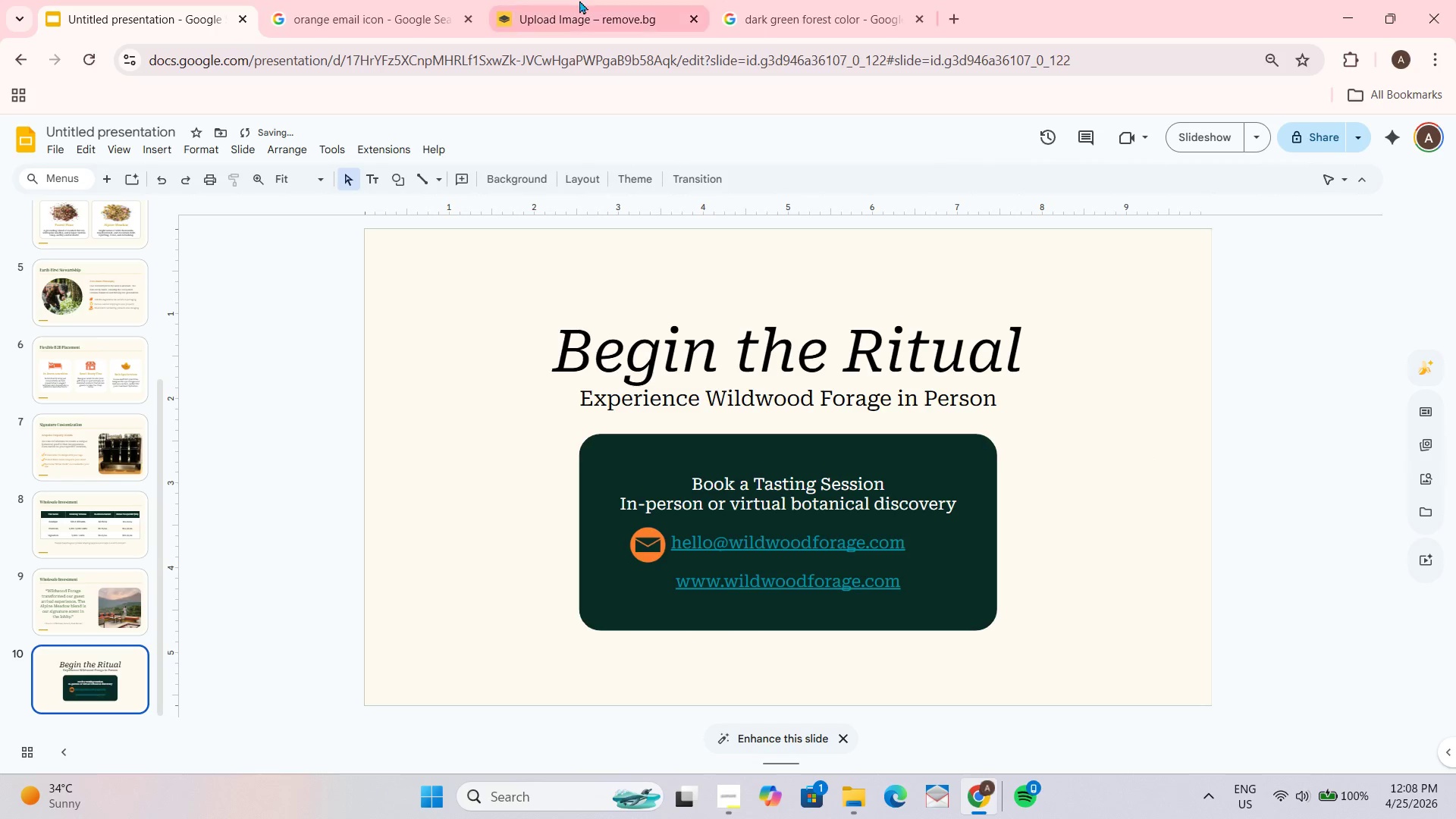 
left_click([570, 0])
 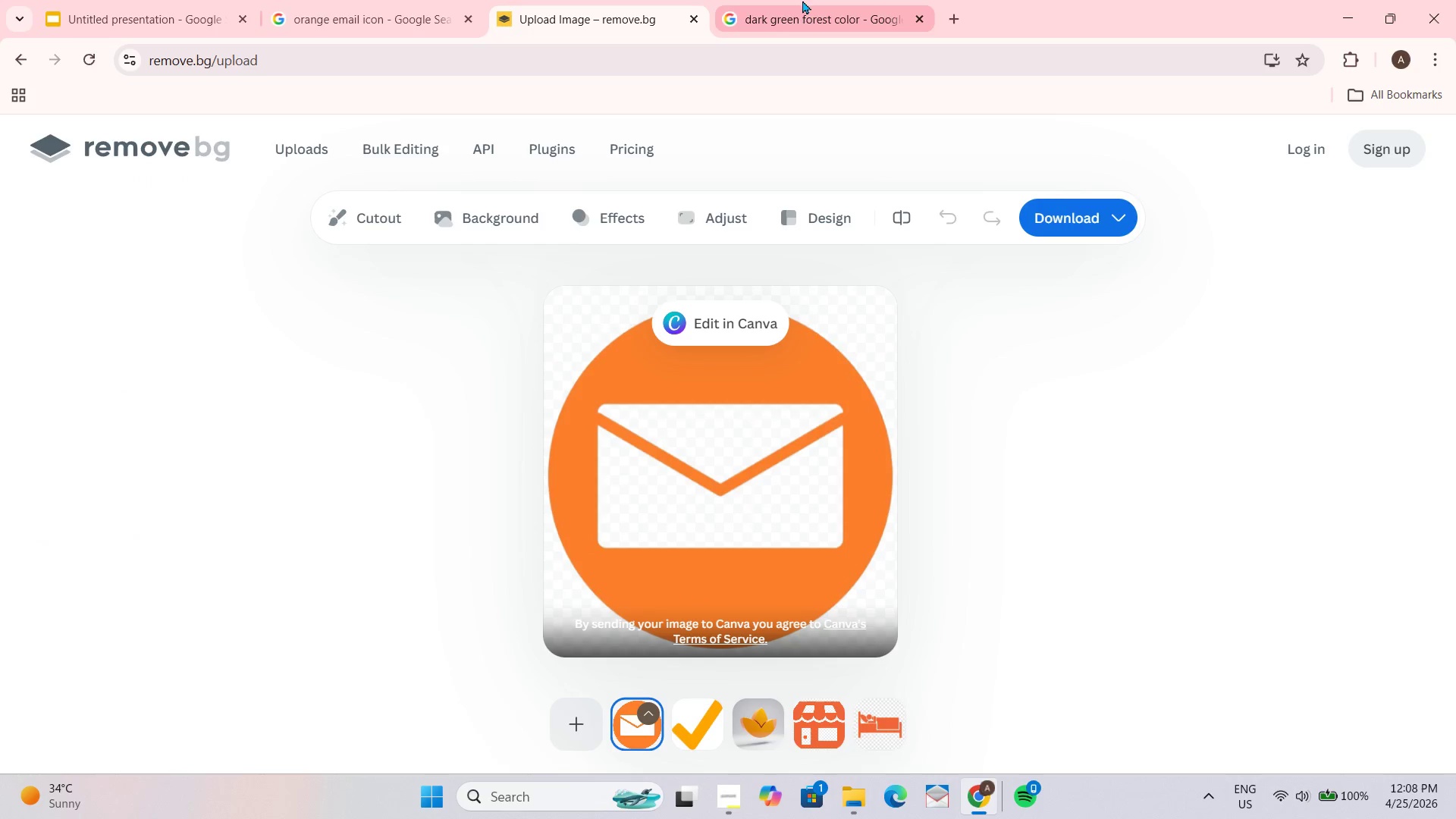 
left_click([797, 5])
 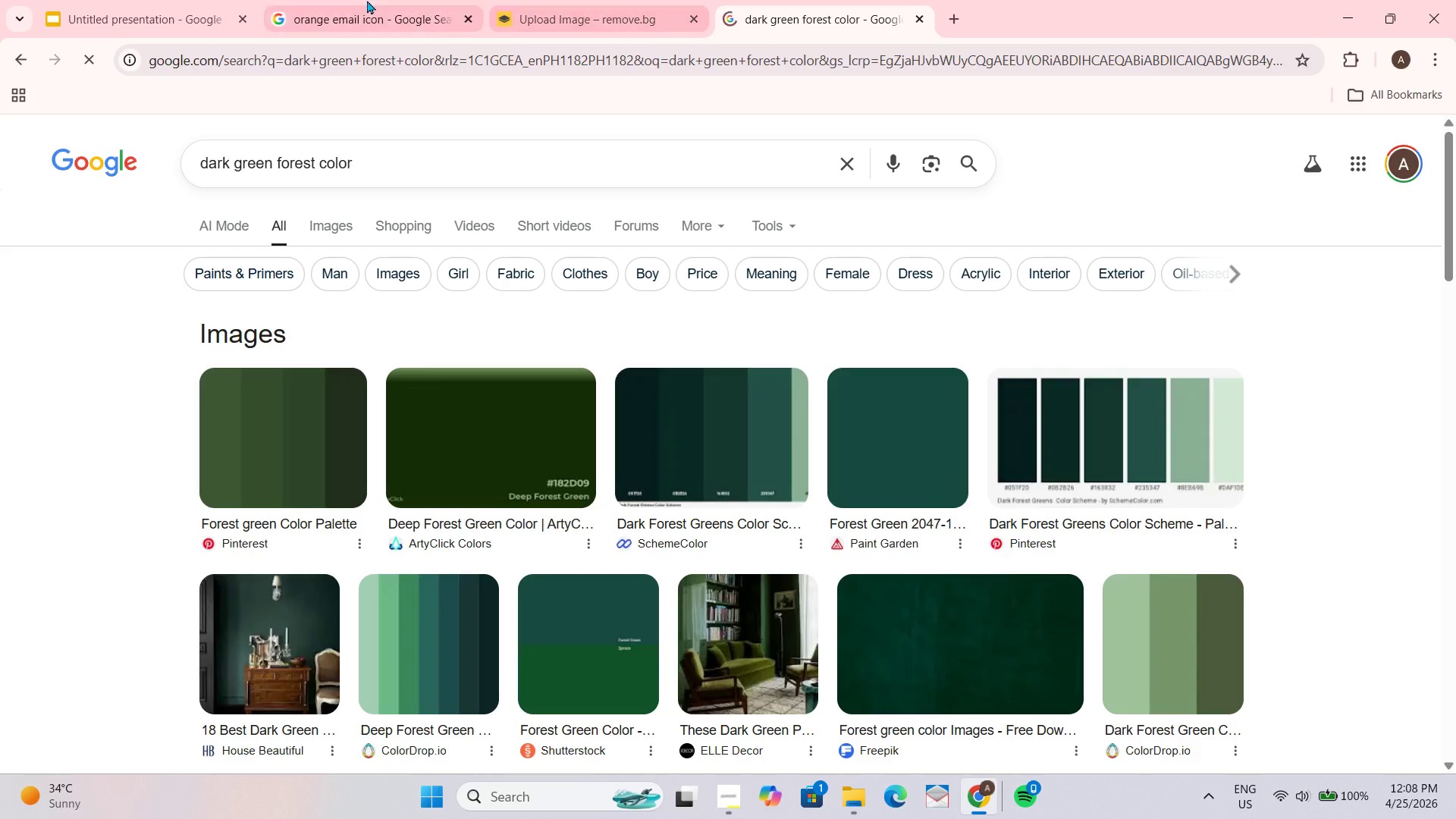 
left_click([315, 0])
 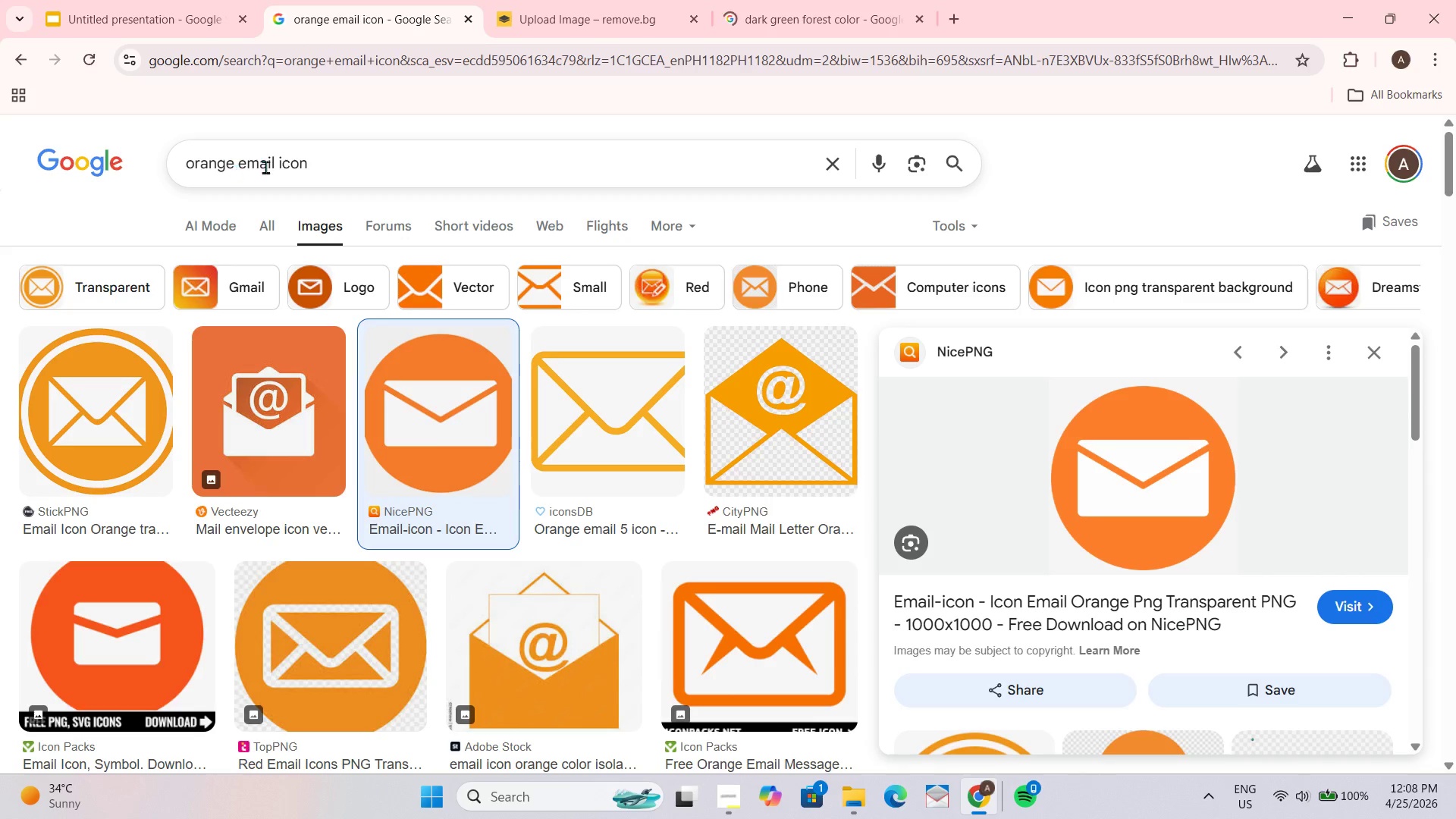 
left_click_drag(start_coordinate=[273, 163], to_coordinate=[237, 175])
 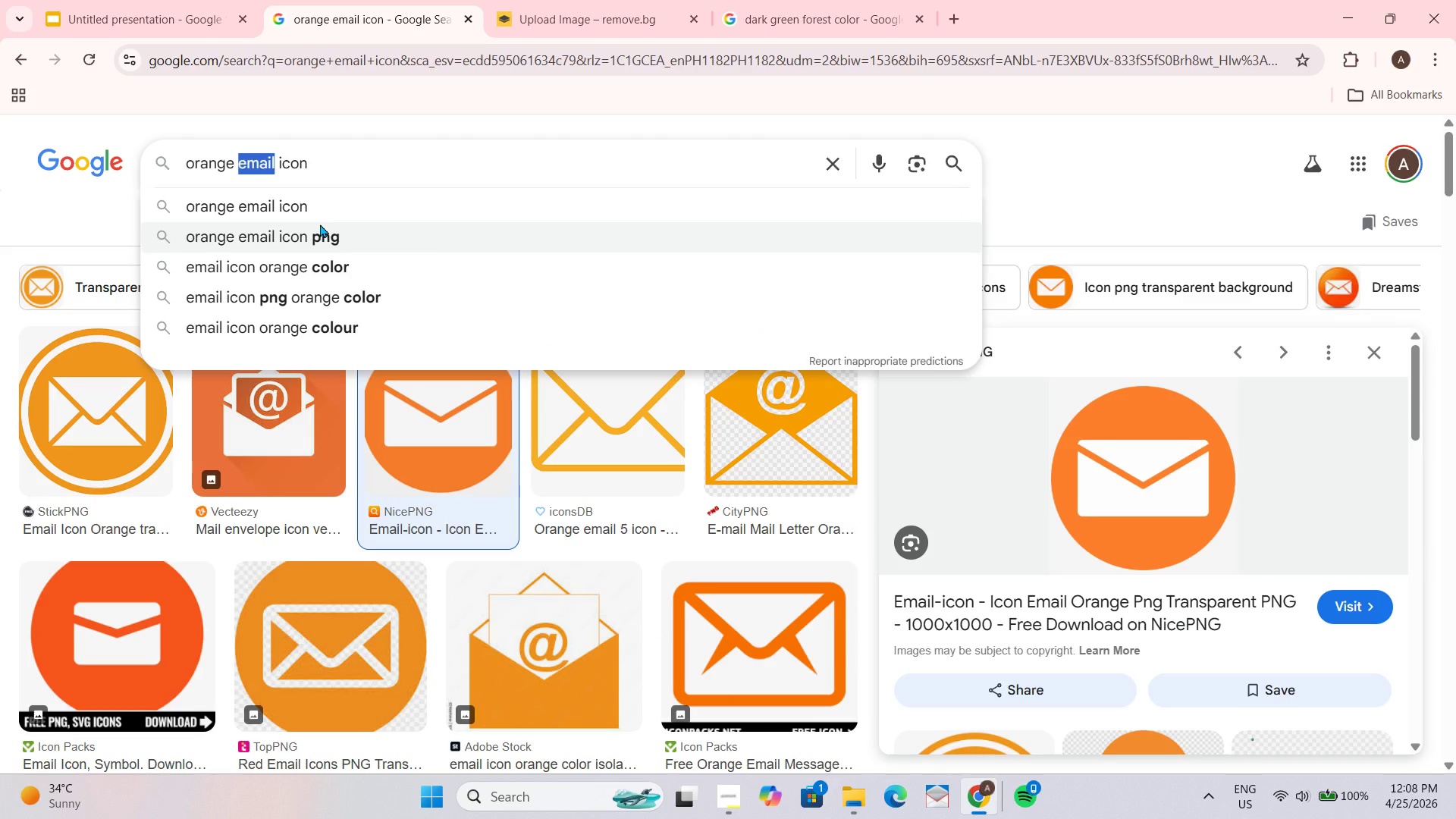 
type(website)
 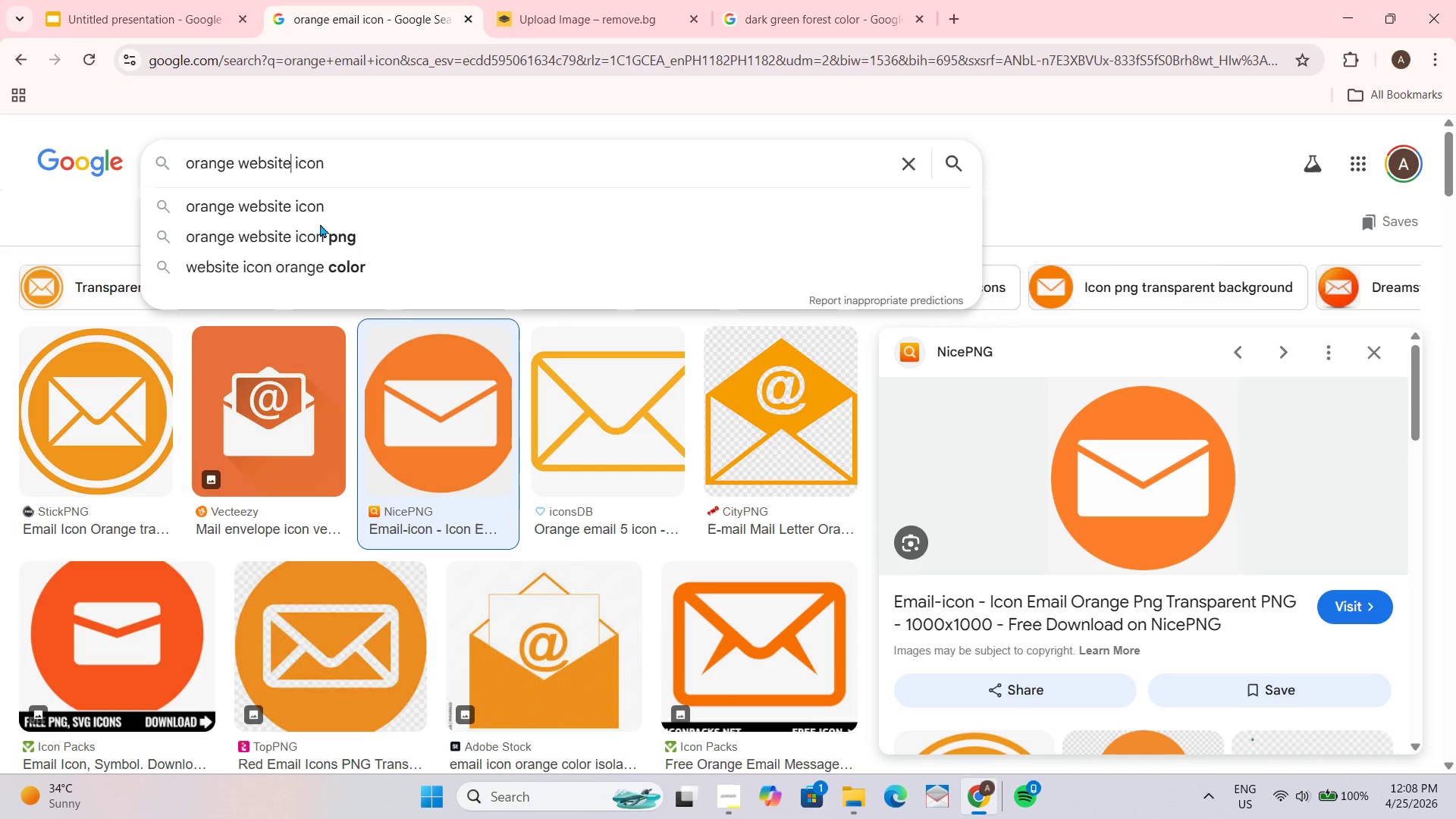 
key(Enter)
 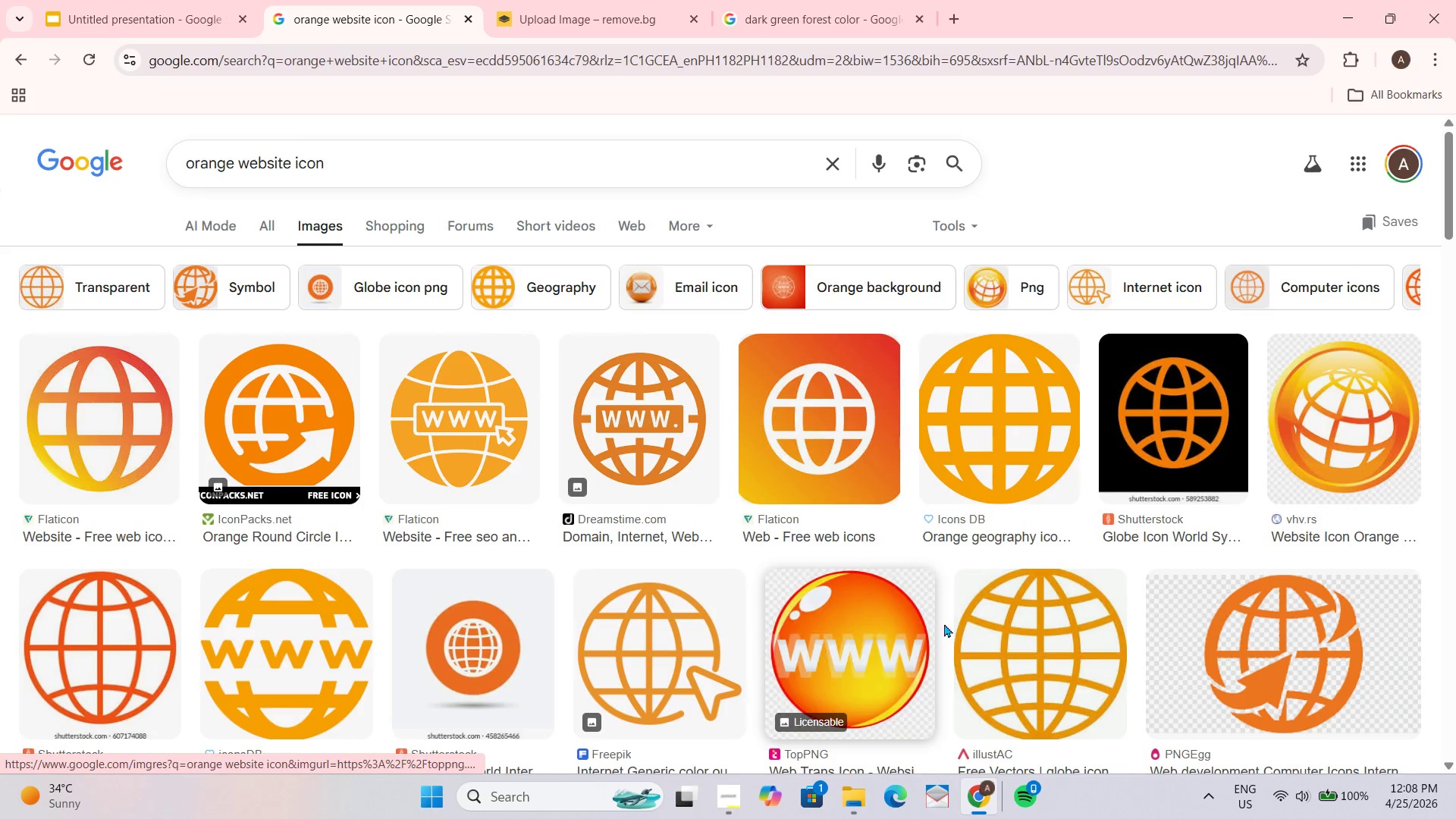 
wait(9.27)
 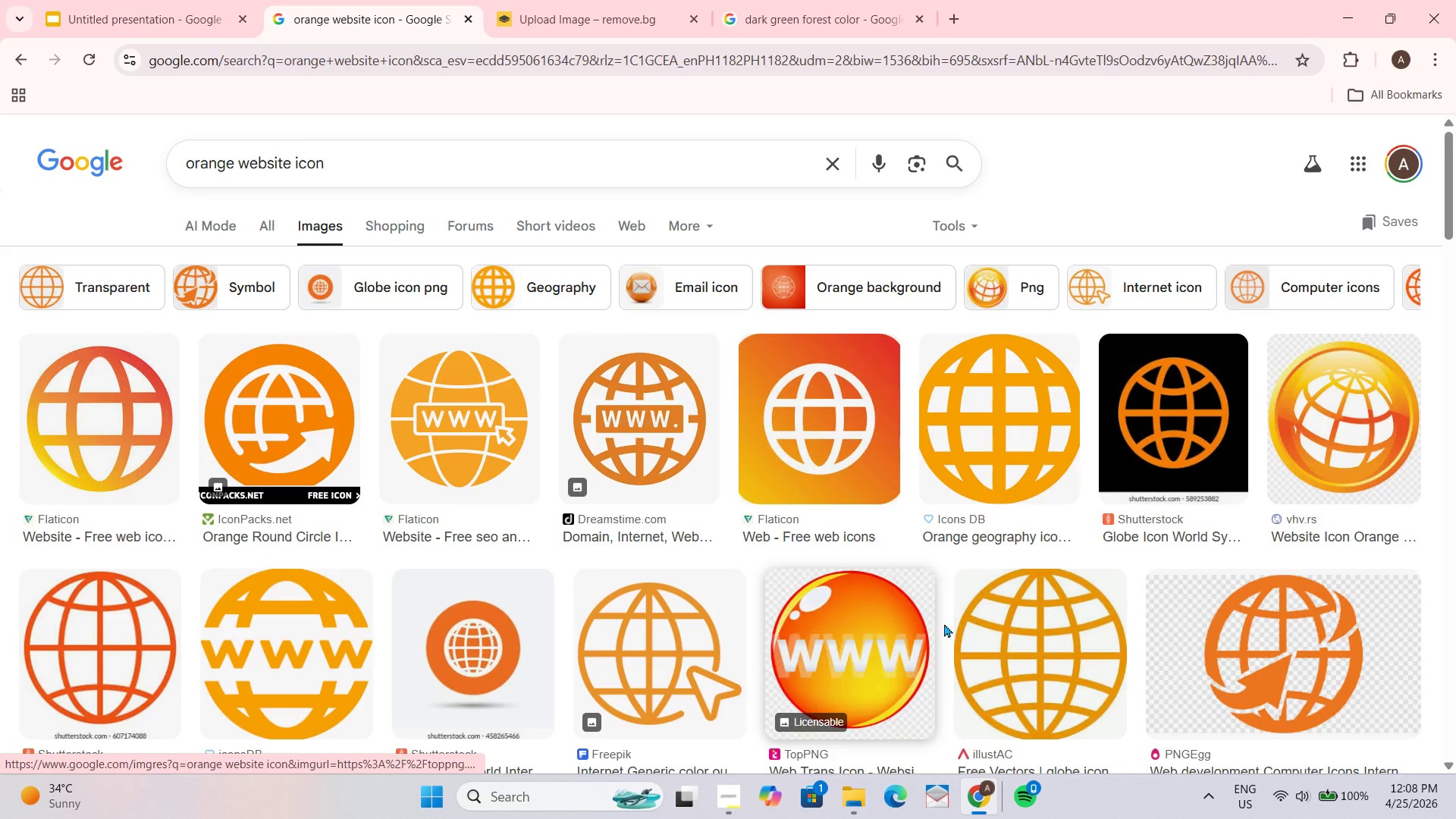 
left_click_drag(start_coordinate=[1133, 467], to_coordinate=[695, 444])
 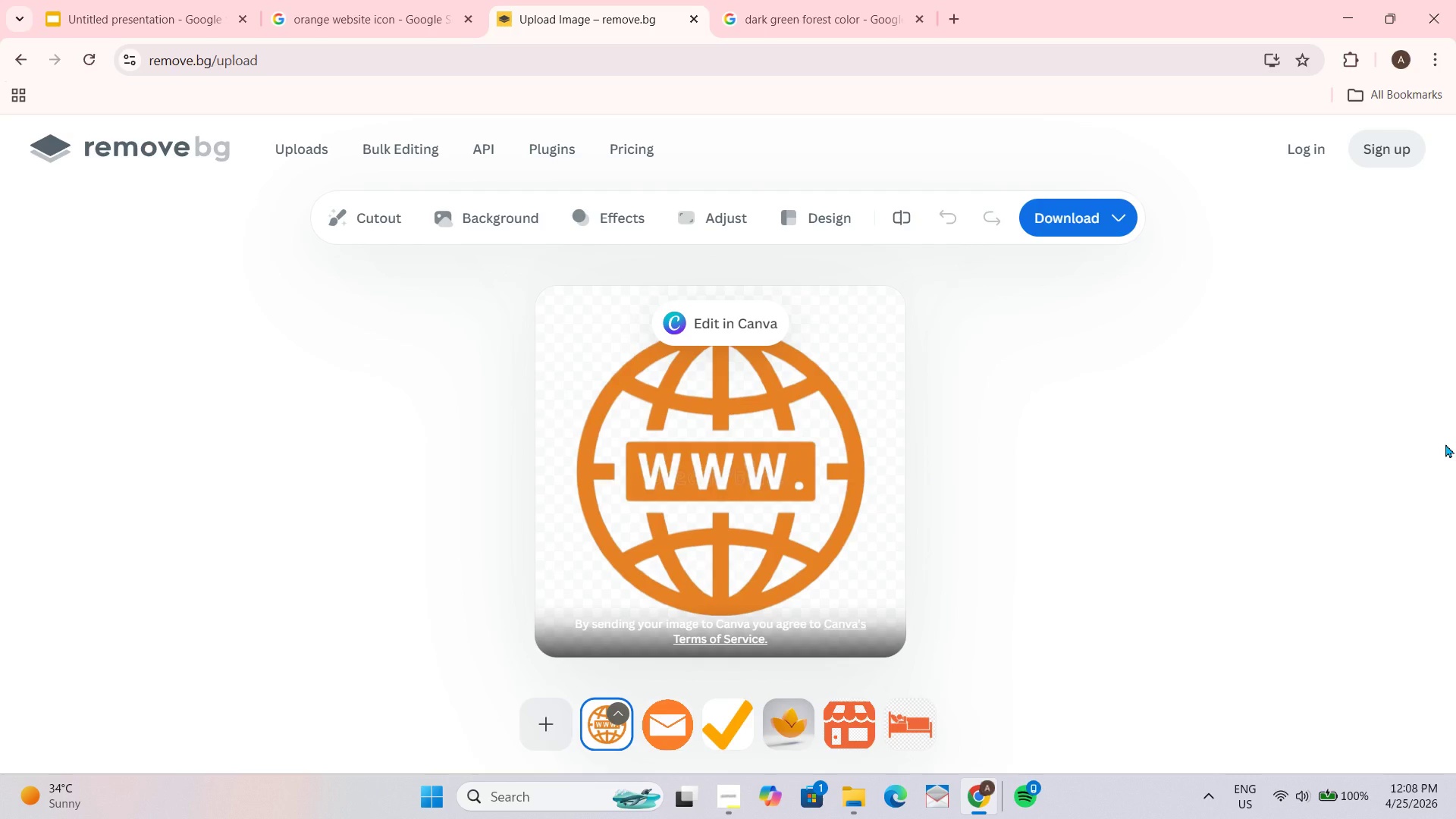 
wait(14.47)
 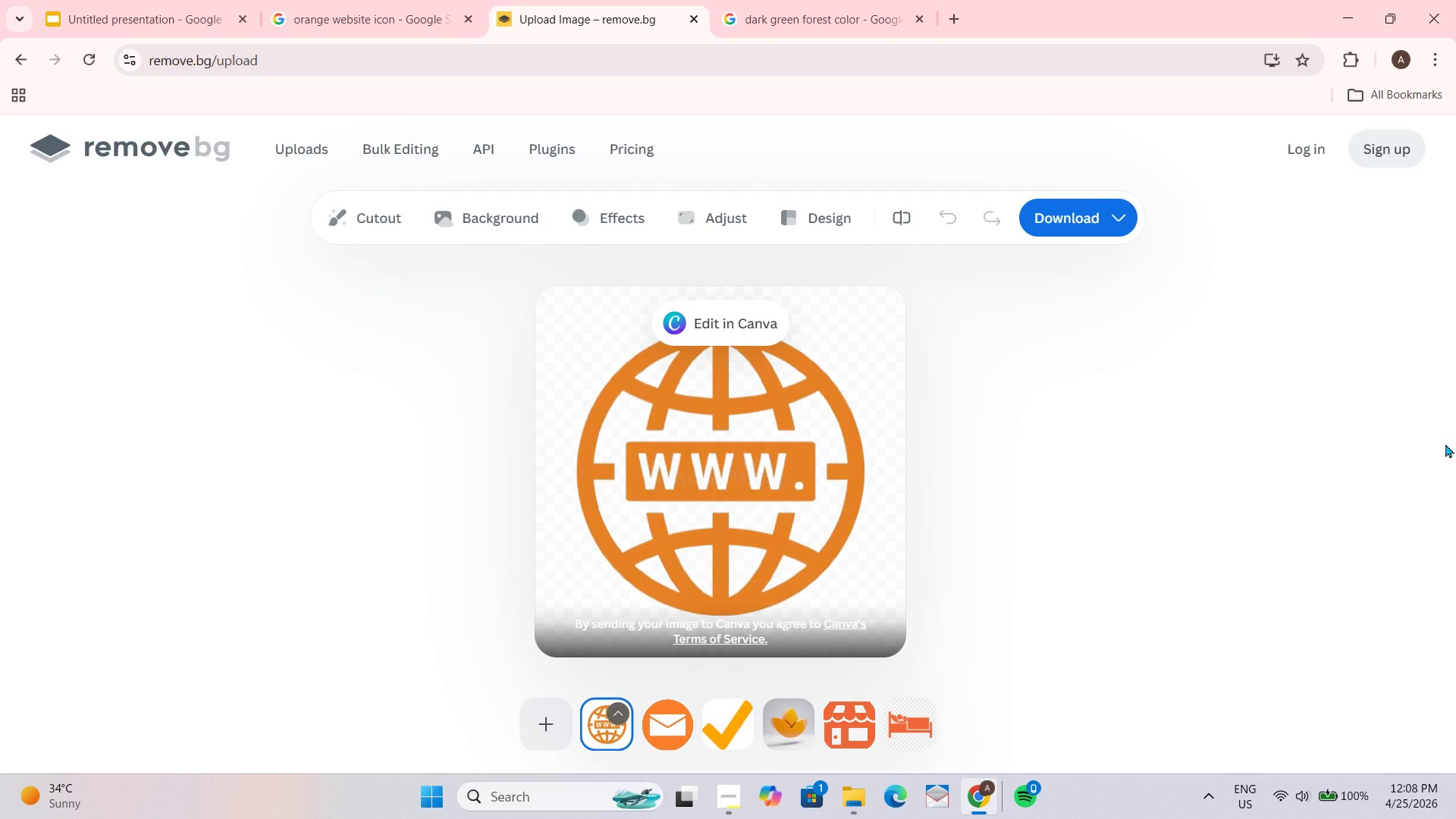 
left_click([781, 519])
 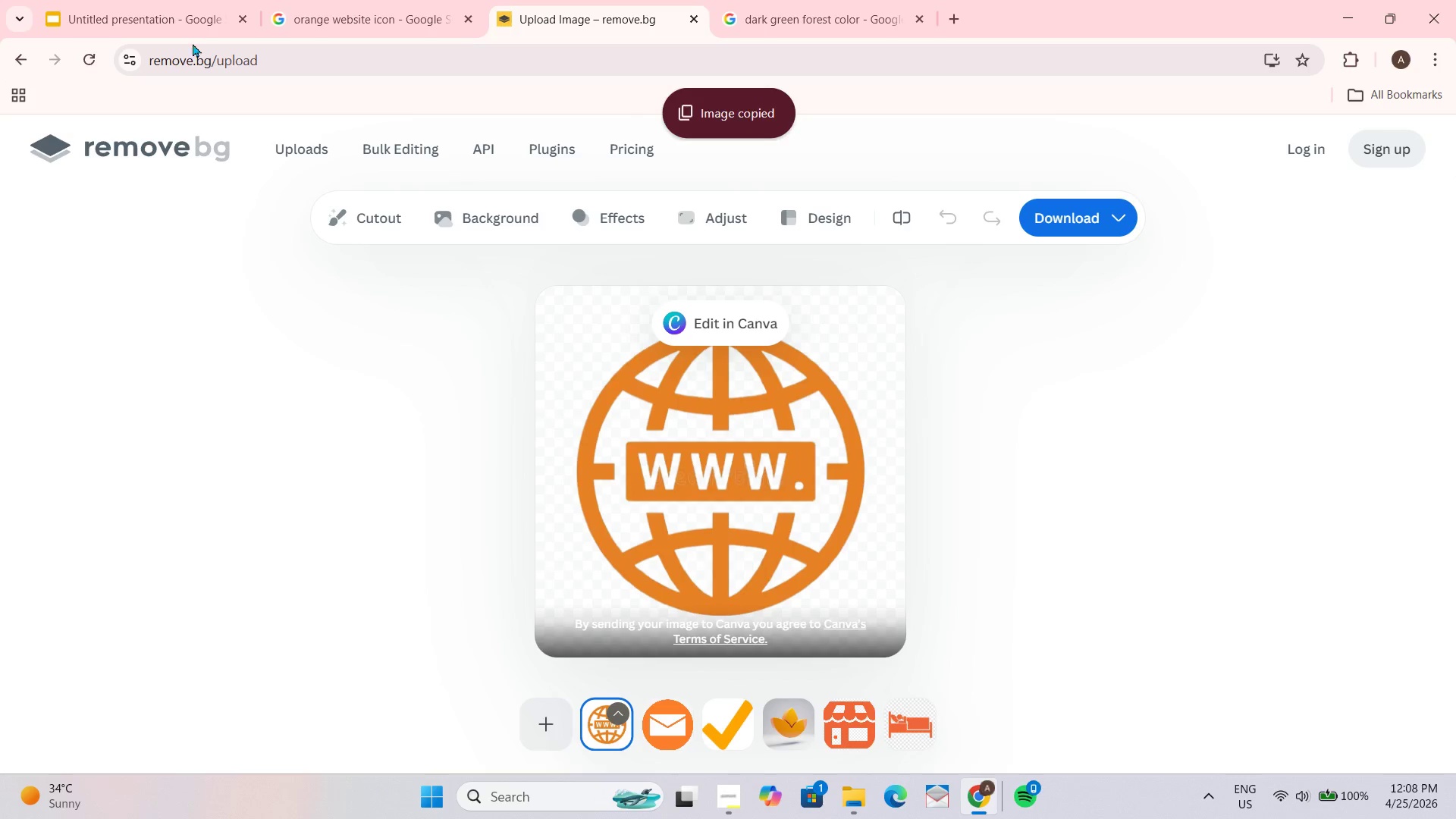 
left_click([100, 0])
 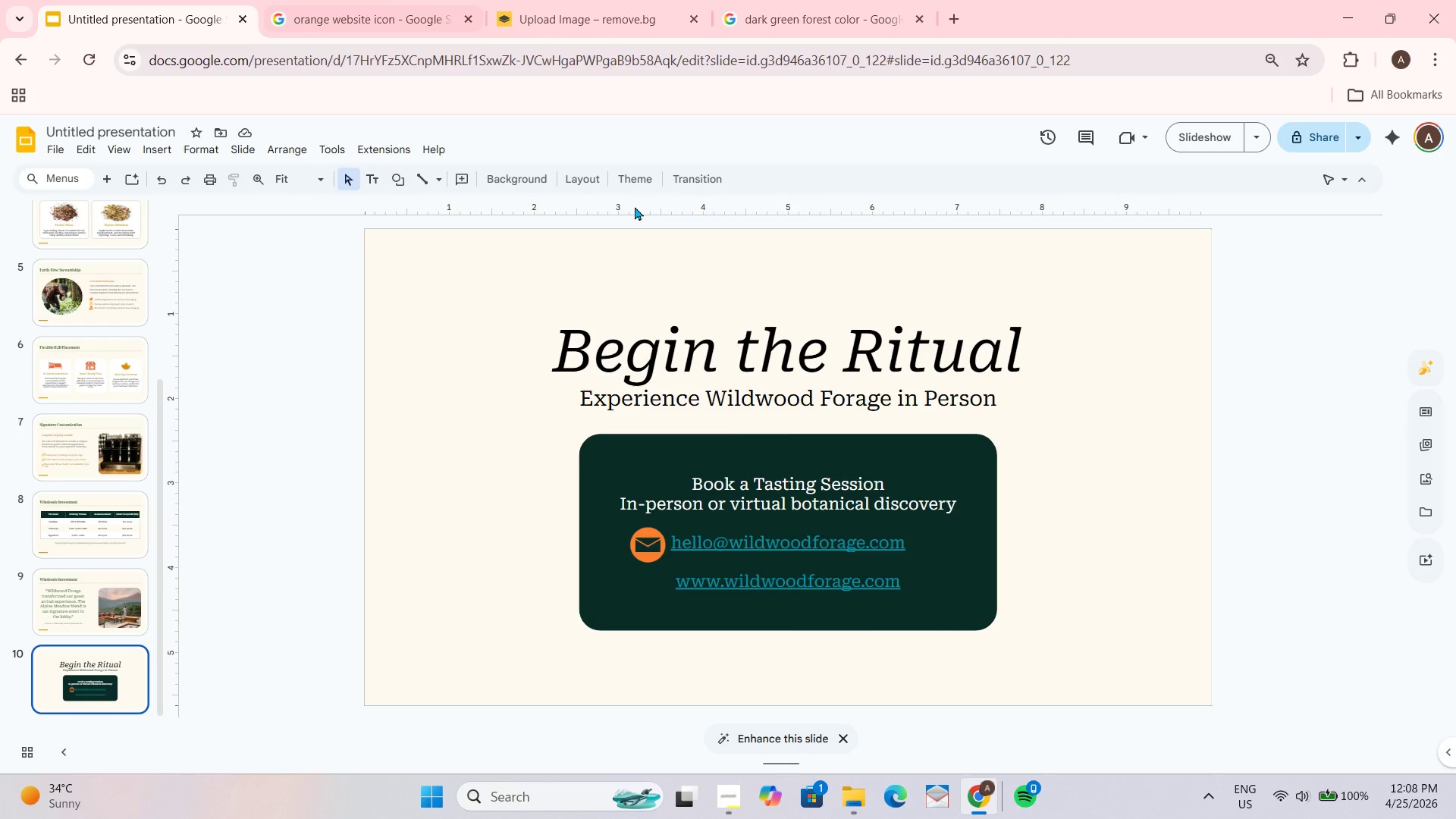 
key(Control+V)
 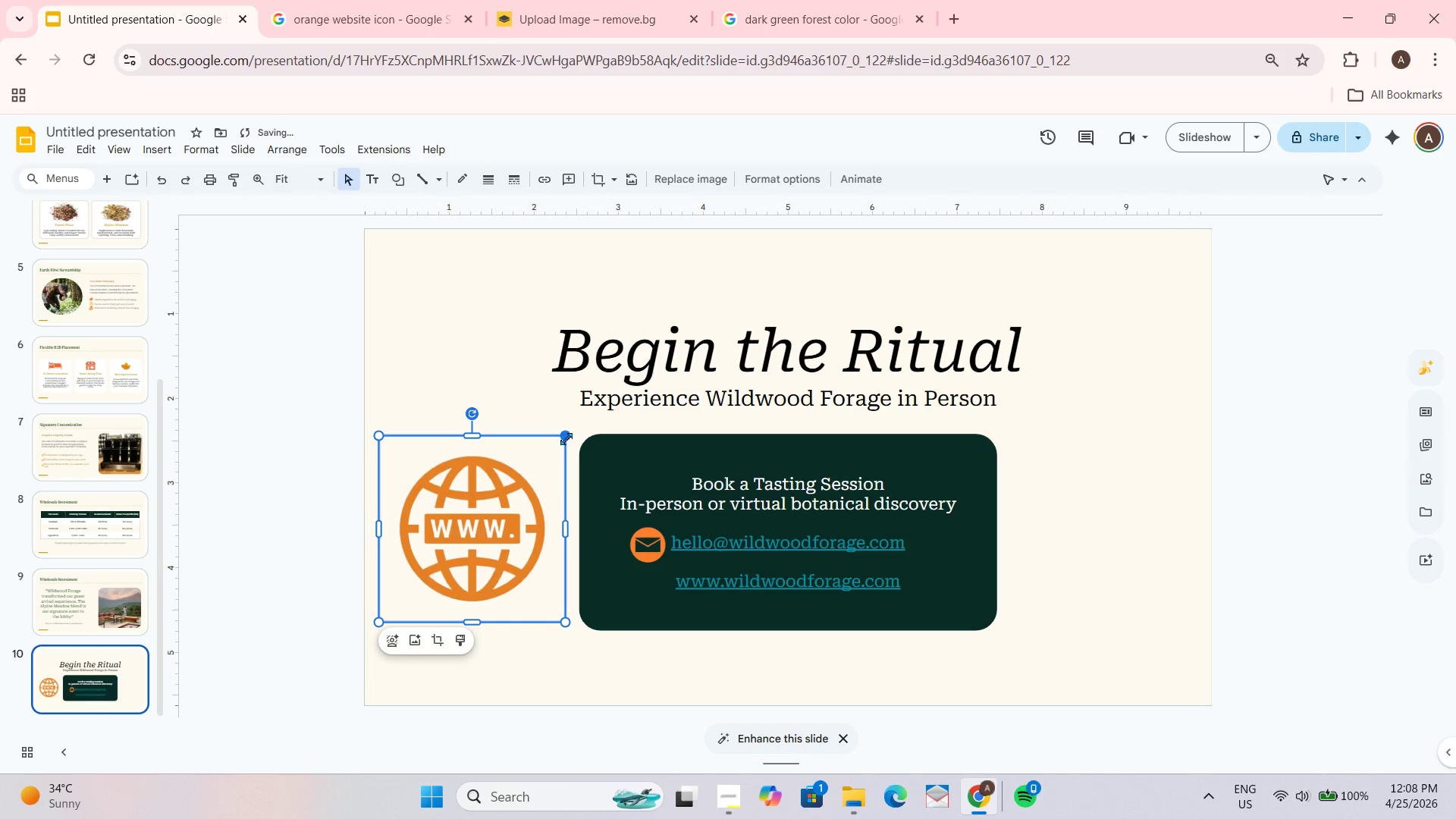 
left_click_drag(start_coordinate=[566, 437], to_coordinate=[416, 611])
 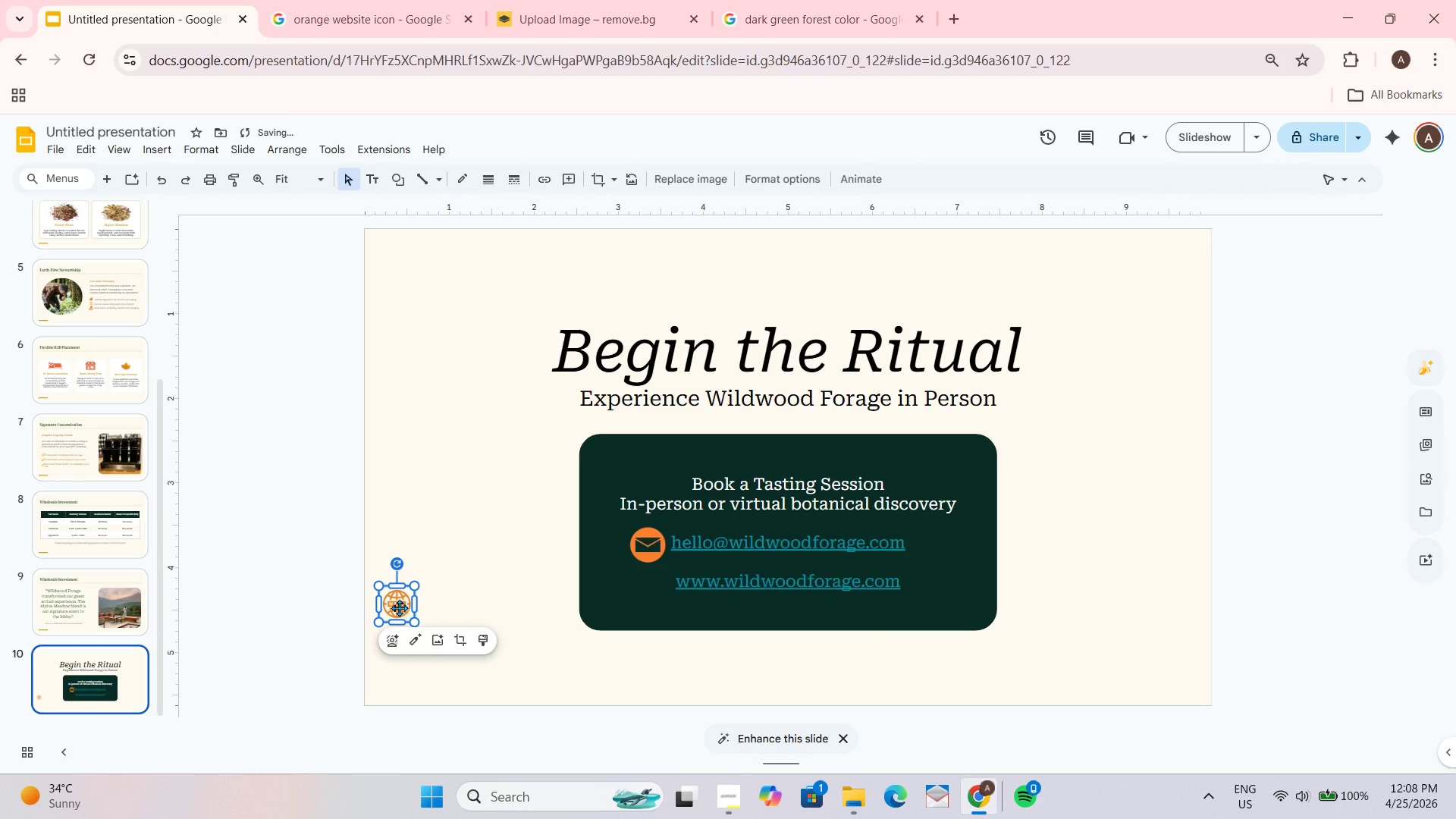 
left_click_drag(start_coordinate=[399, 606], to_coordinate=[649, 587])
 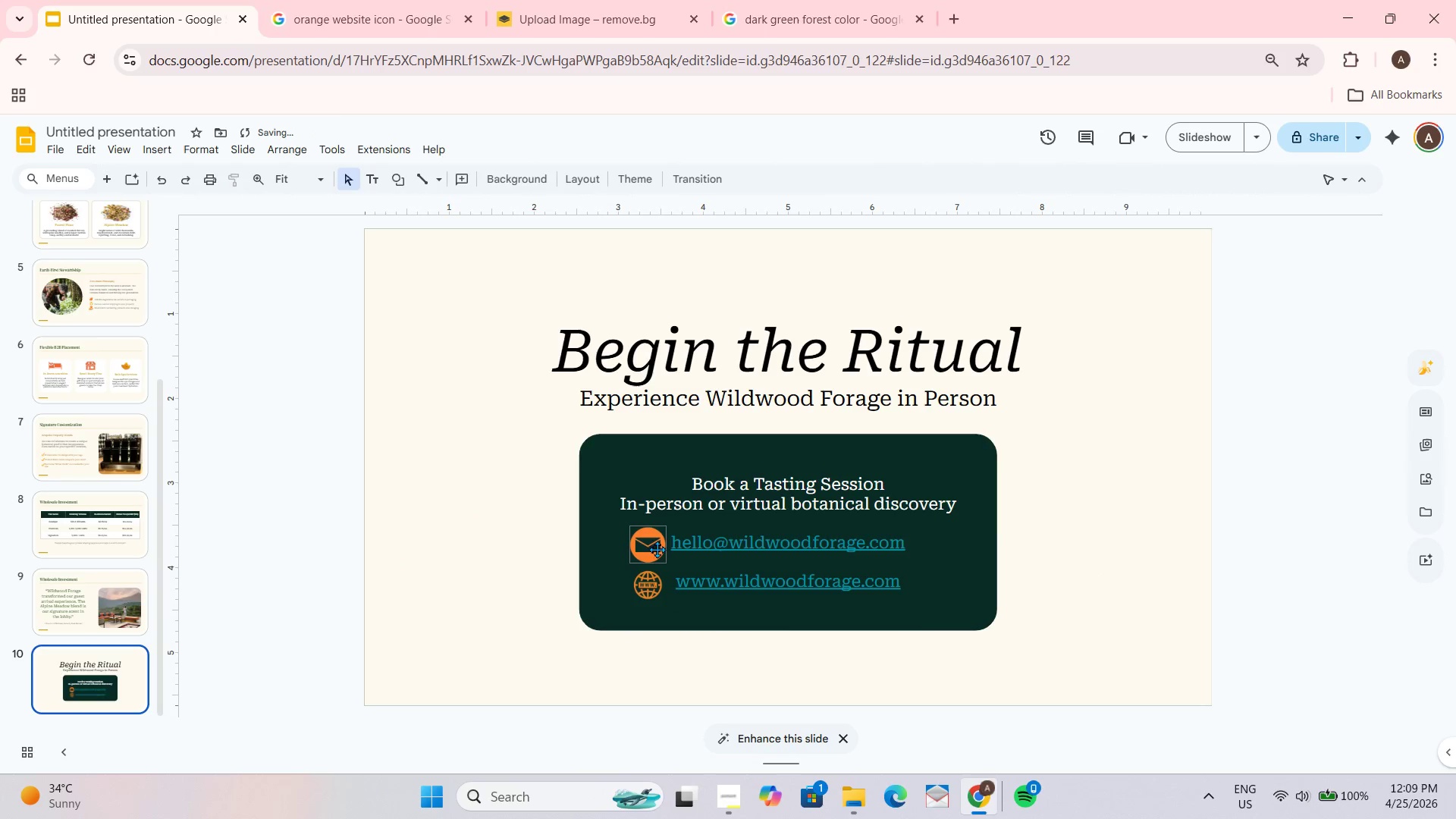 
left_click([651, 597])
 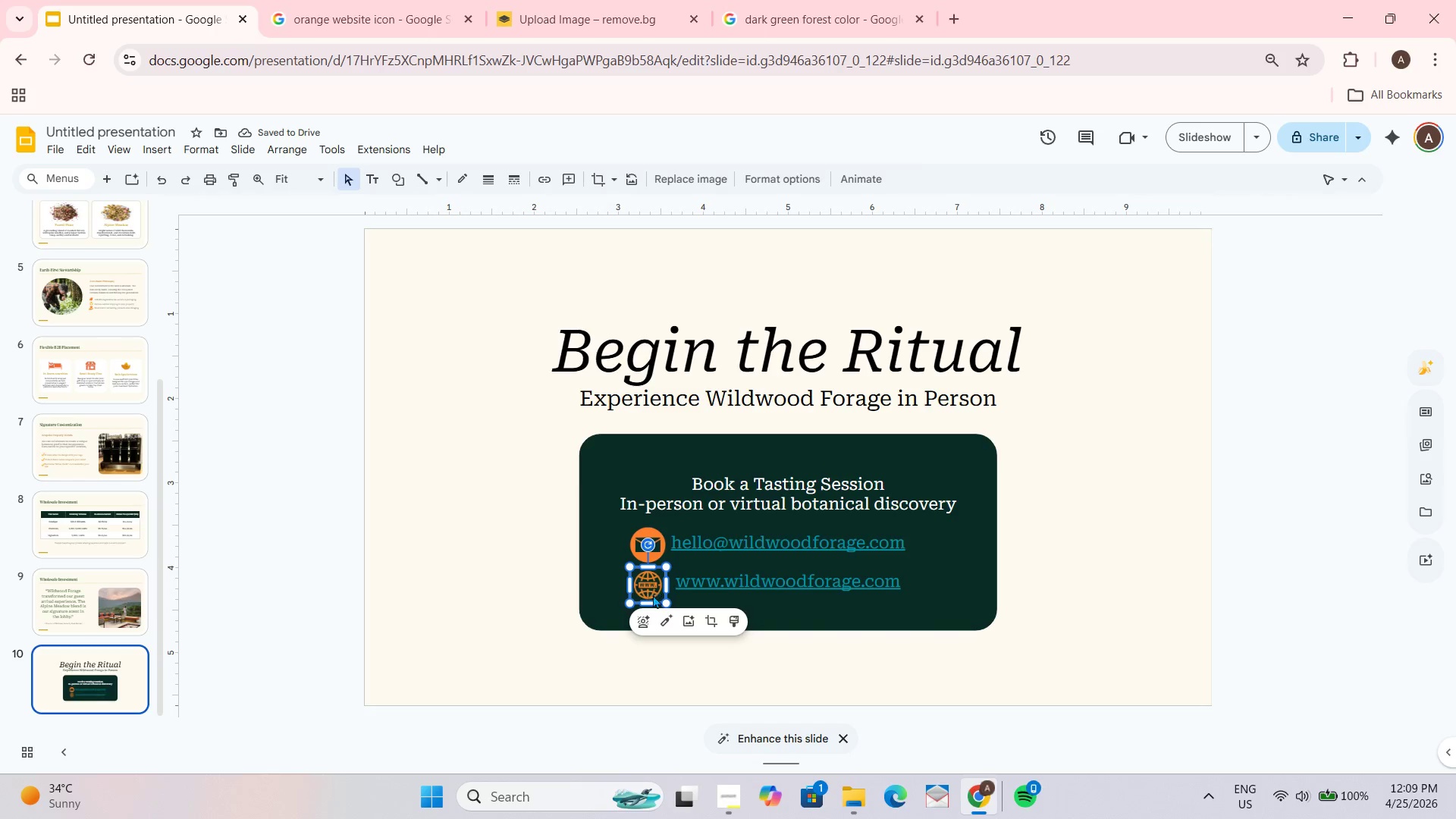 
left_click_drag(start_coordinate=[653, 595], to_coordinate=[504, 553])
 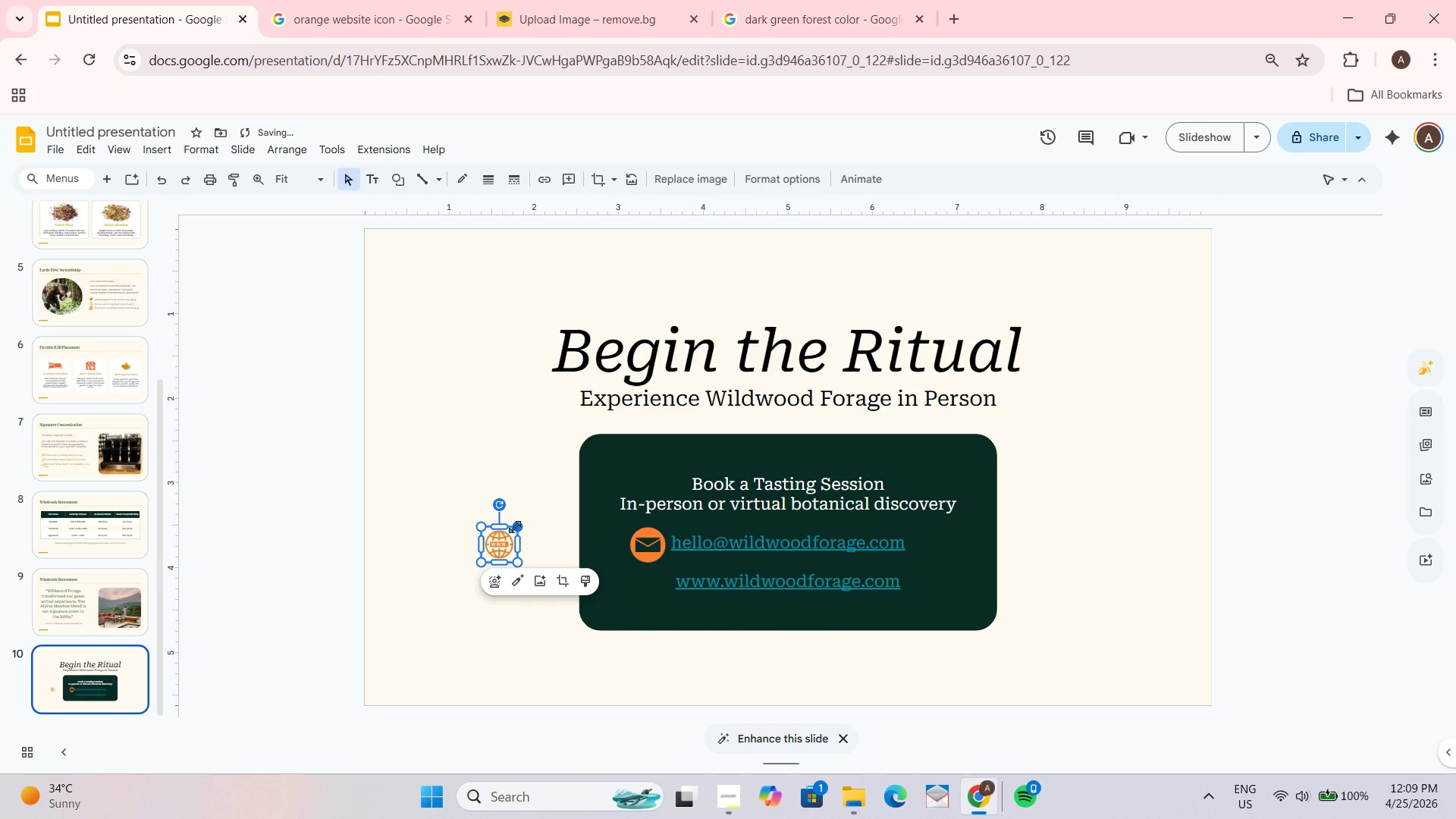 
left_click_drag(start_coordinate=[518, 523], to_coordinate=[536, 485])
 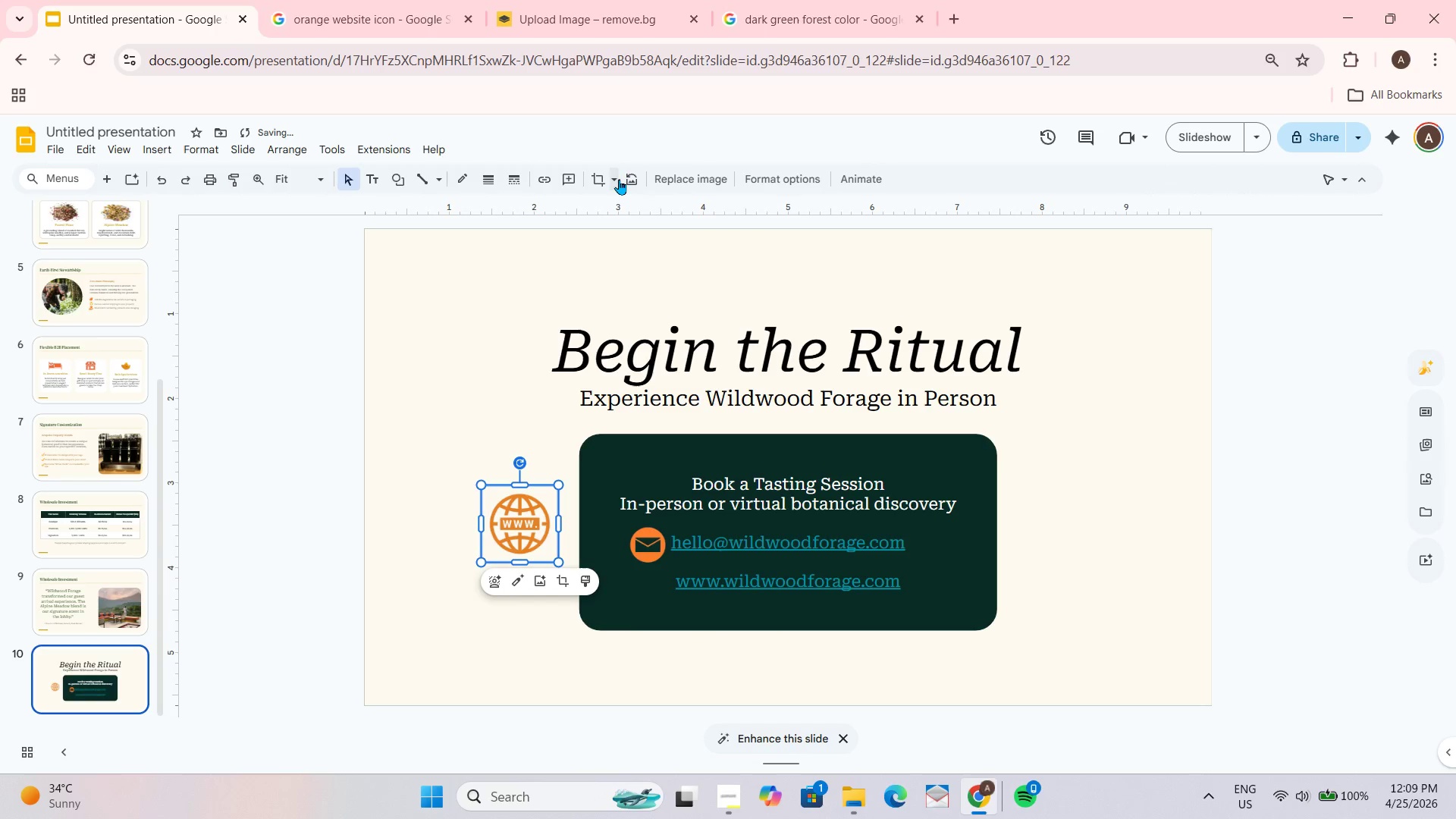 
left_click([600, 184])
 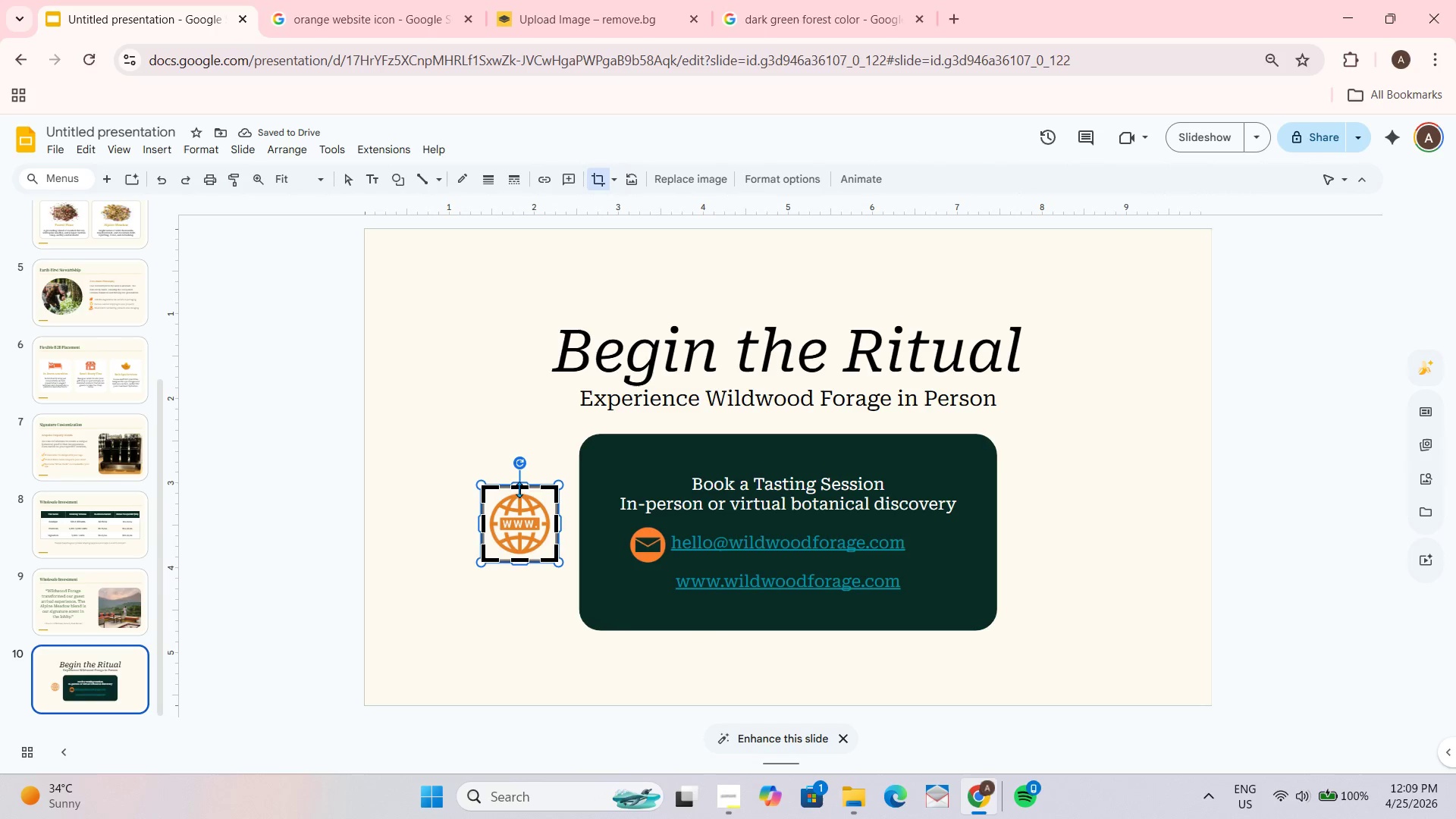 
left_click_drag(start_coordinate=[522, 484], to_coordinate=[523, 491])
 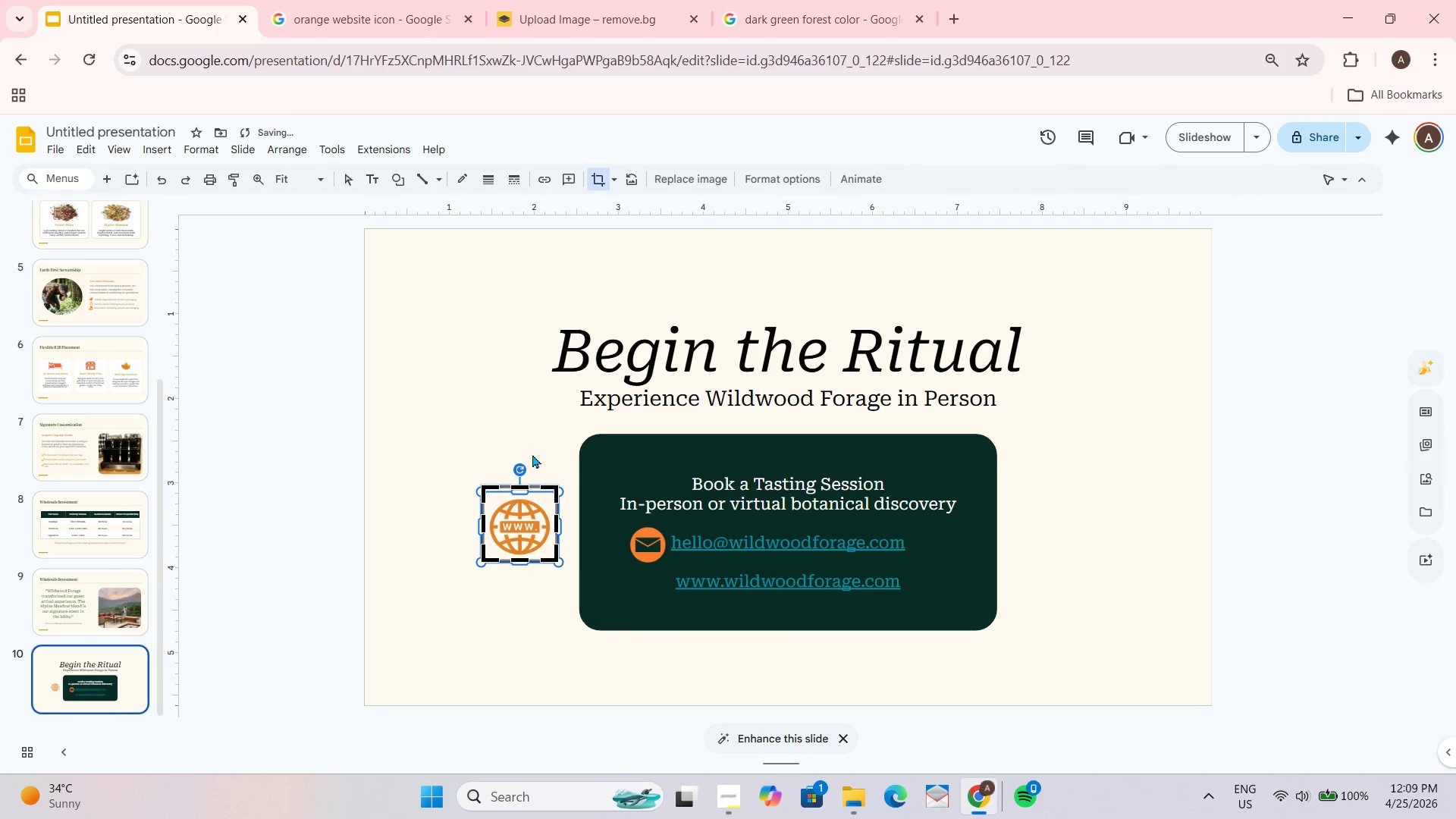 
key(Control+ControlLeft)
 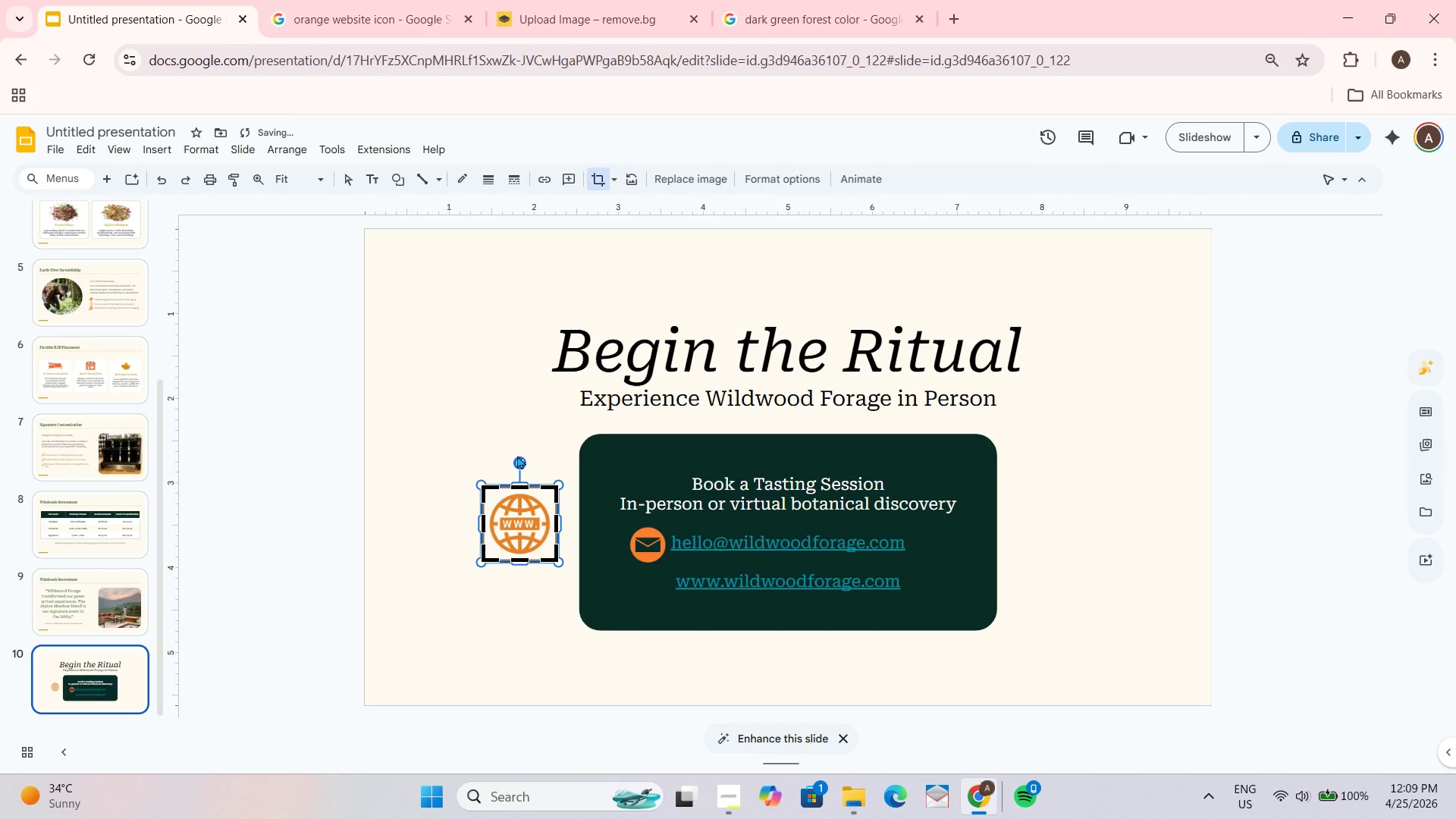 
key(Control+Z)
 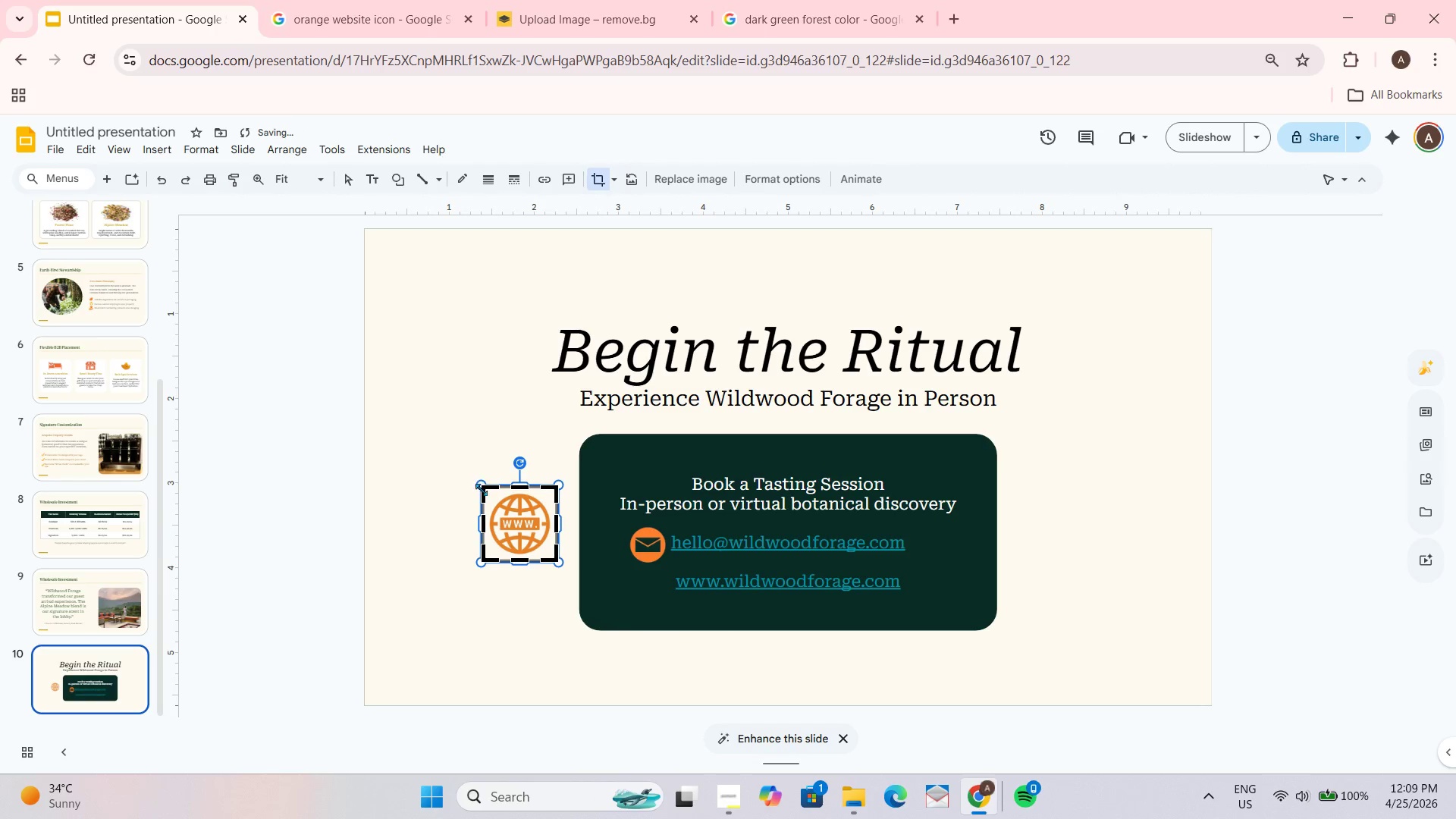 
left_click_drag(start_coordinate=[482, 488], to_coordinate=[425, 347])
 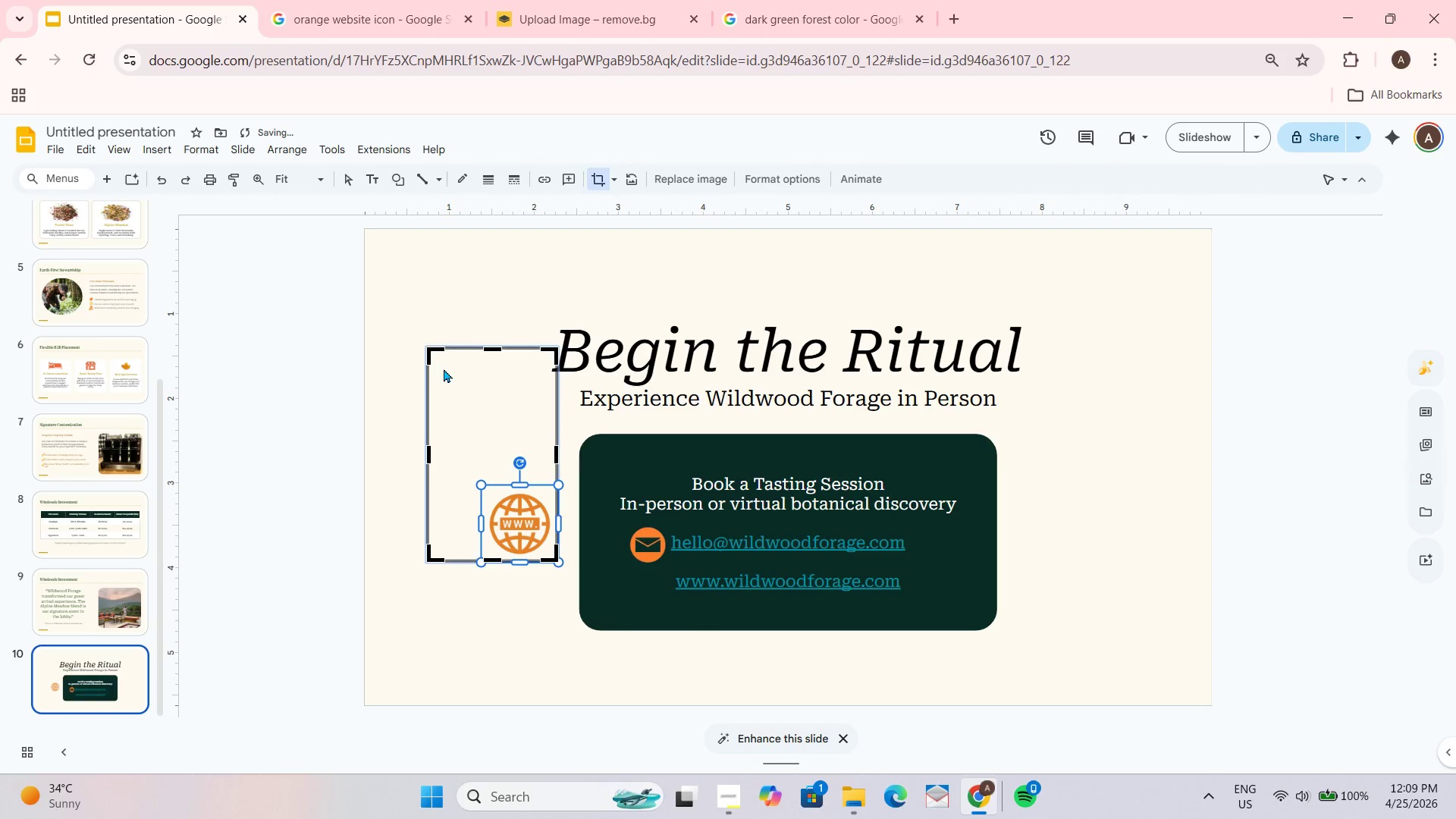 
key(Control+ControlLeft)
 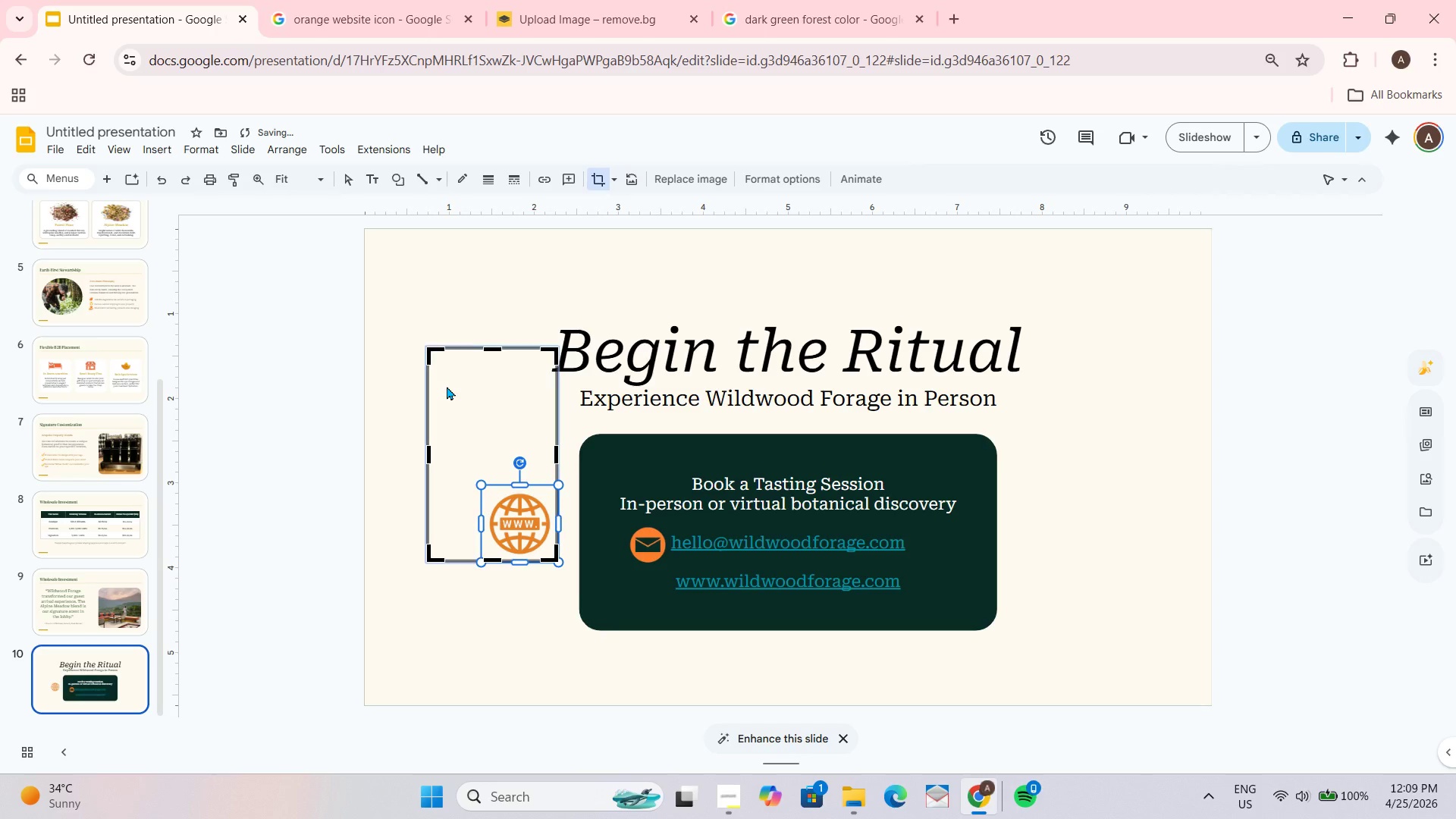 
key(Control+Z)
 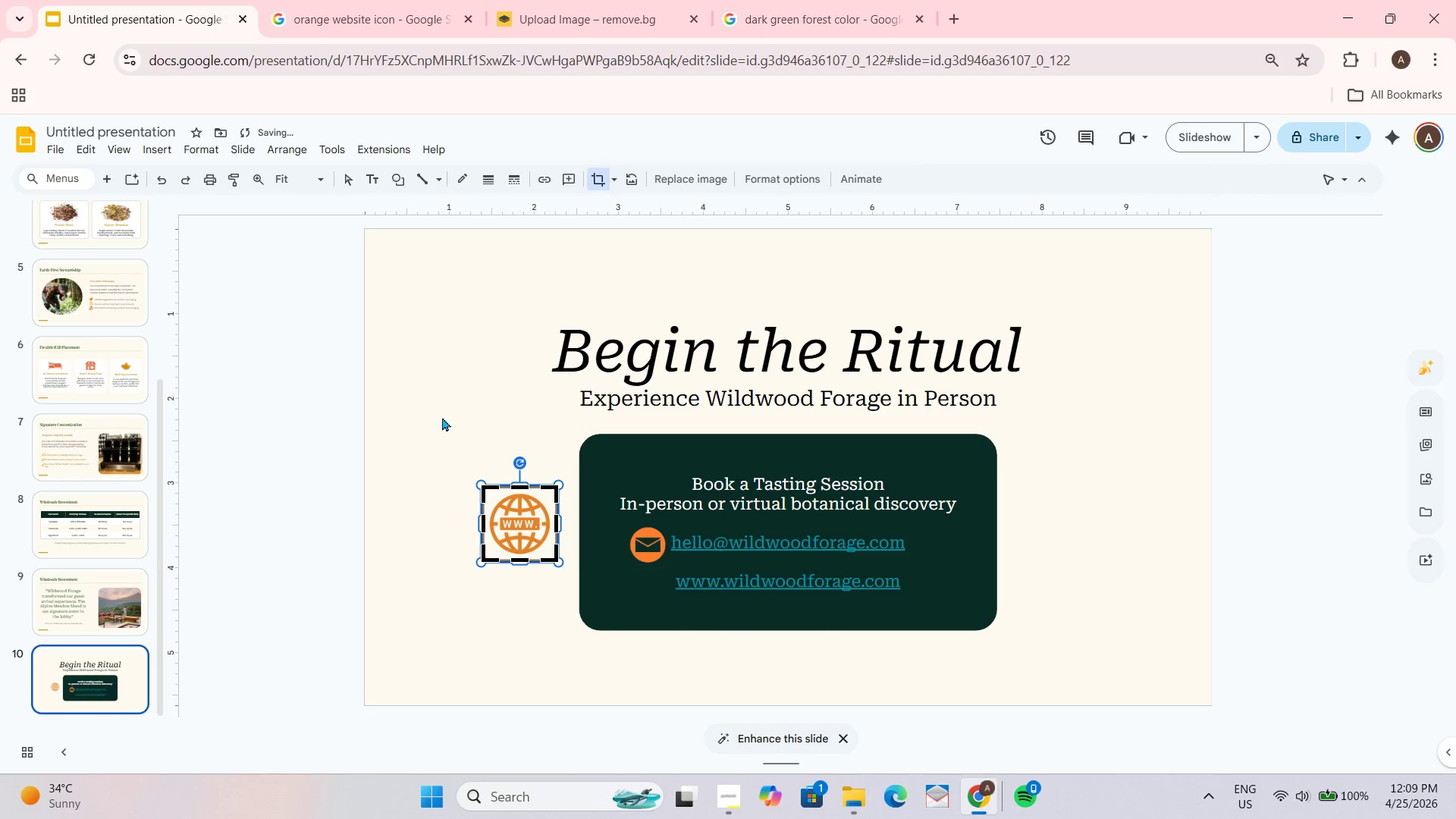 
key(Control+ControlLeft)
 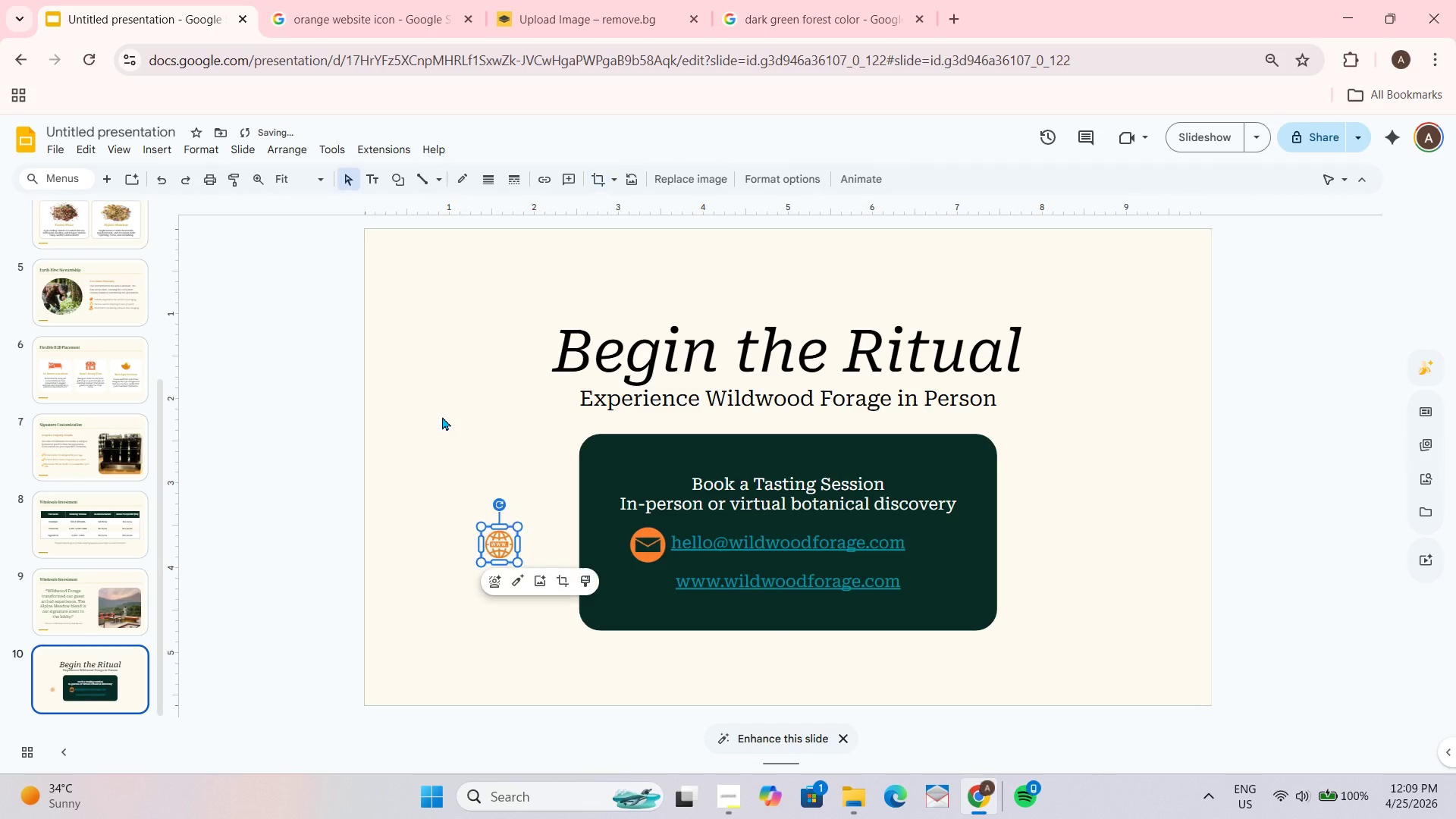 
key(Control+Z)
 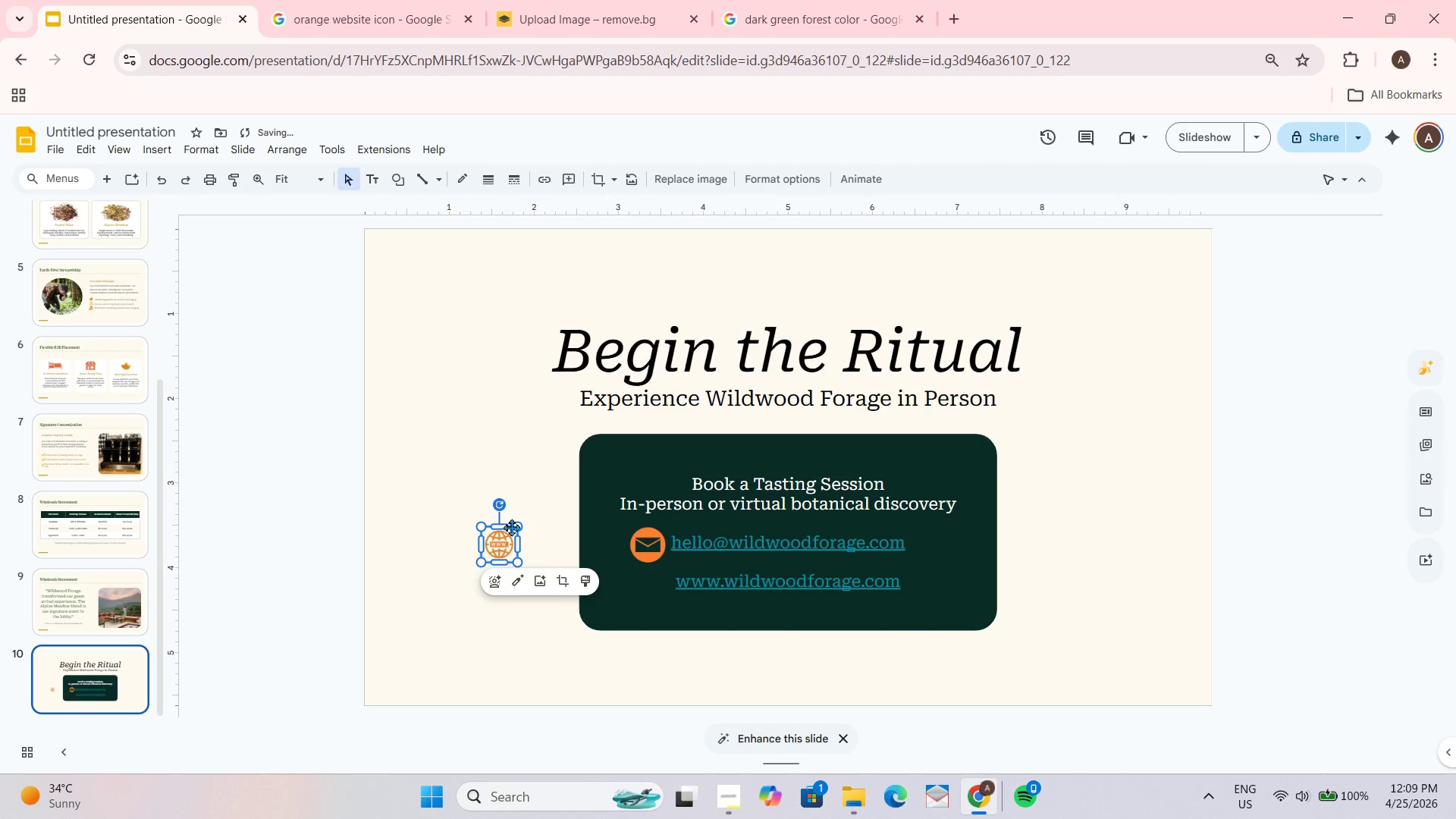 
left_click_drag(start_coordinate=[516, 523], to_coordinate=[750, 366])
 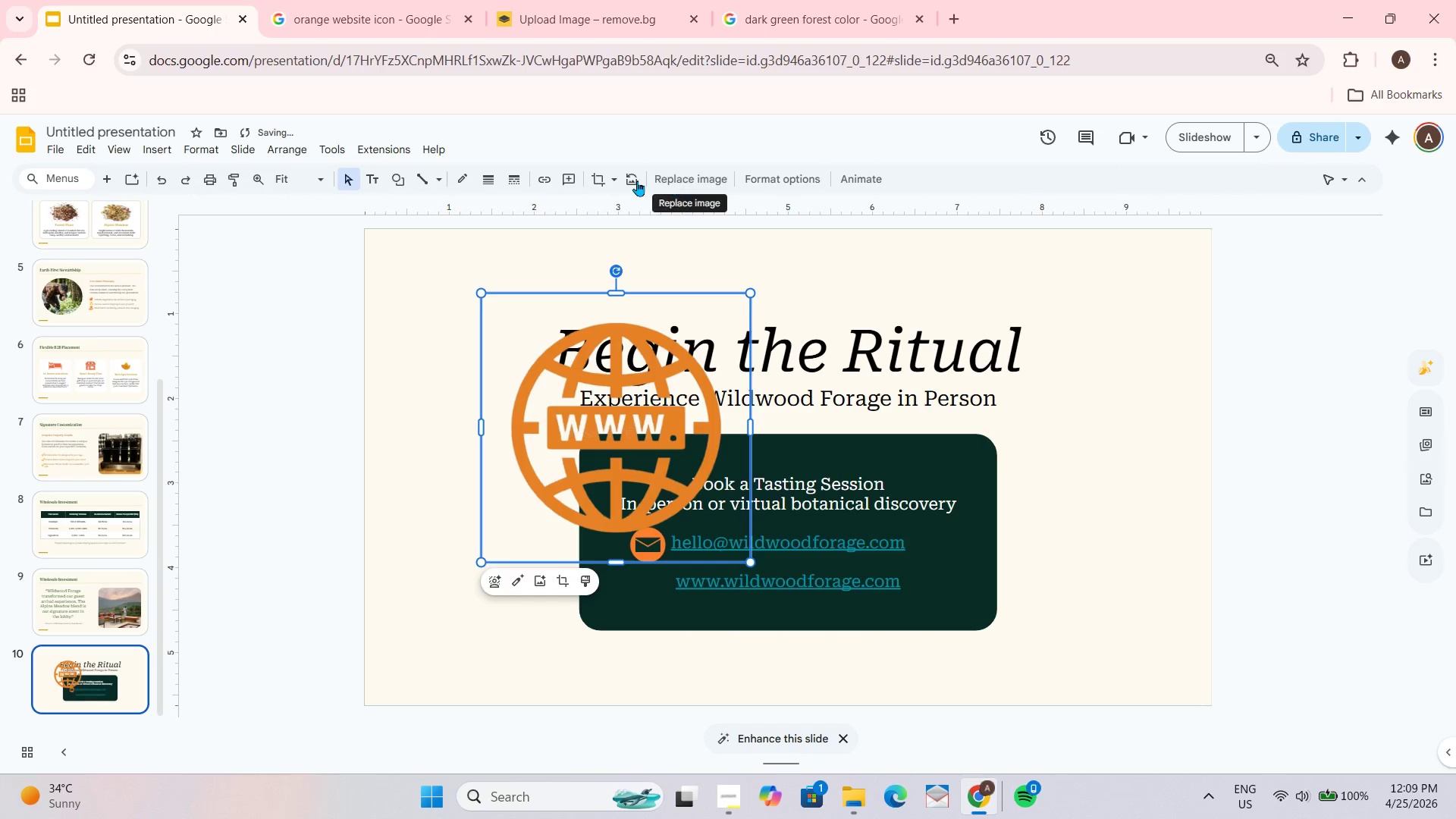 
left_click([599, 180])
 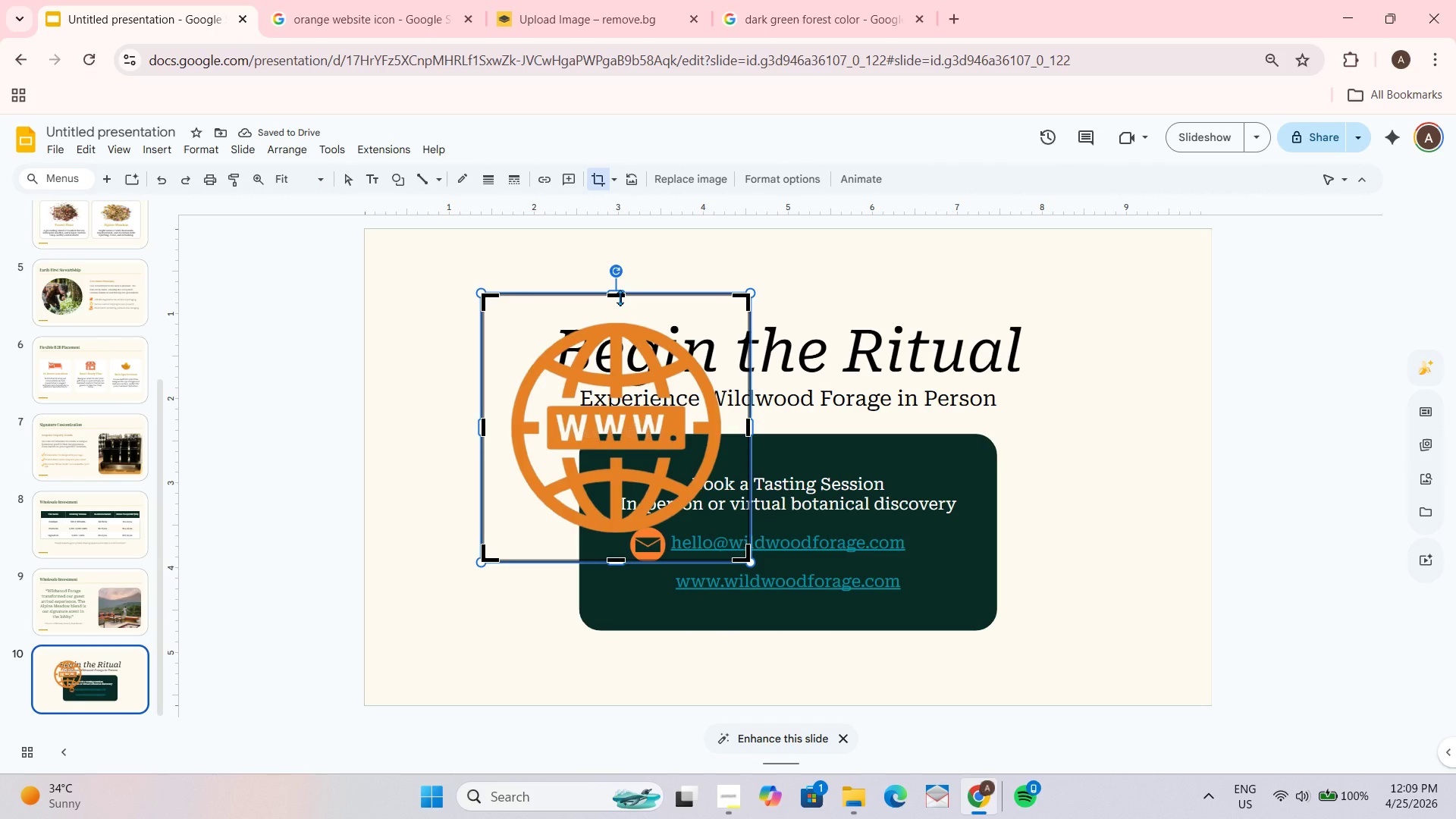 
left_click_drag(start_coordinate=[620, 295], to_coordinate=[618, 317])
 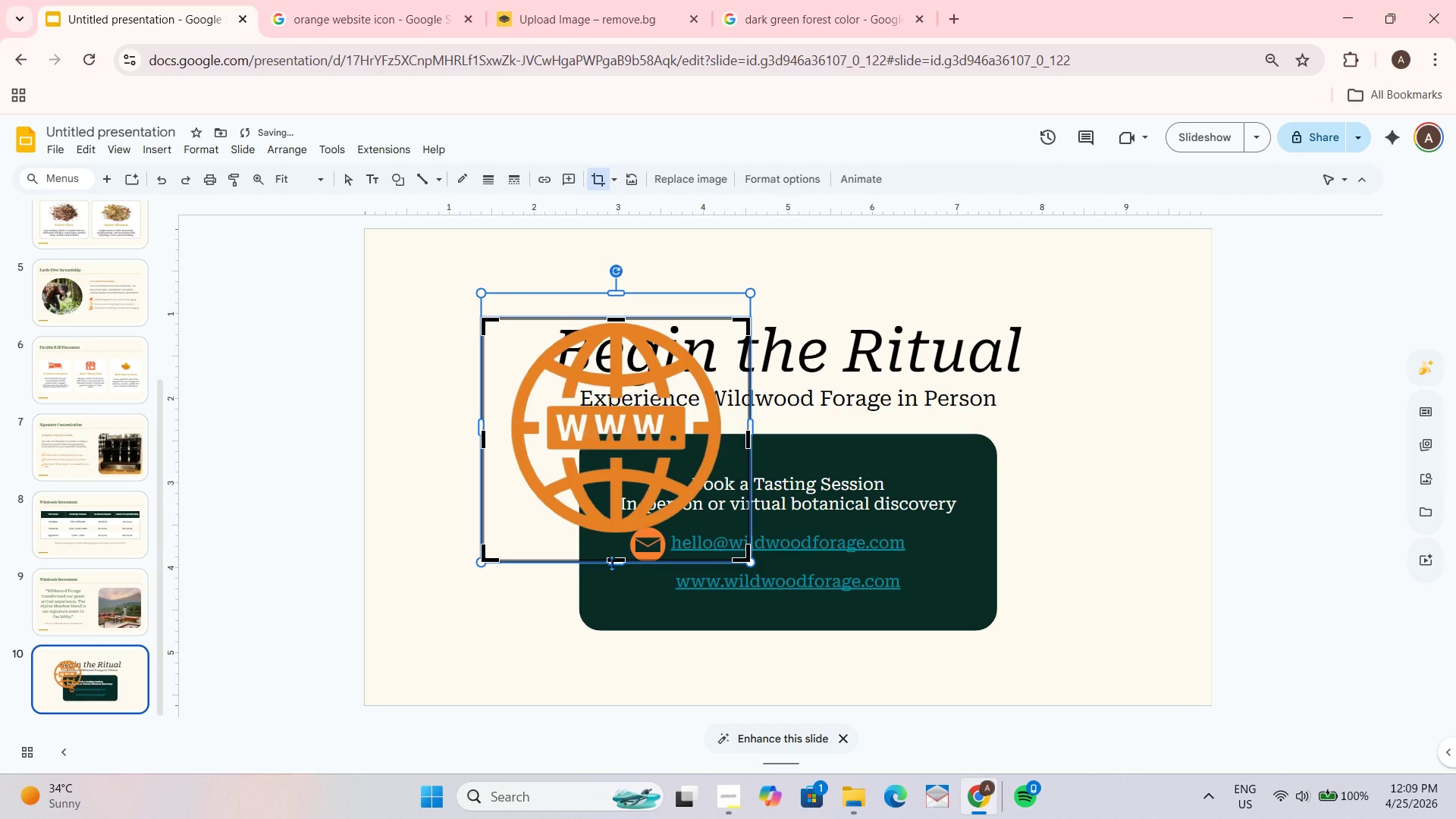 
left_click_drag(start_coordinate=[612, 559], to_coordinate=[617, 536])
 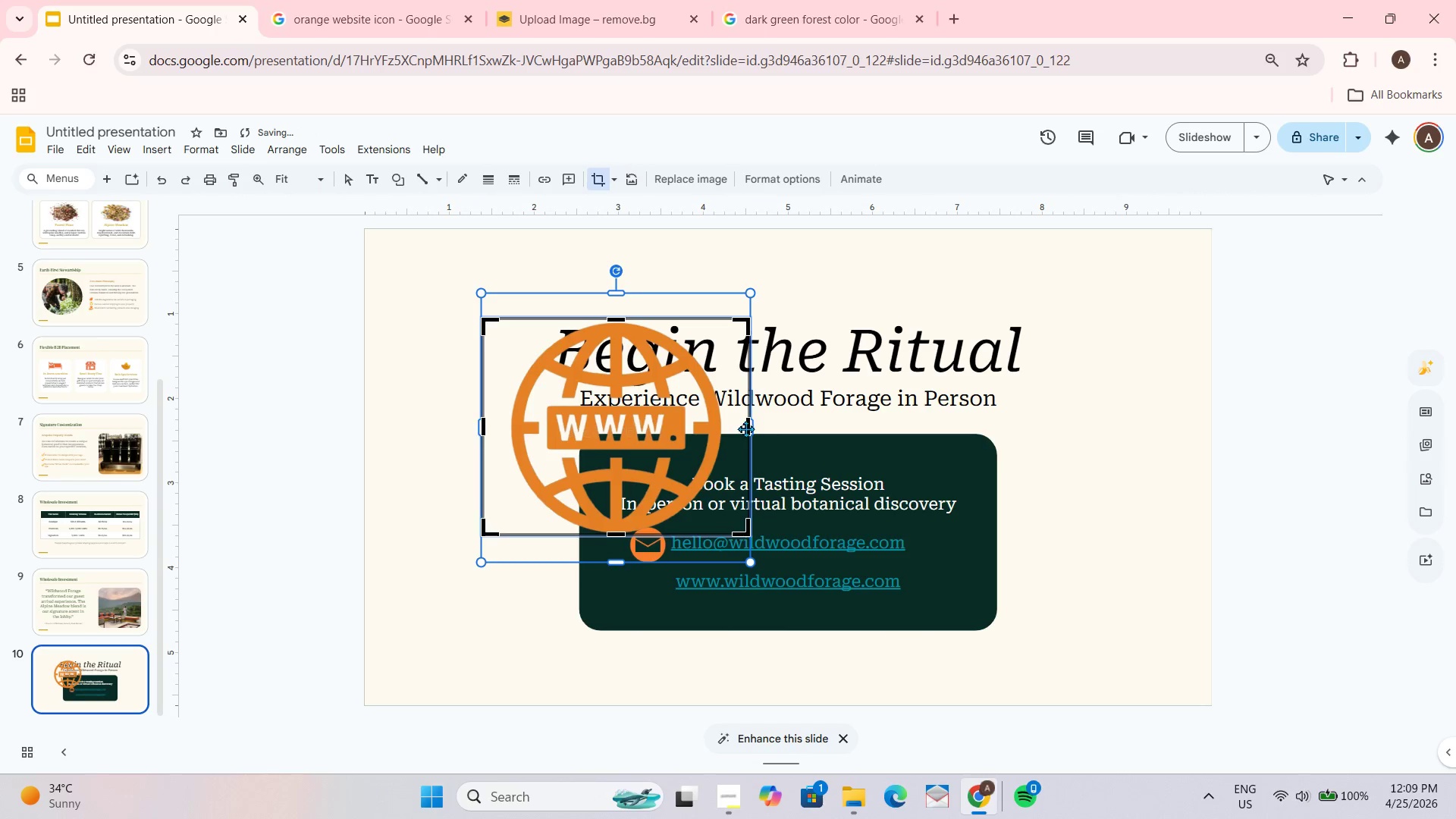 
left_click_drag(start_coordinate=[748, 428], to_coordinate=[730, 428])
 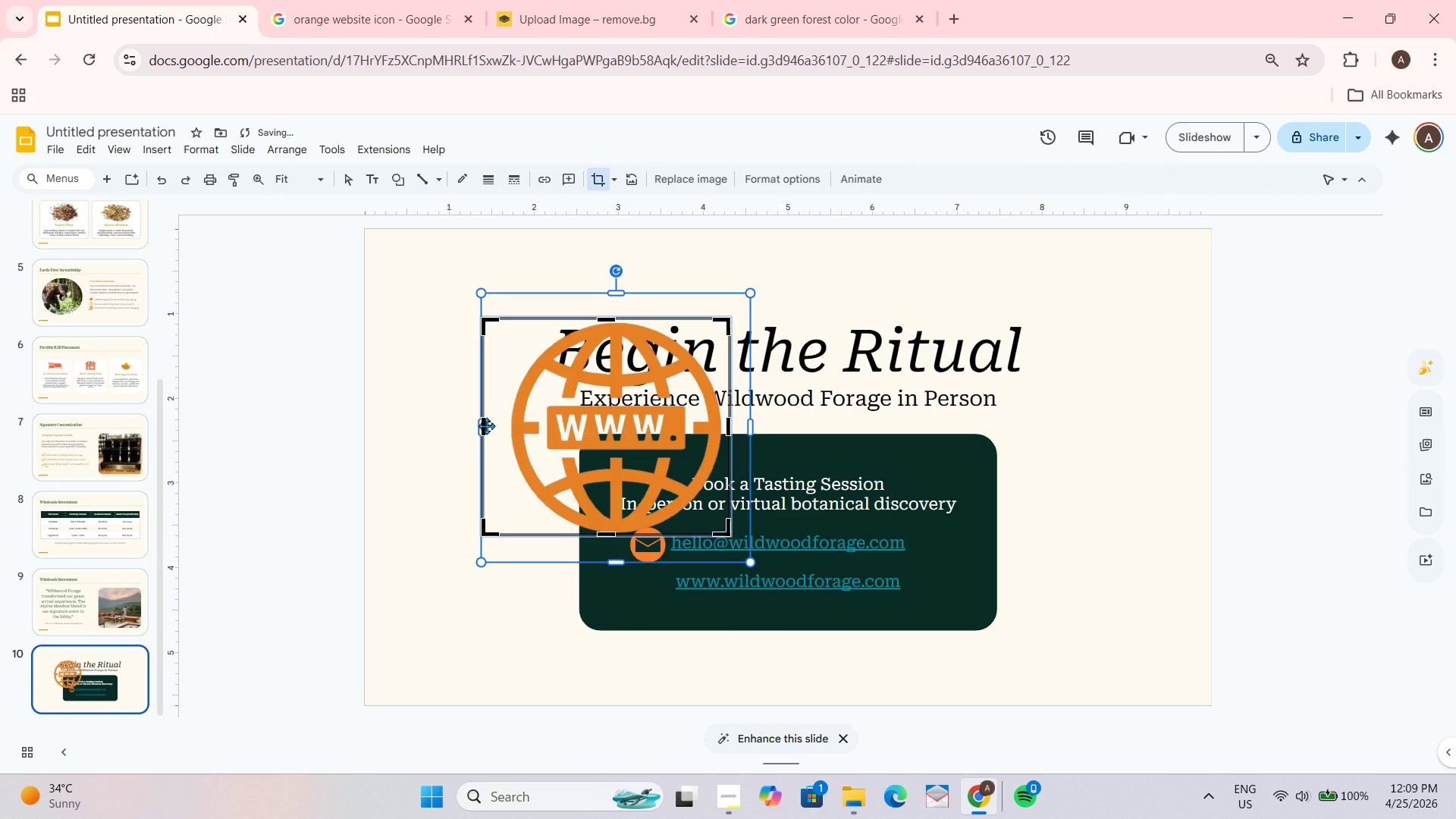 
left_click_drag(start_coordinate=[482, 425], to_coordinate=[501, 426])
 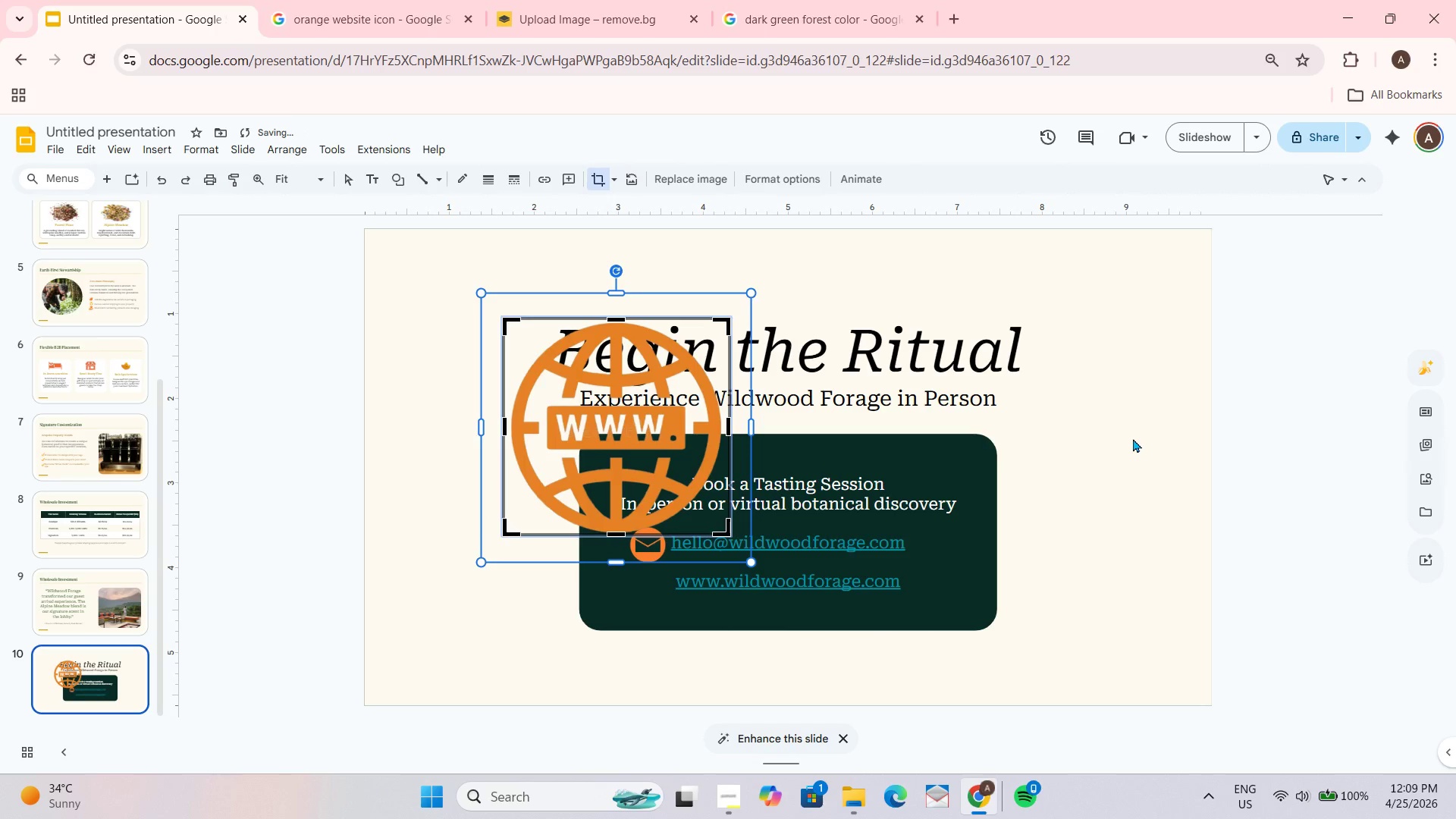 
left_click([1133, 438])
 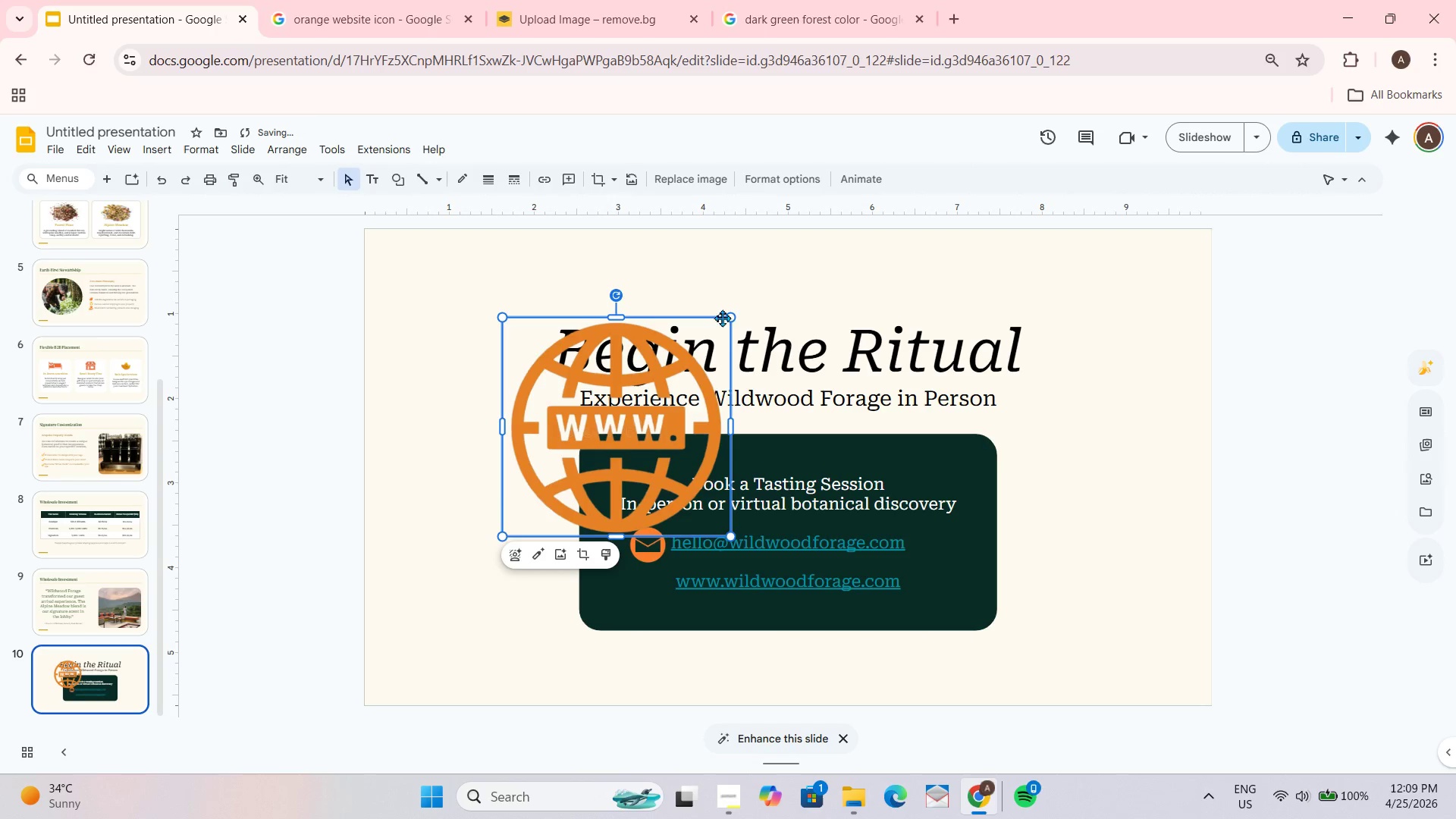 
left_click_drag(start_coordinate=[727, 317], to_coordinate=[538, 500])
 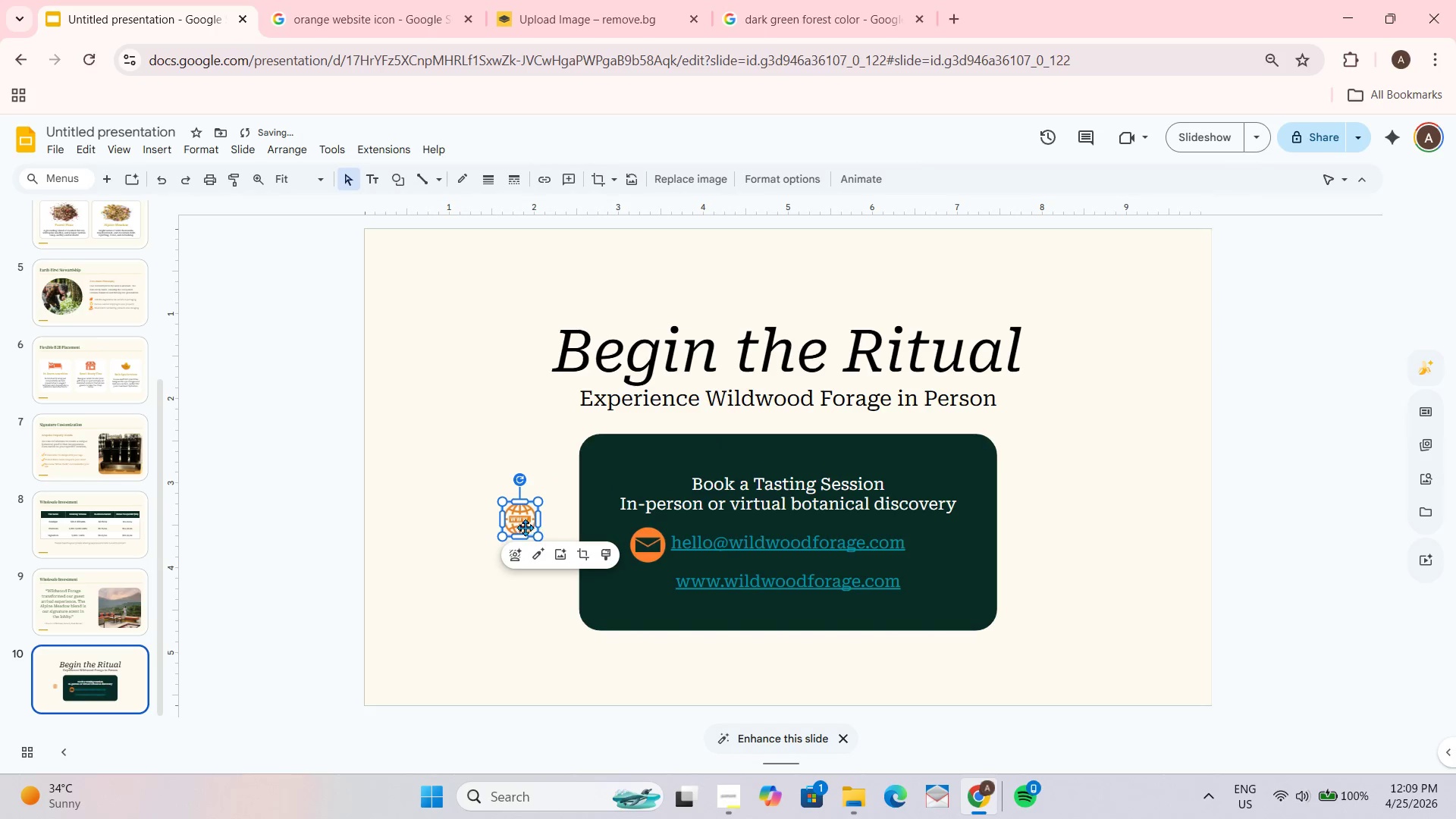 
left_click_drag(start_coordinate=[525, 525], to_coordinate=[655, 587])
 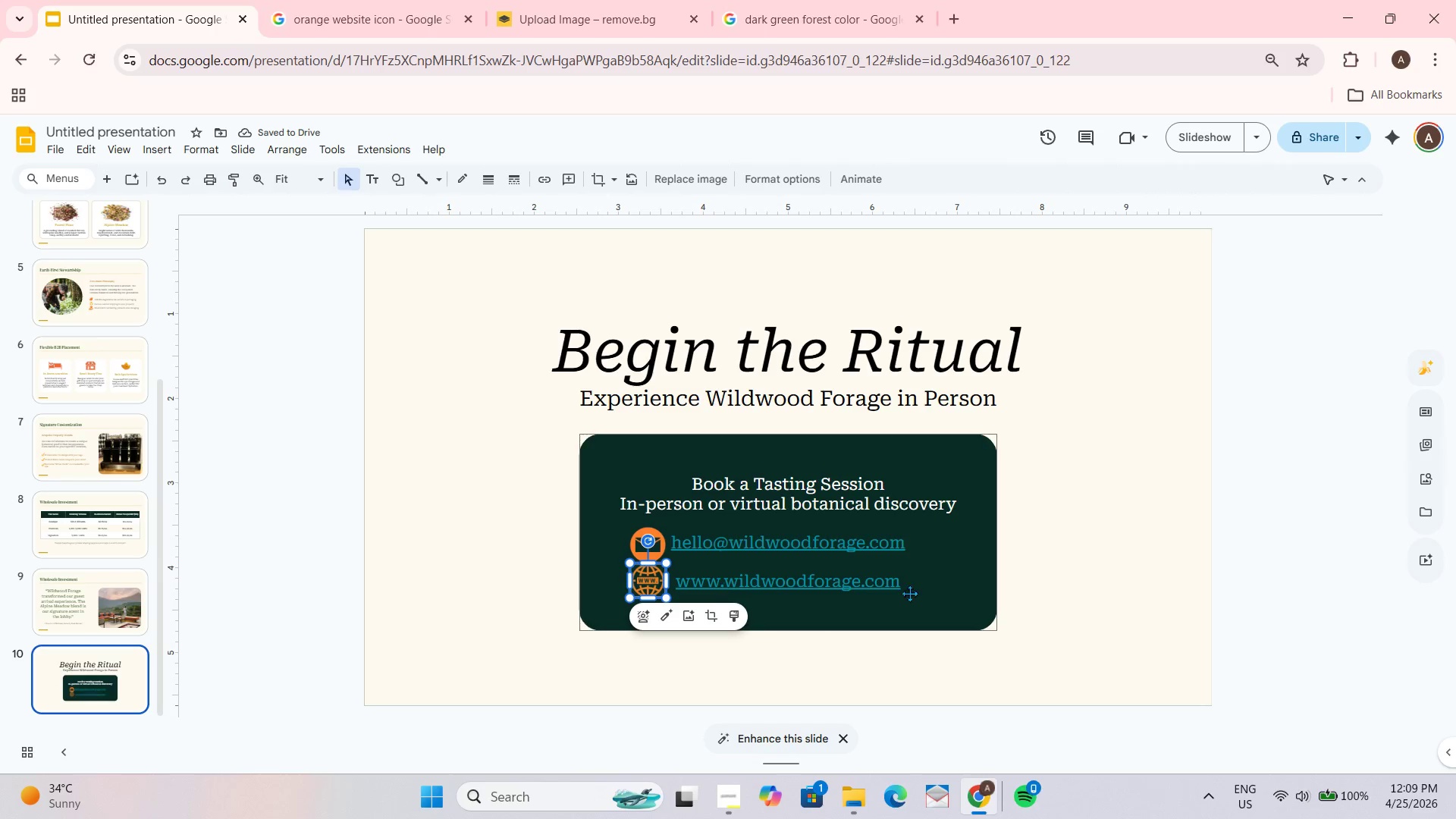 
left_click([922, 542])
 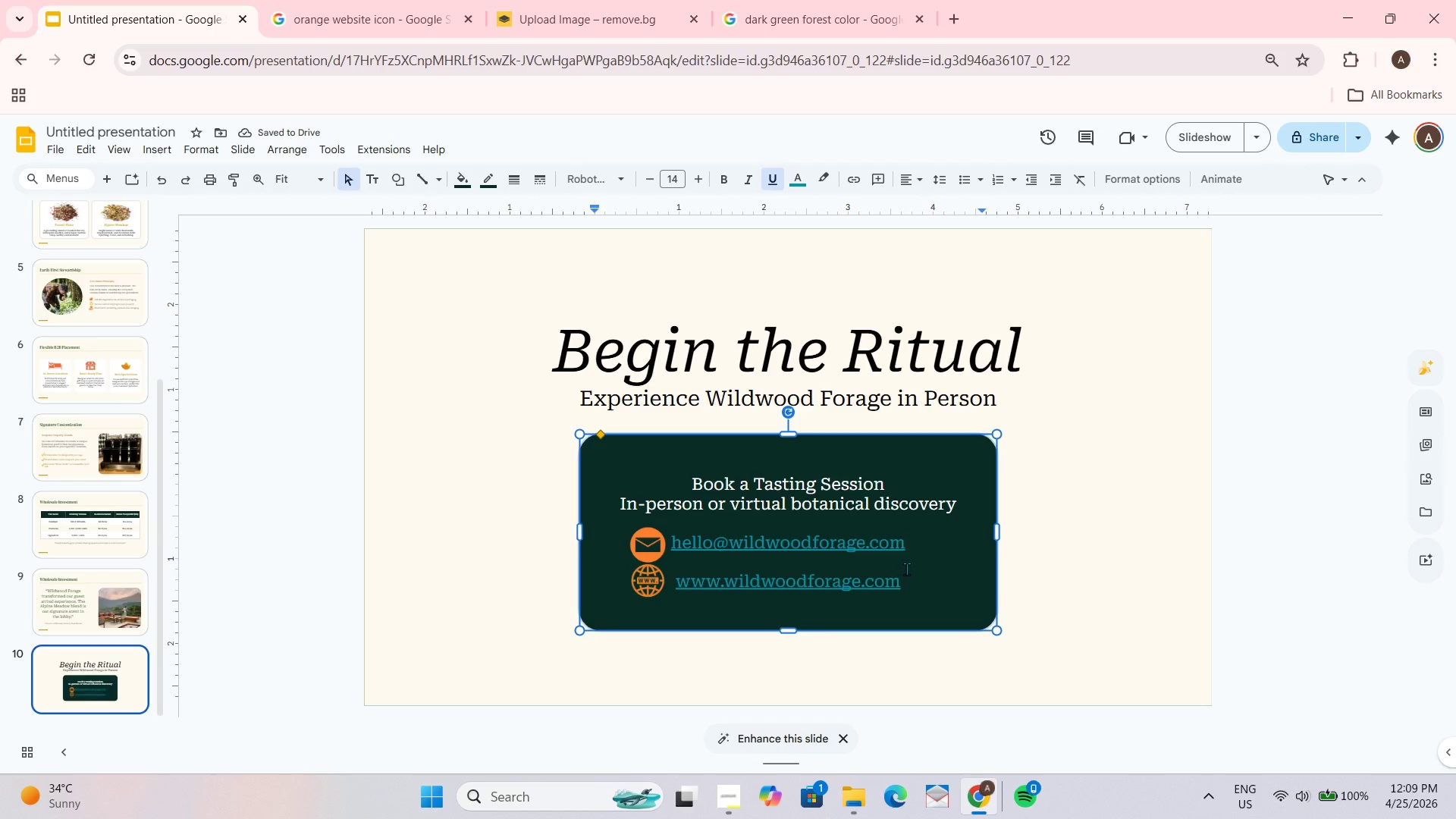 
key(Enter)
 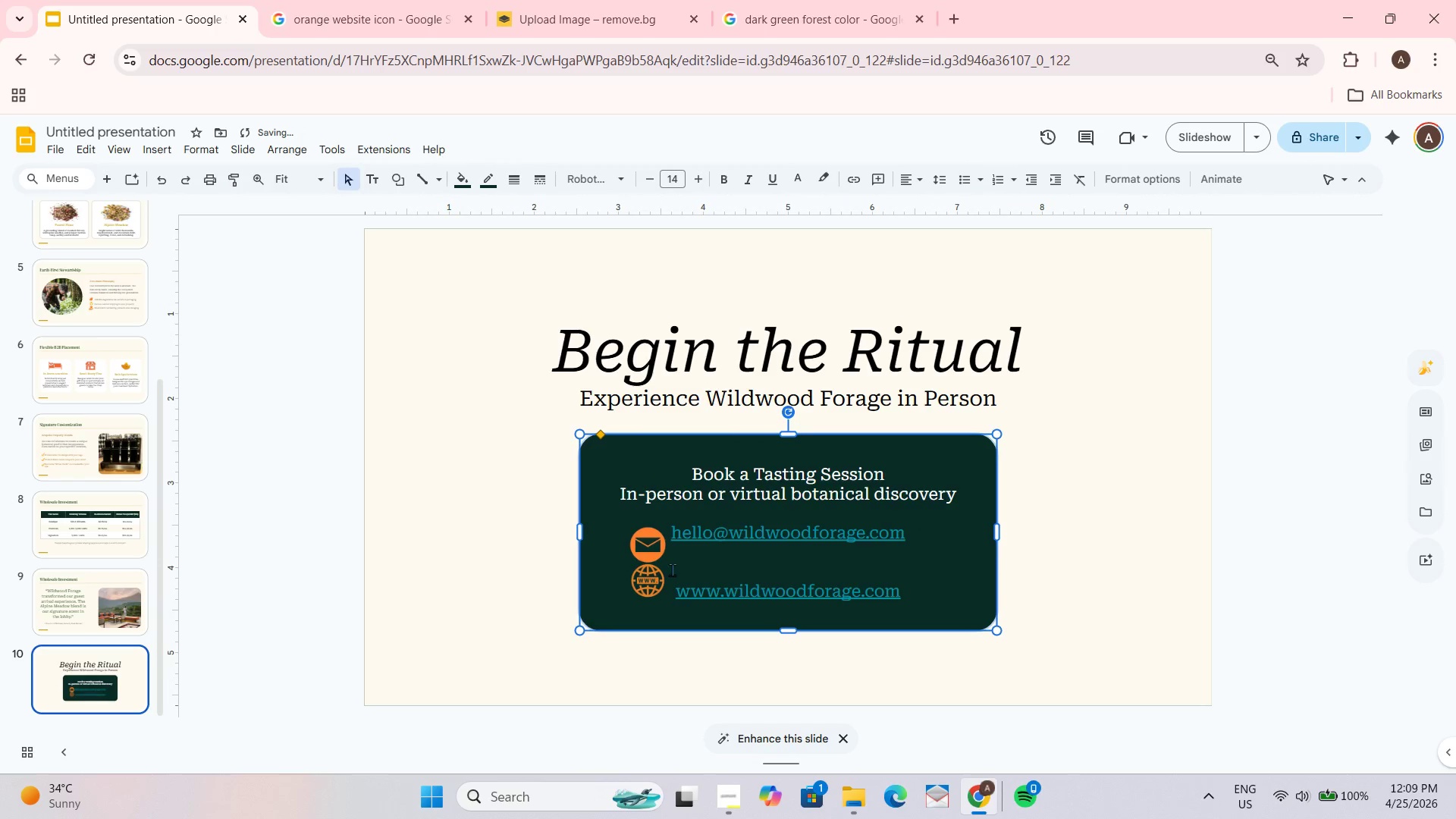 
hold_key(key=ControlLeft, duration=0.39)
 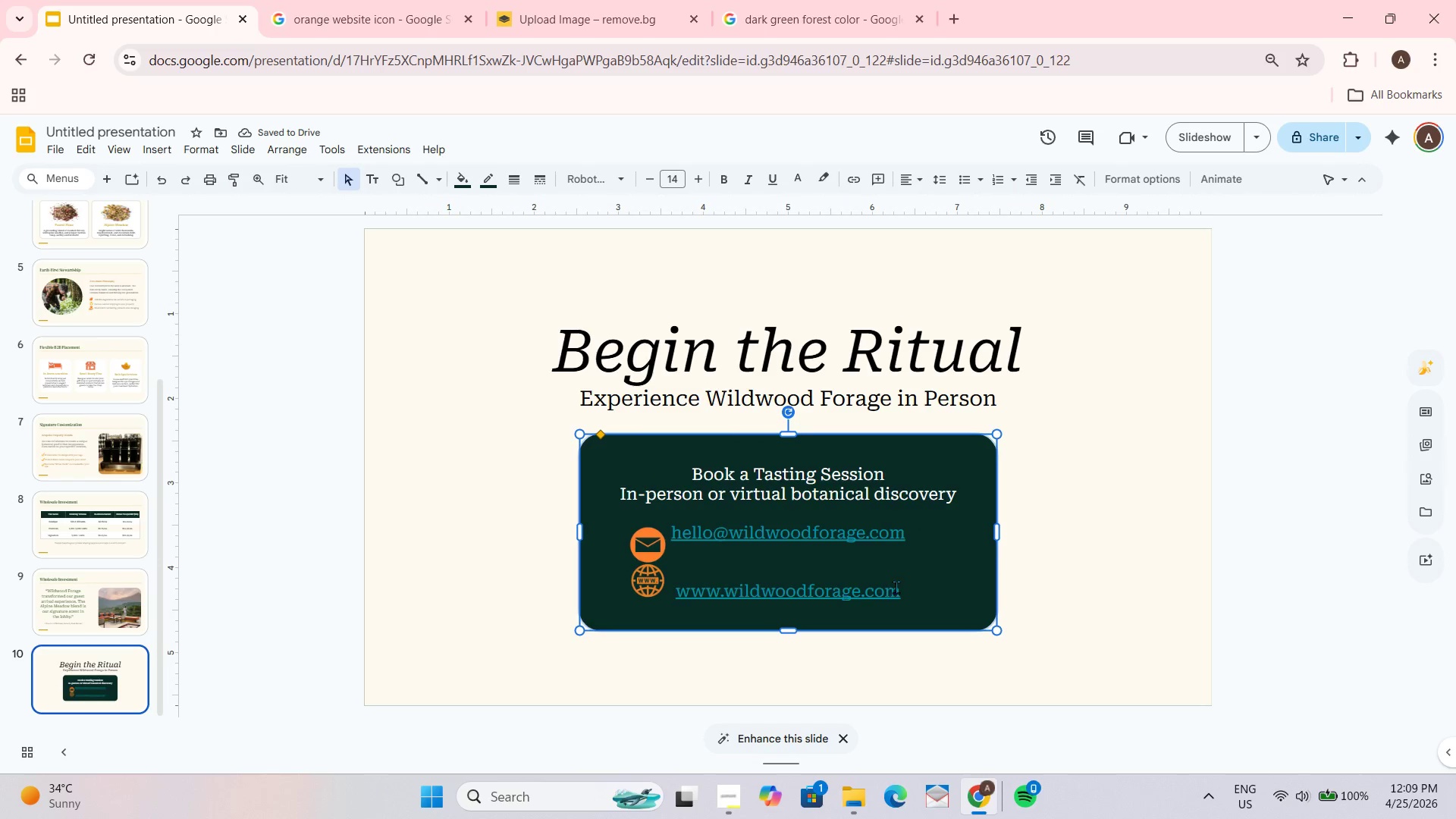 
left_click_drag(start_coordinate=[902, 588], to_coordinate=[906, 588])
 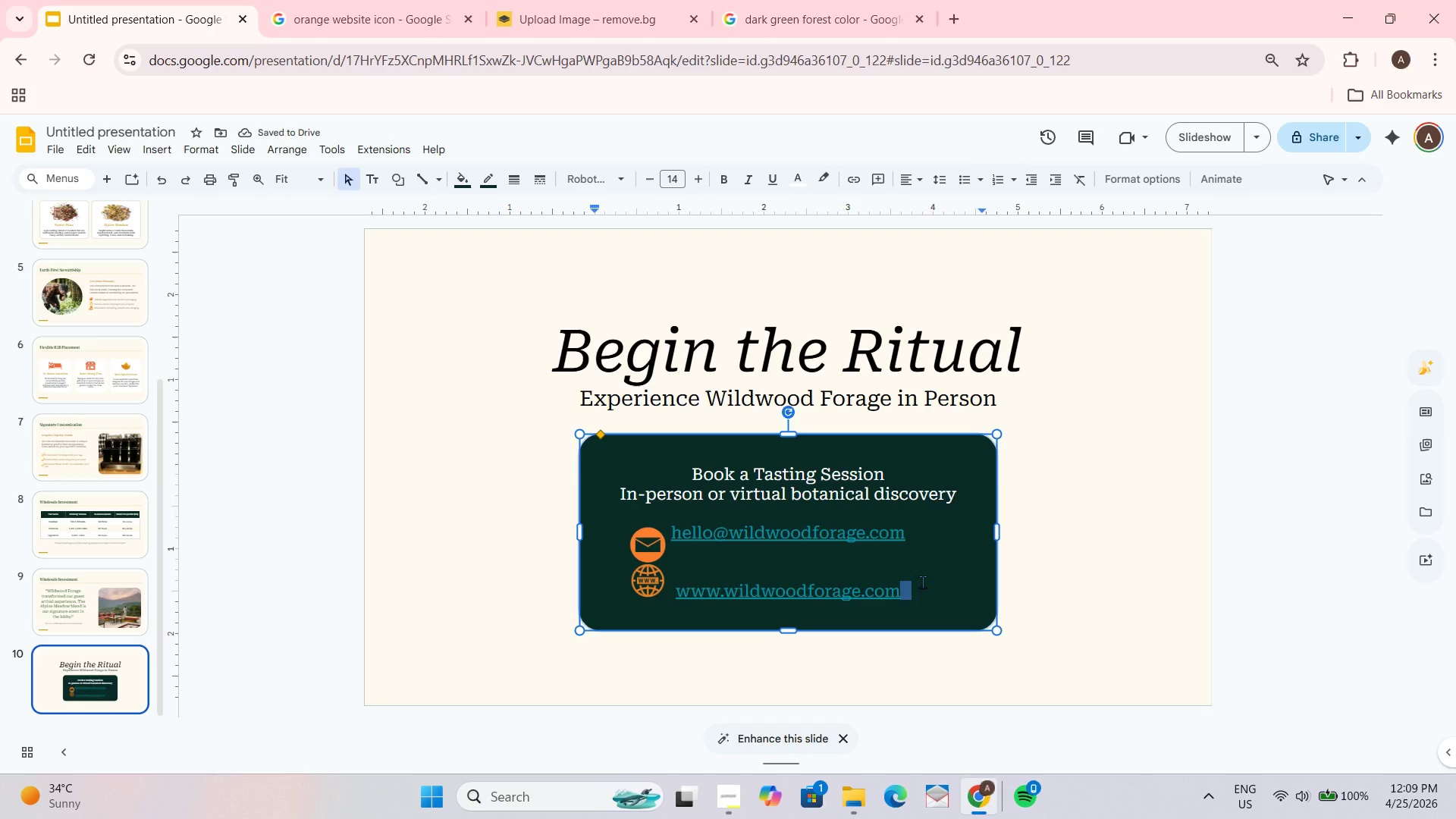 
left_click([924, 561])
 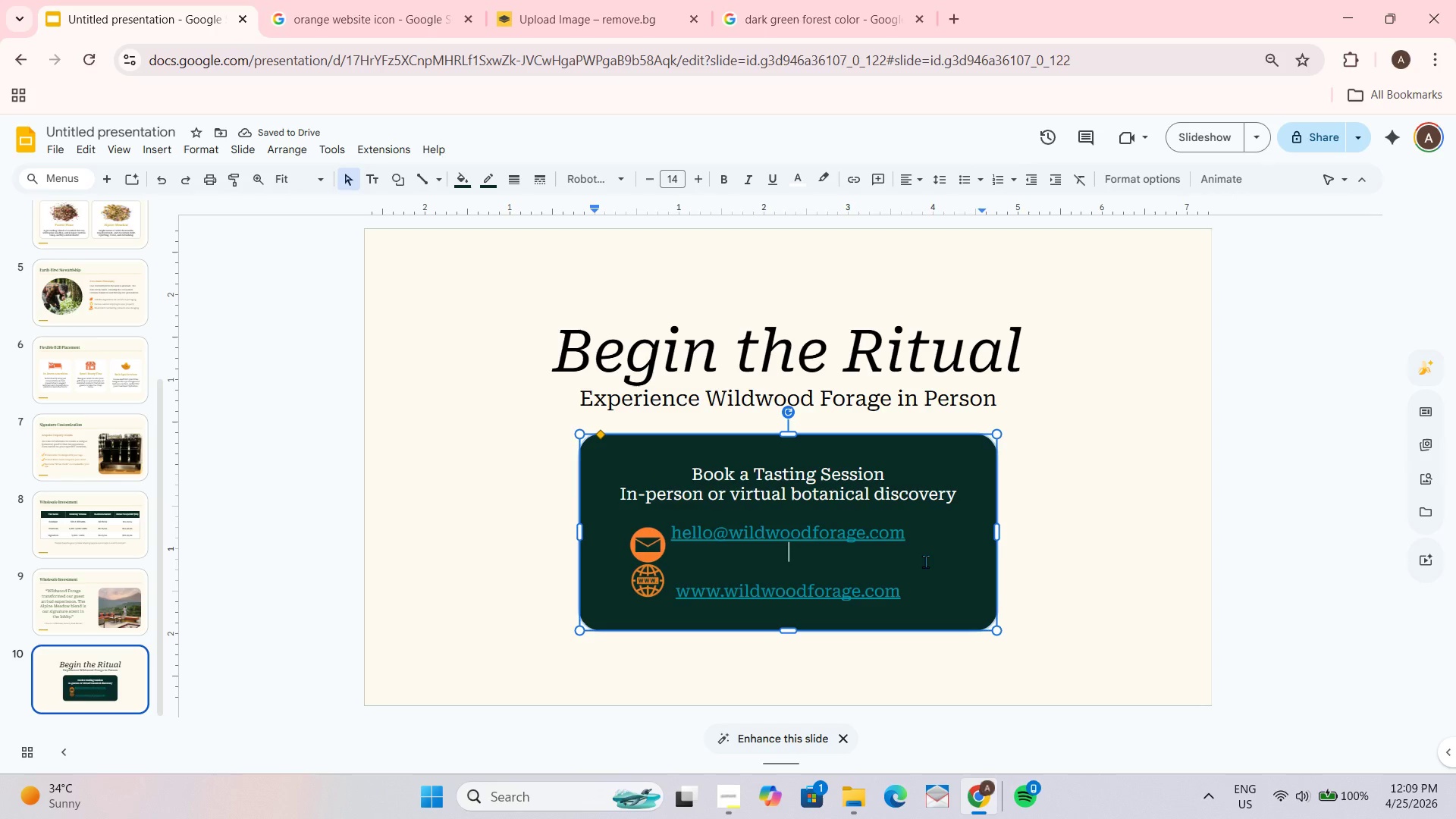 
key(Control+Z)
 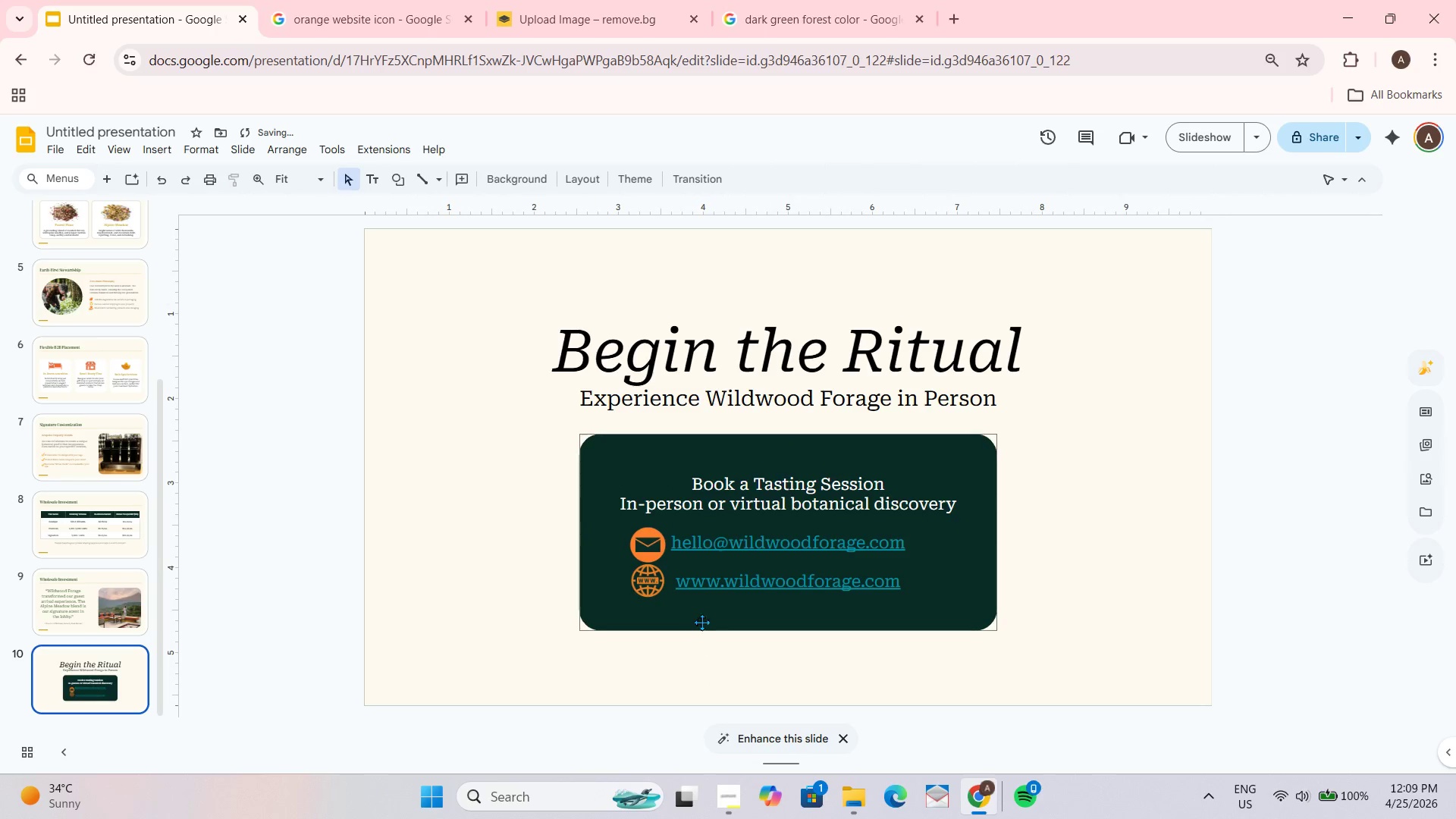 
left_click([650, 538])
 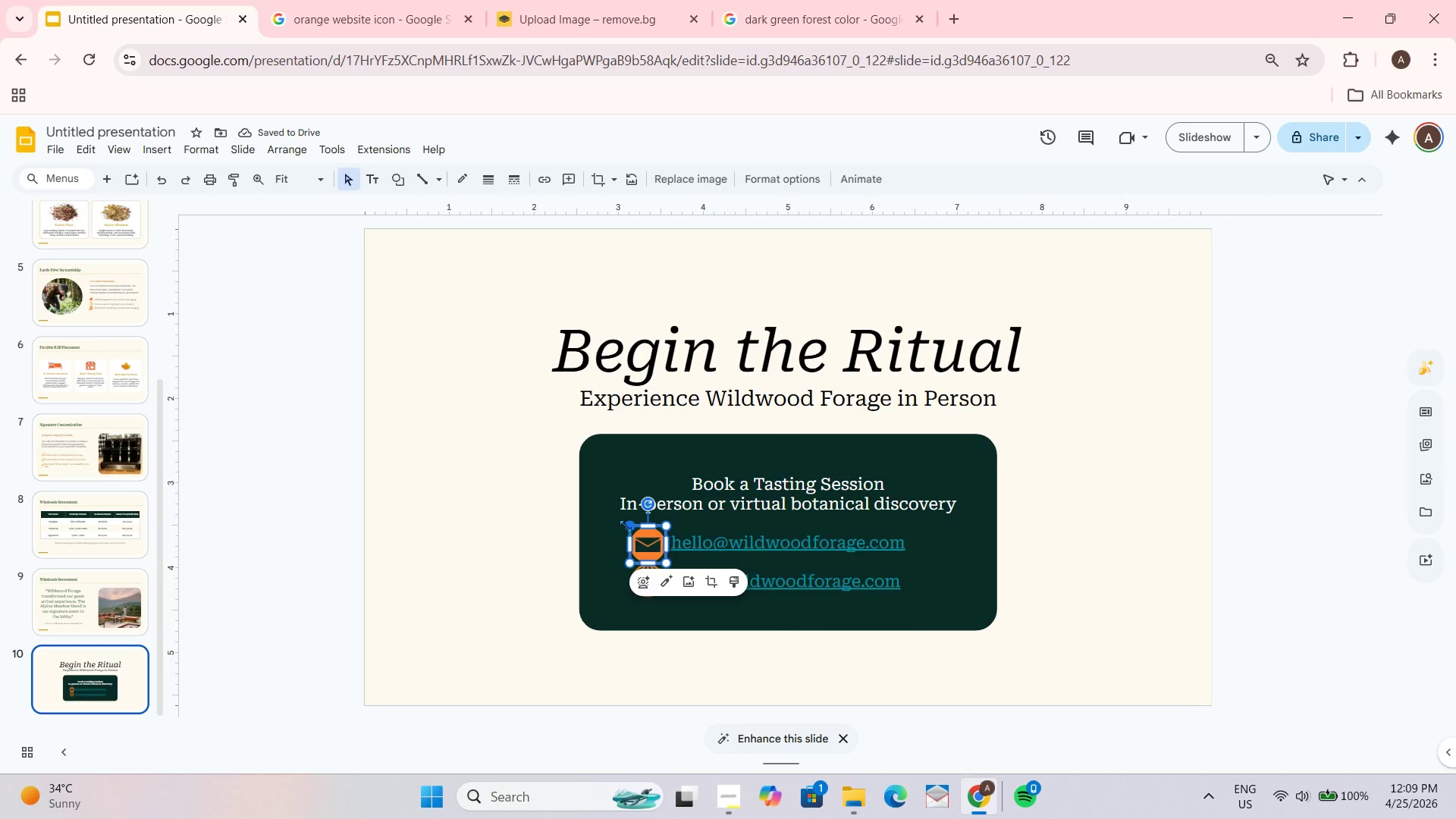 
left_click_drag(start_coordinate=[626, 525], to_coordinate=[641, 535])
 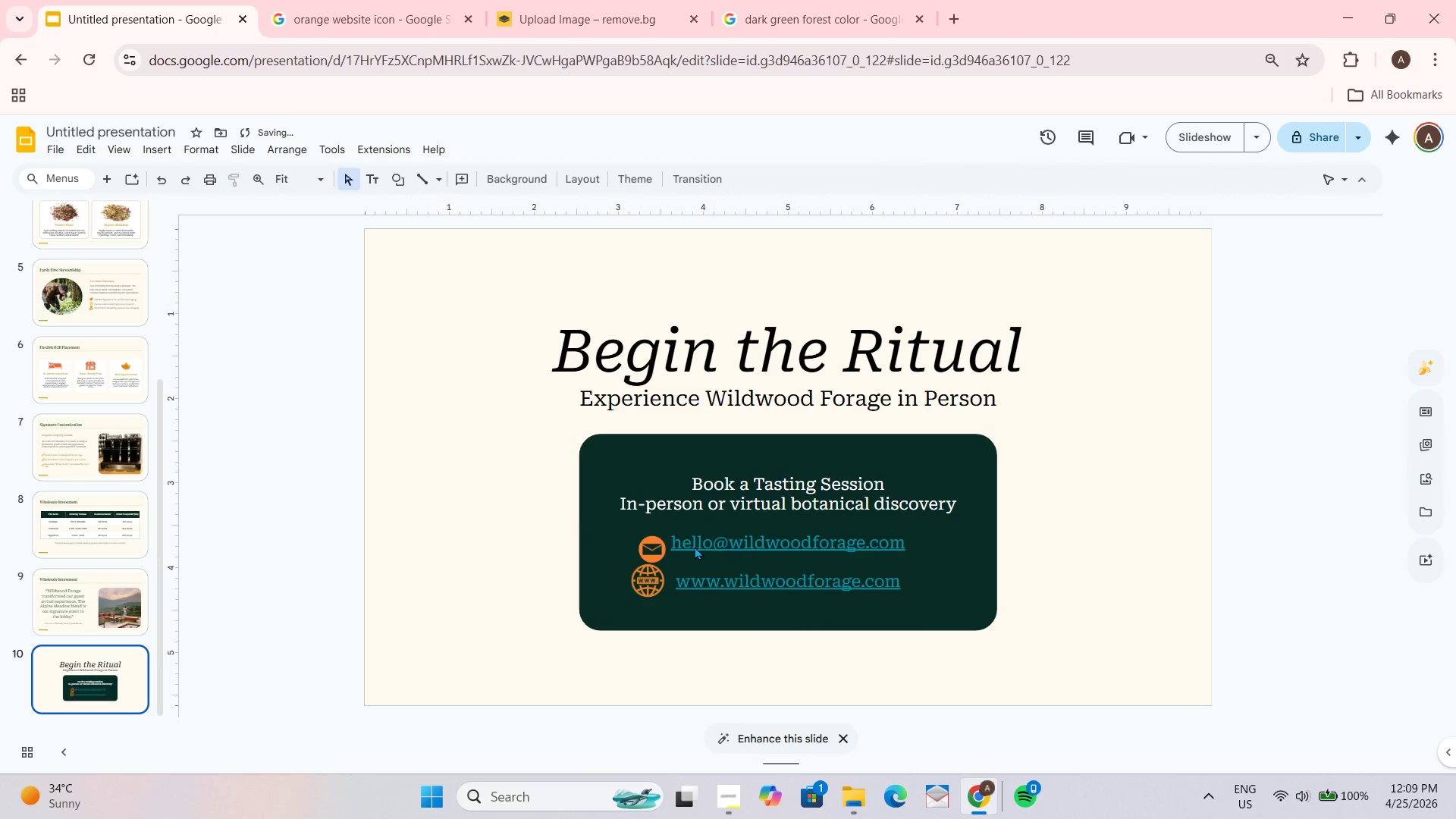 
left_click_drag(start_coordinate=[653, 541], to_coordinate=[648, 535])
 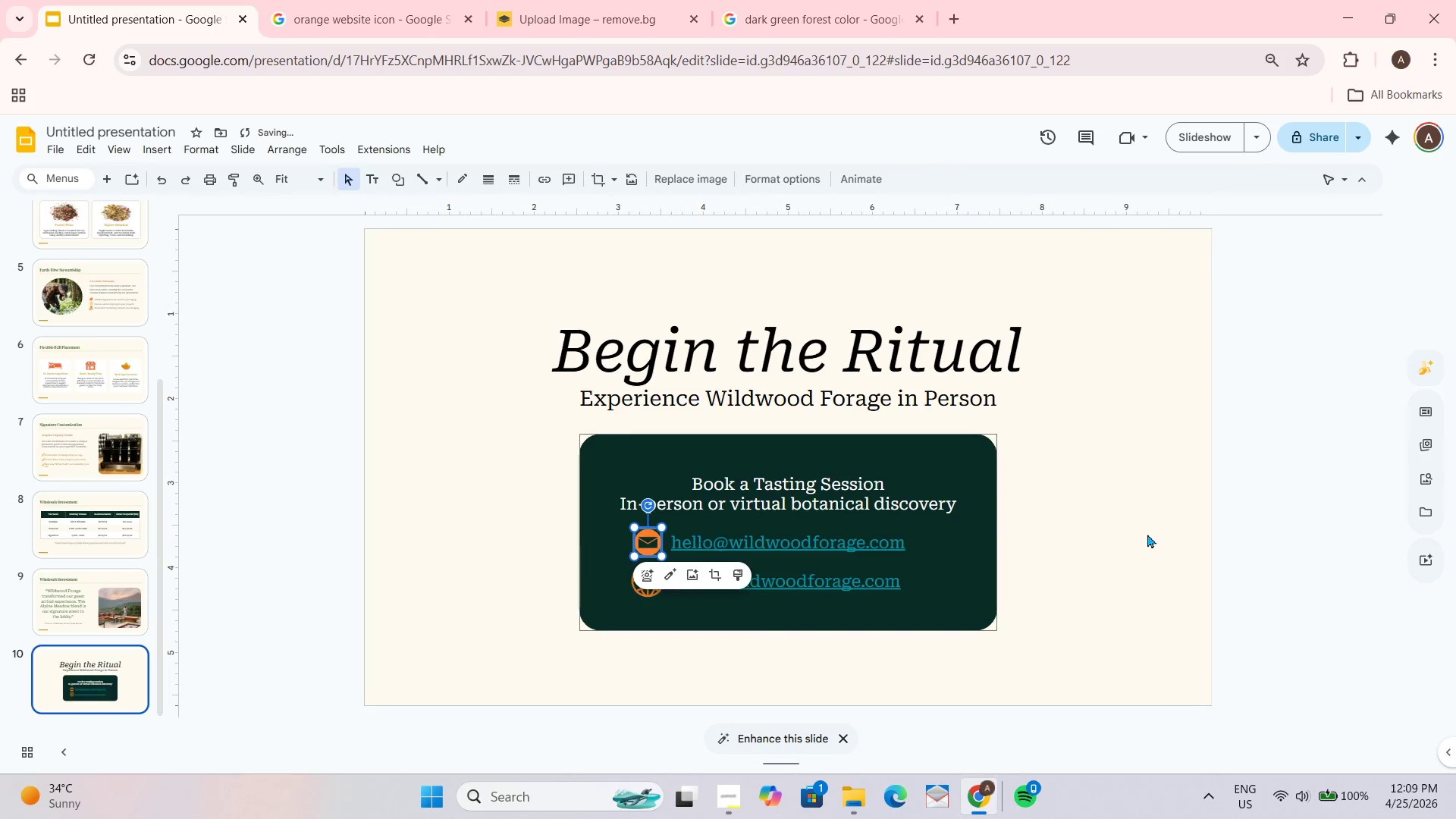 
left_click_drag(start_coordinate=[1147, 536], to_coordinate=[1146, 532])
 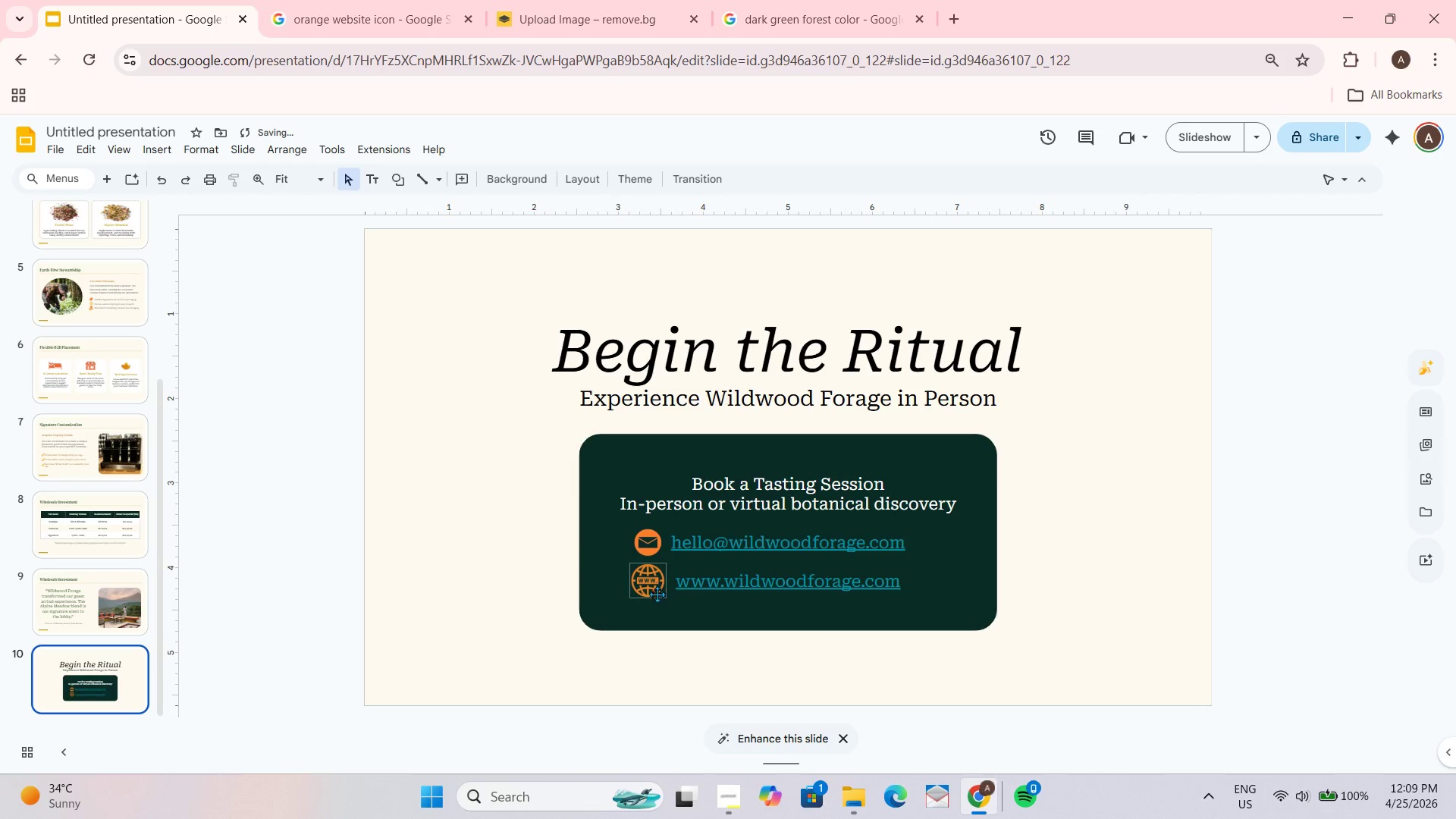 
left_click([648, 588])
 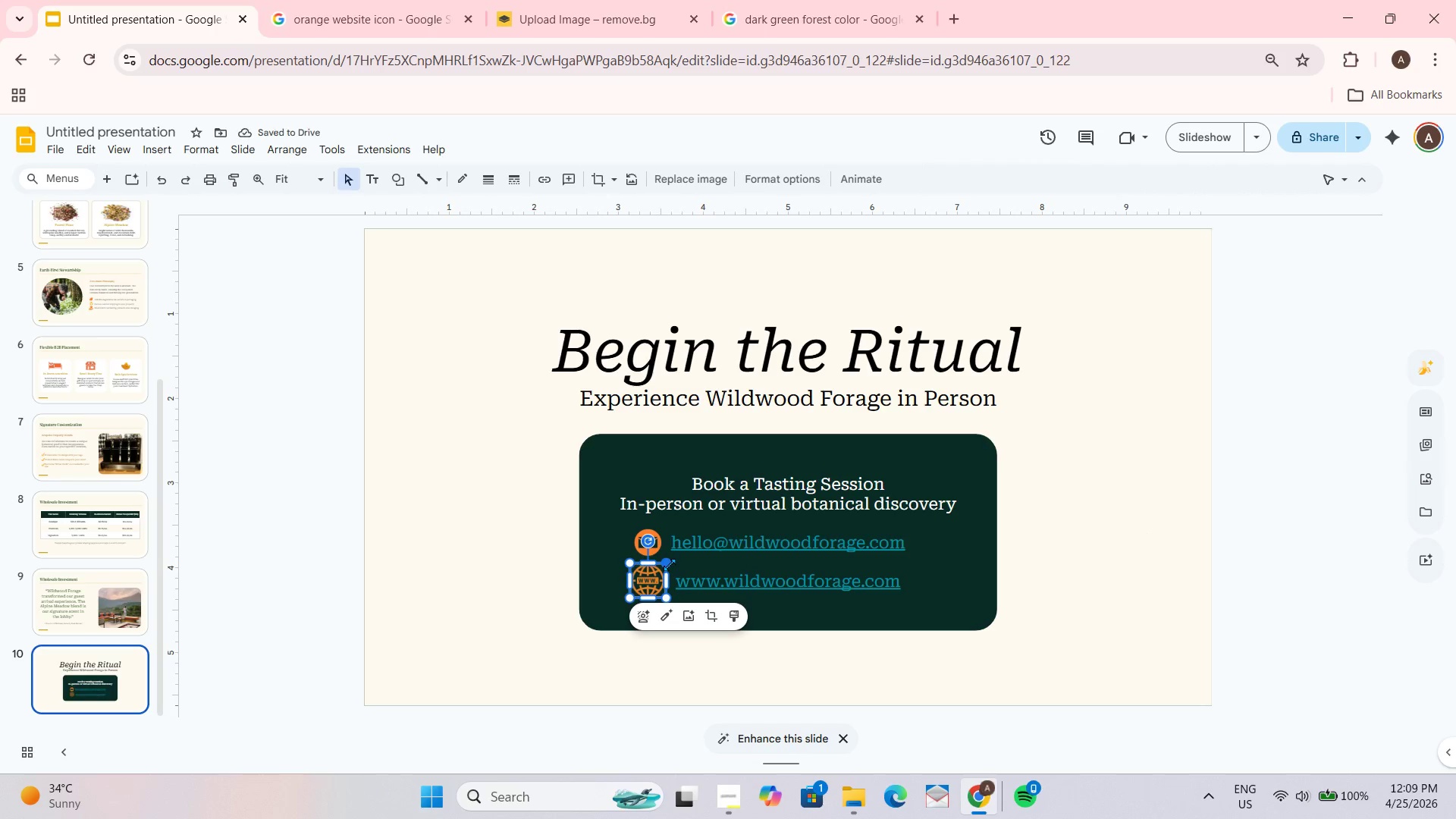 
left_click_drag(start_coordinate=[670, 565], to_coordinate=[661, 573])
 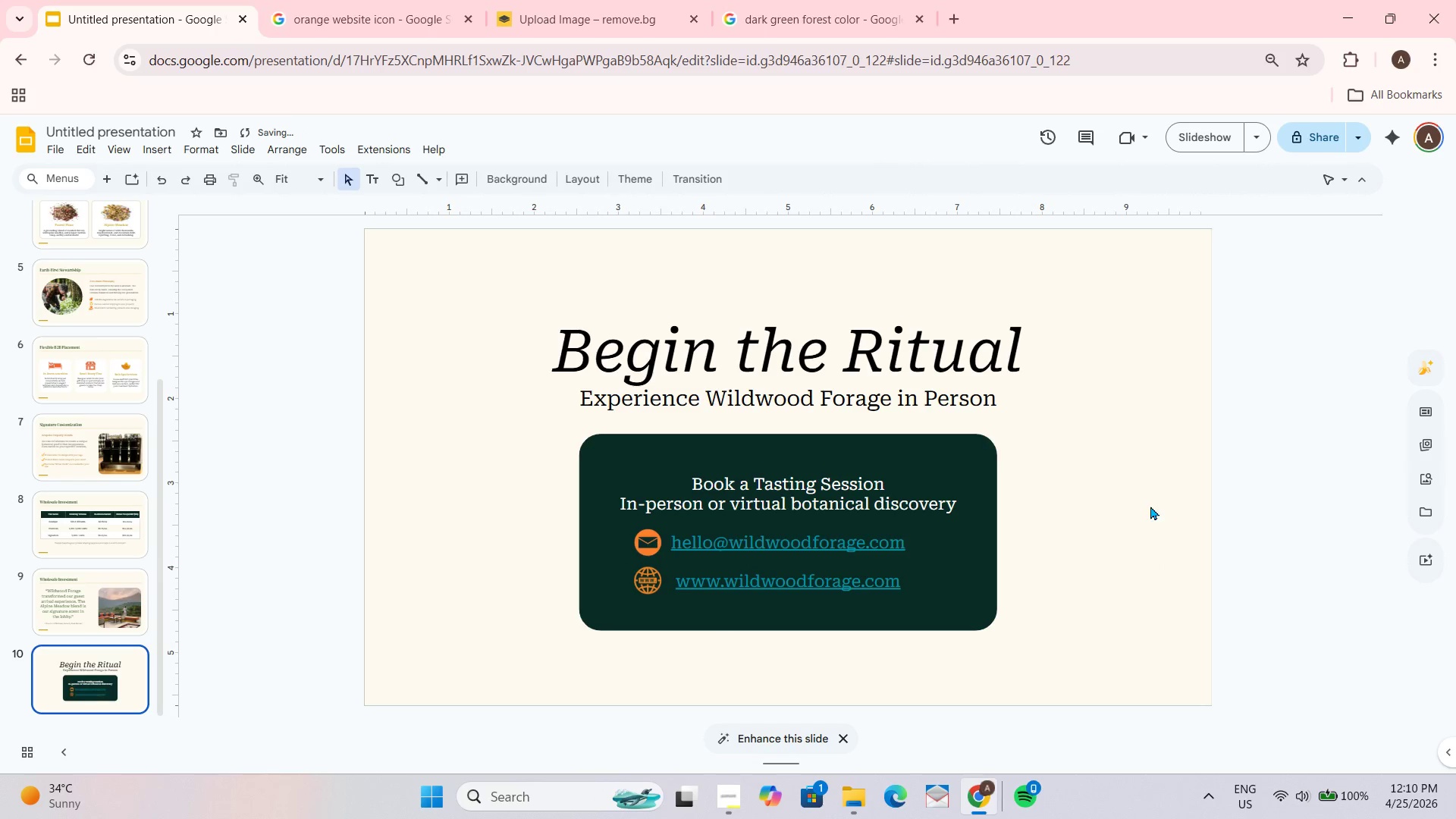 
wait(8.2)
 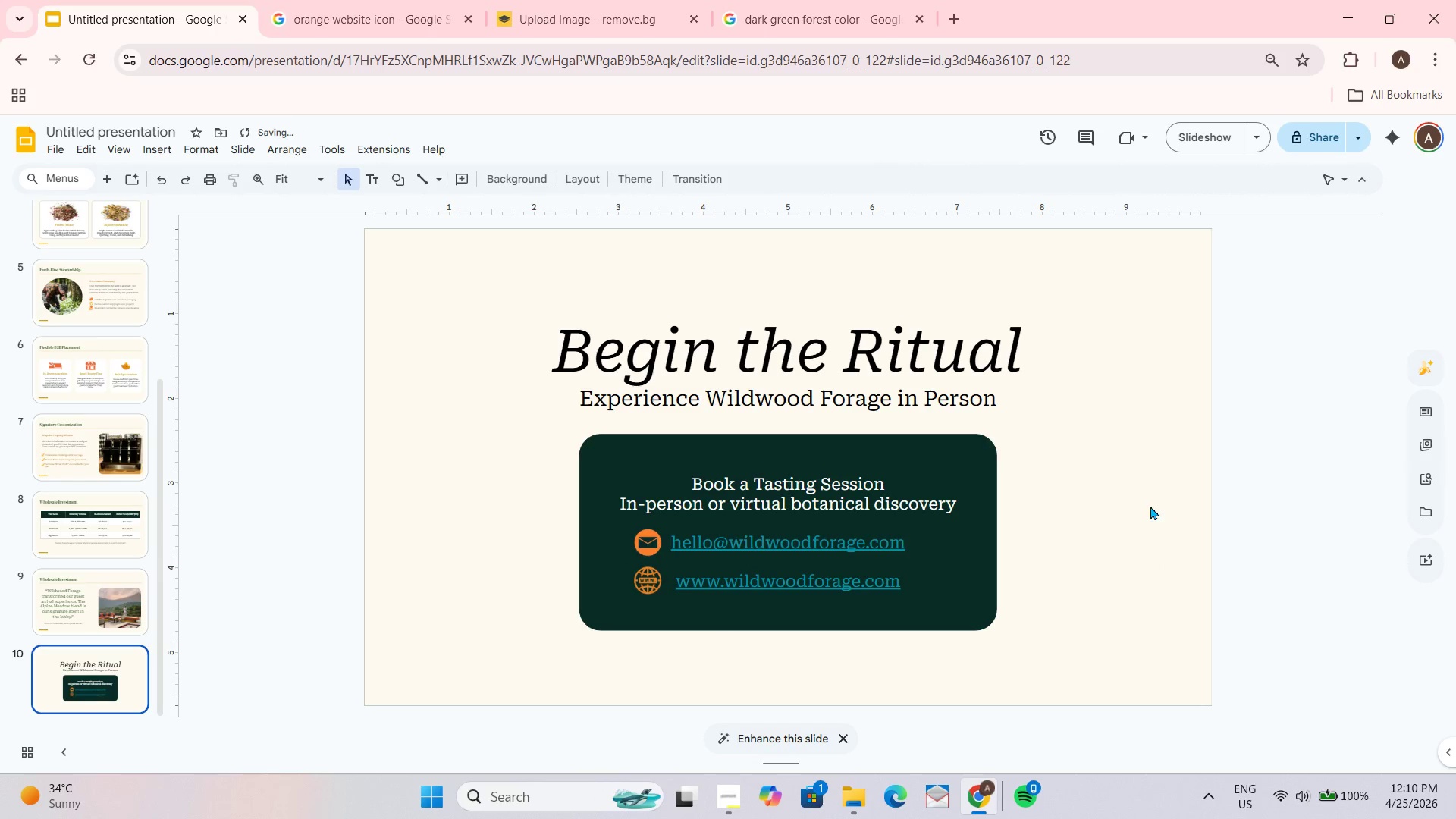 
left_click([997, 400])
 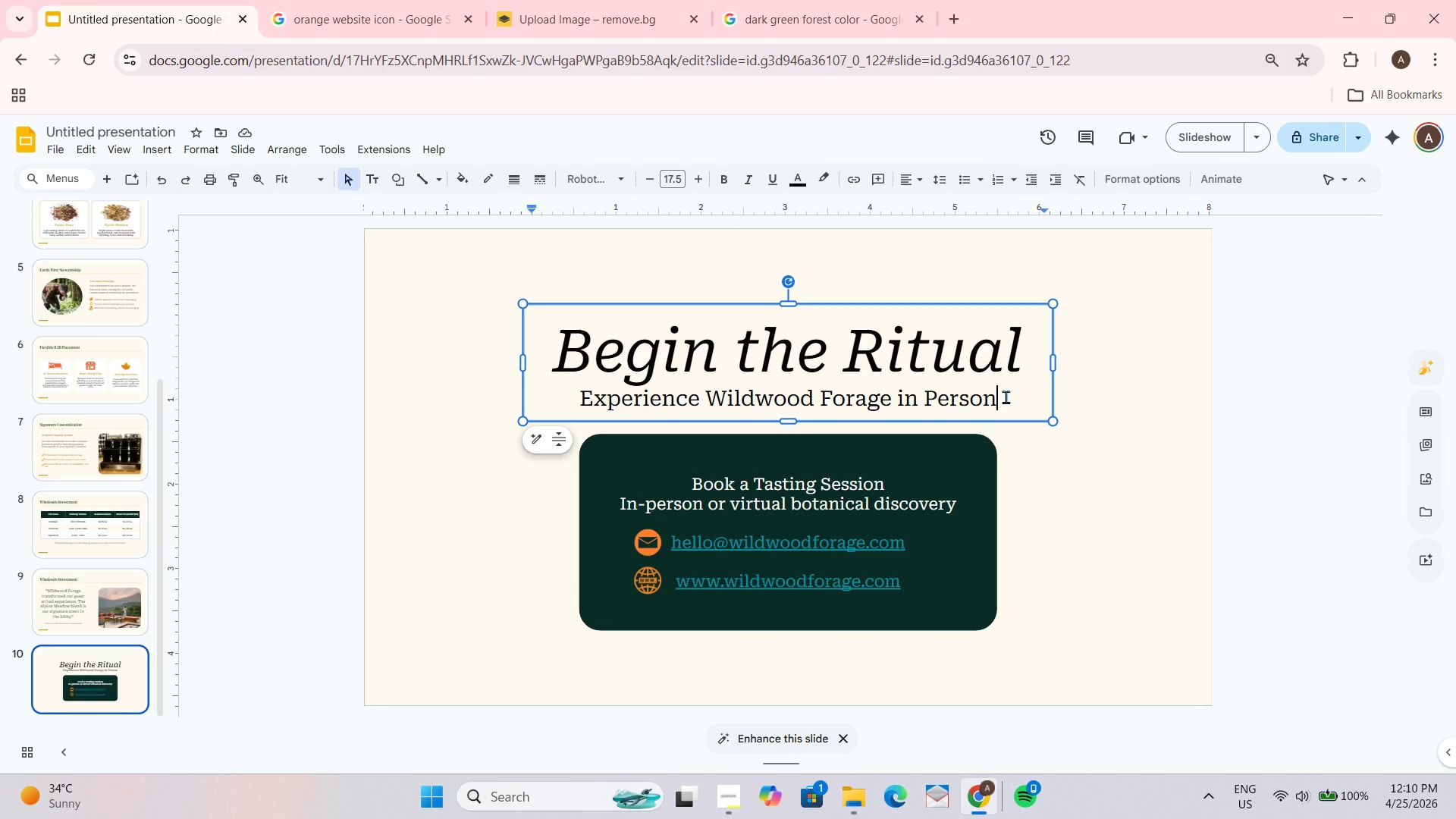 
left_click_drag(start_coordinate=[1006, 397], to_coordinate=[553, 410])
 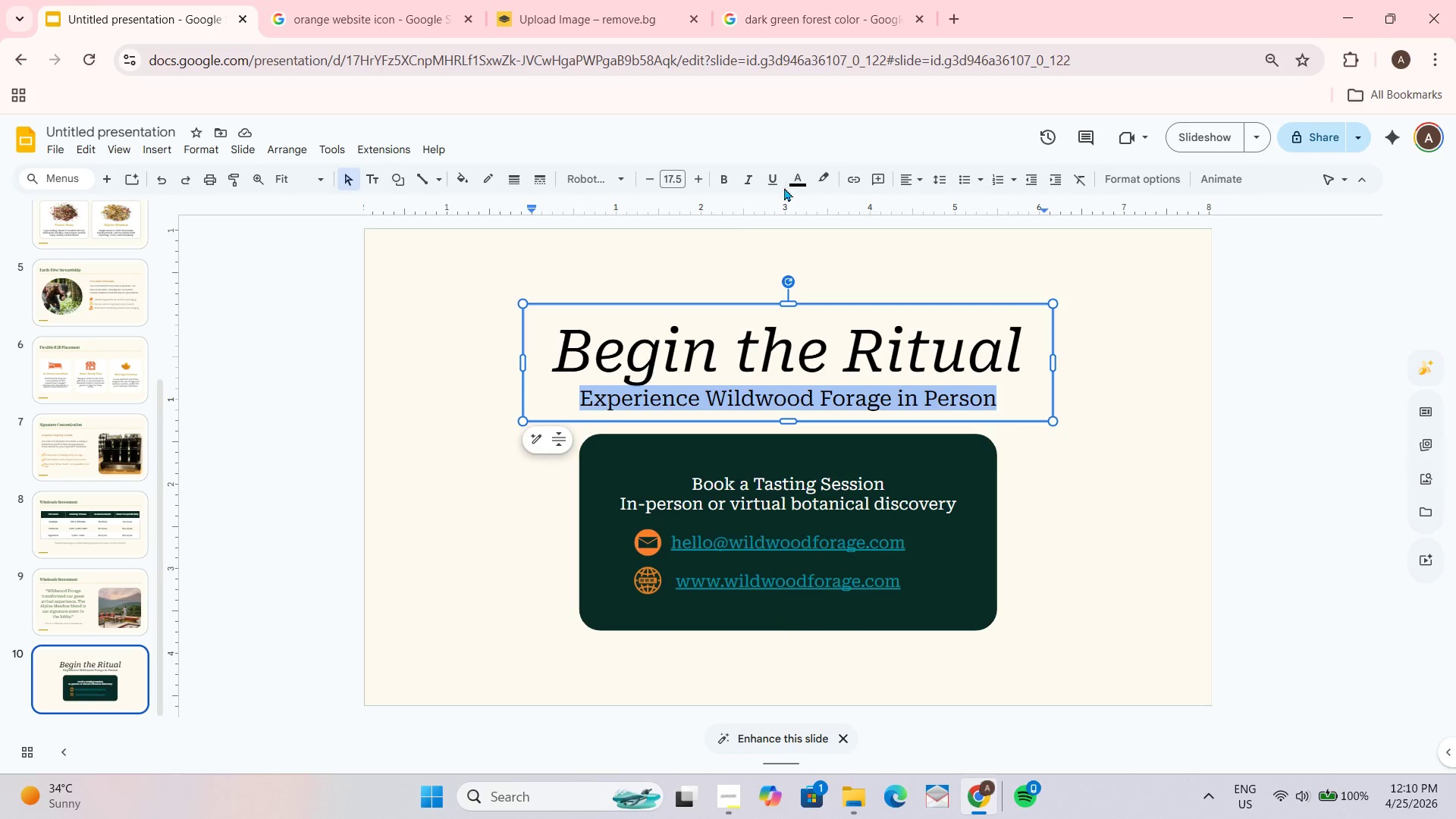 
left_click([805, 180])
 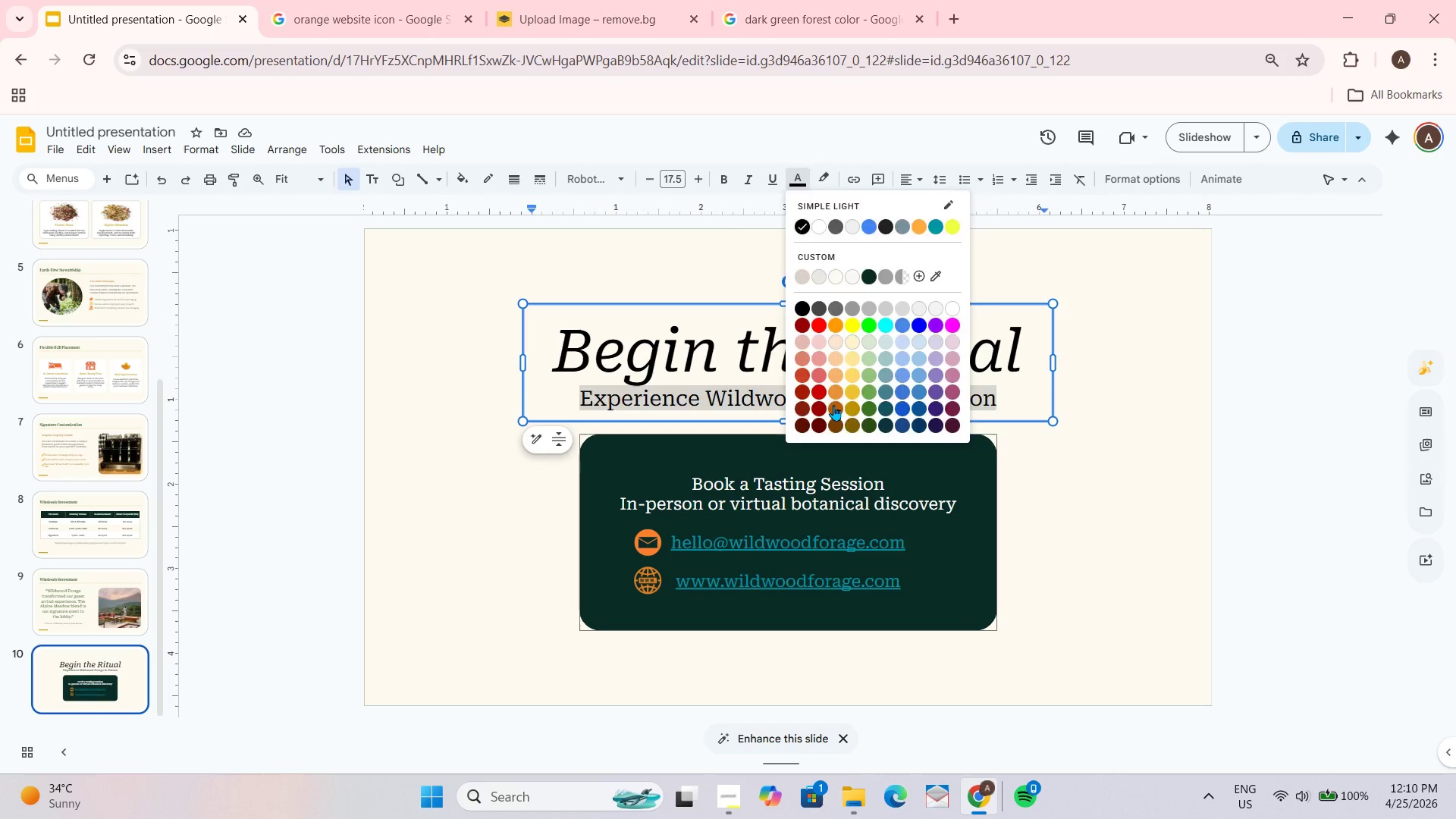 
left_click_drag(start_coordinate=[1166, 442], to_coordinate=[1161, 444])
 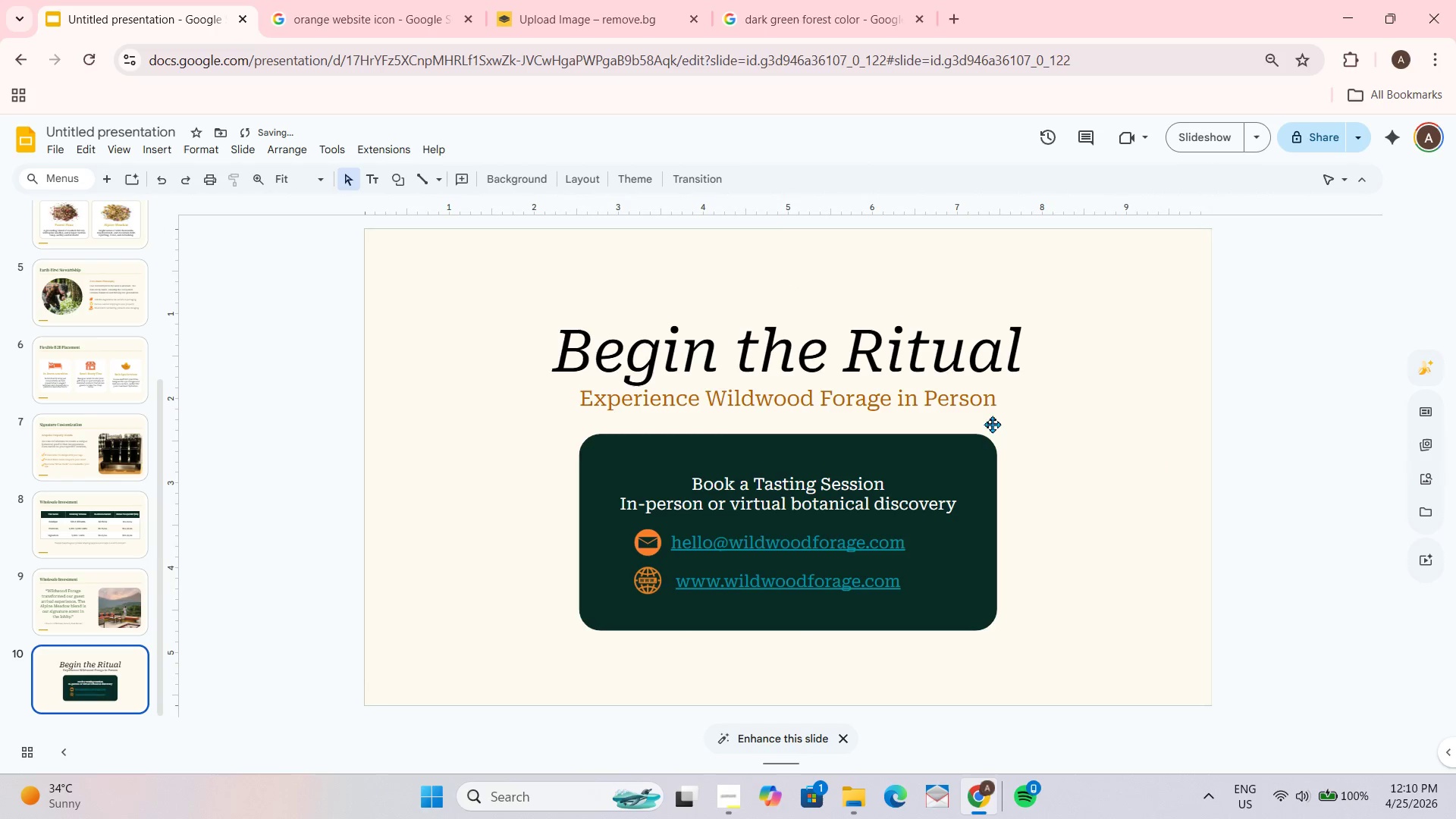 
left_click([98, 264])
 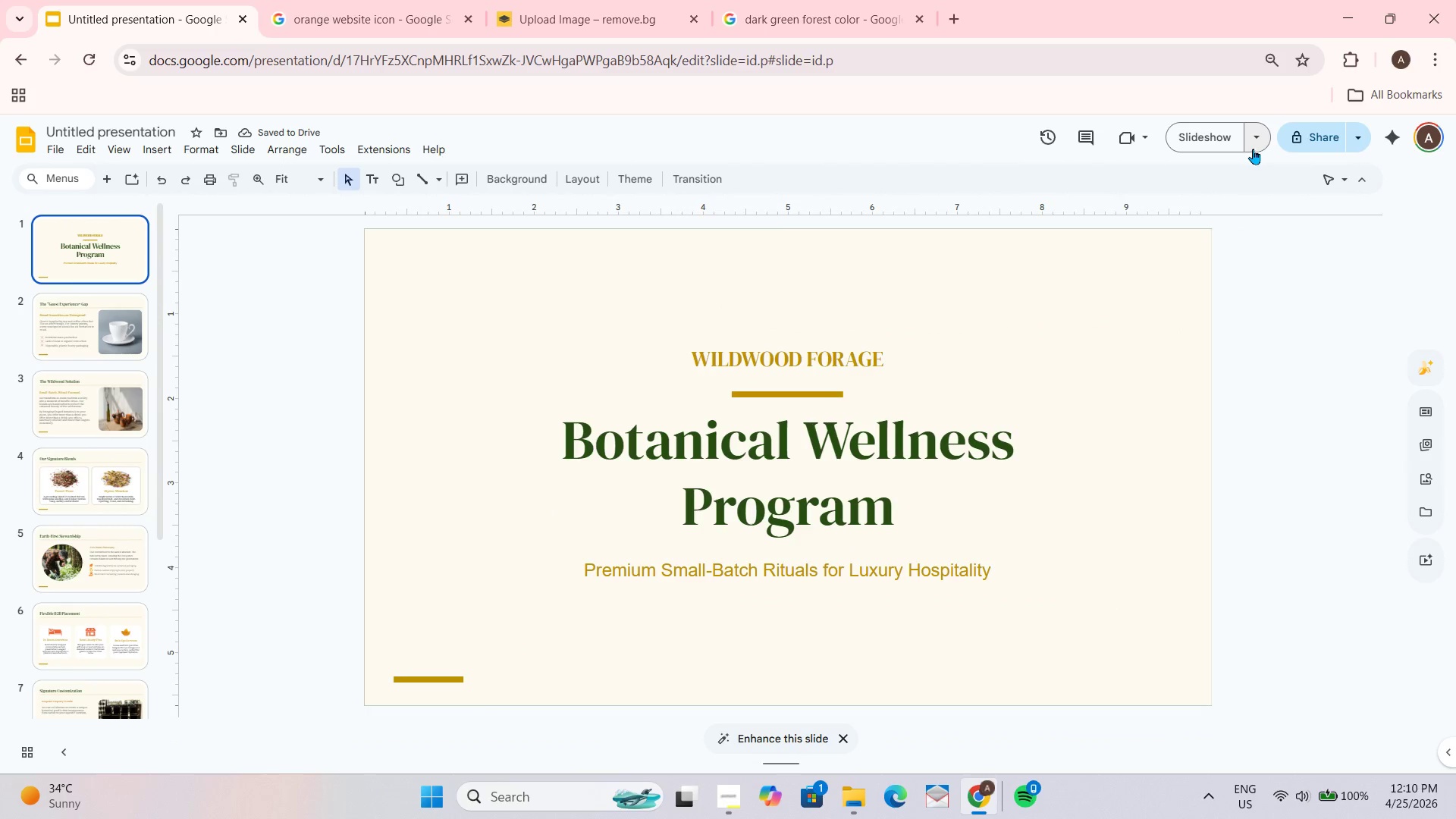 
scroll: coordinate [99, 287], scroll_direction: up, amount: 11.0
 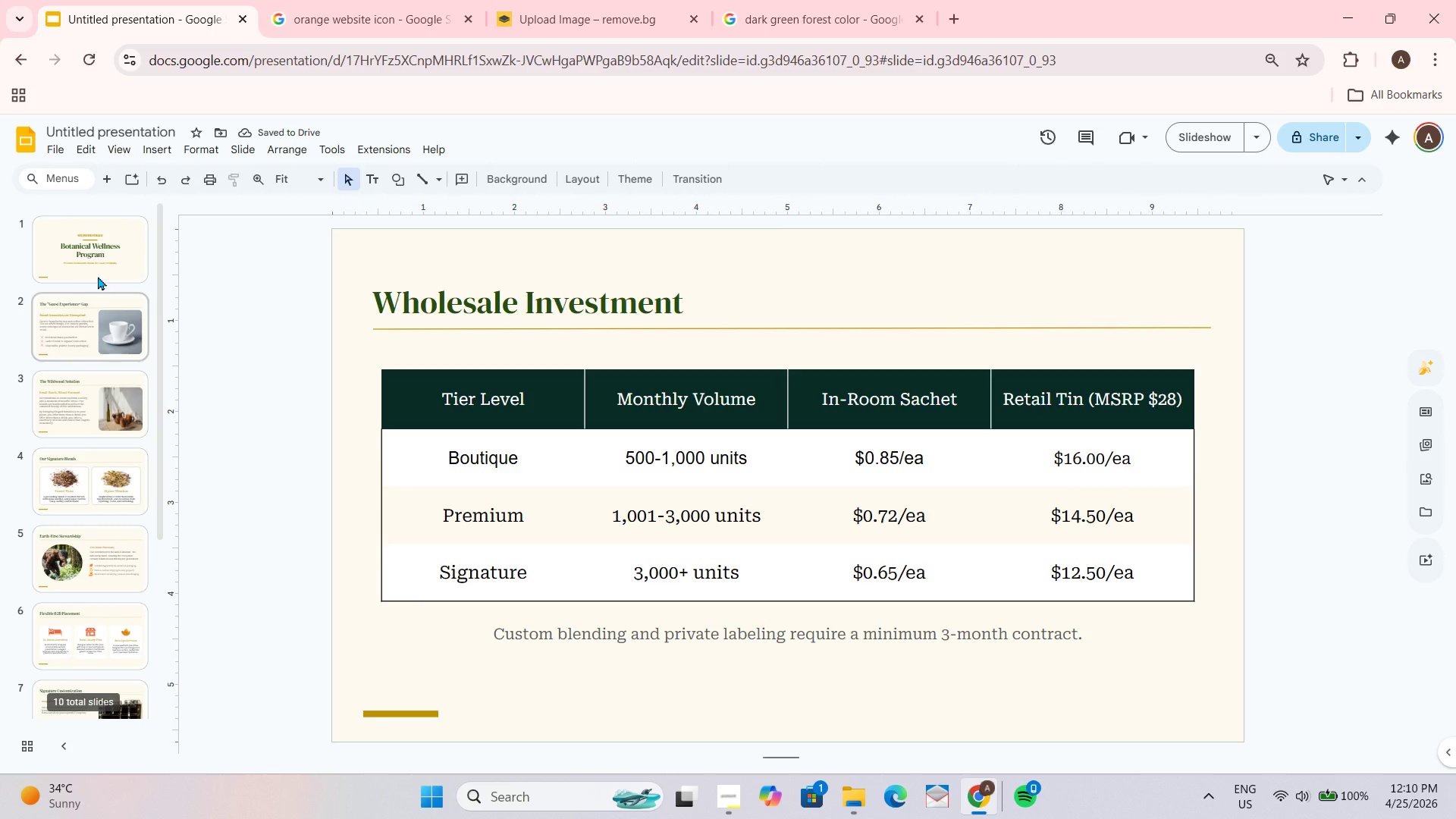 
left_click([1226, 145])
 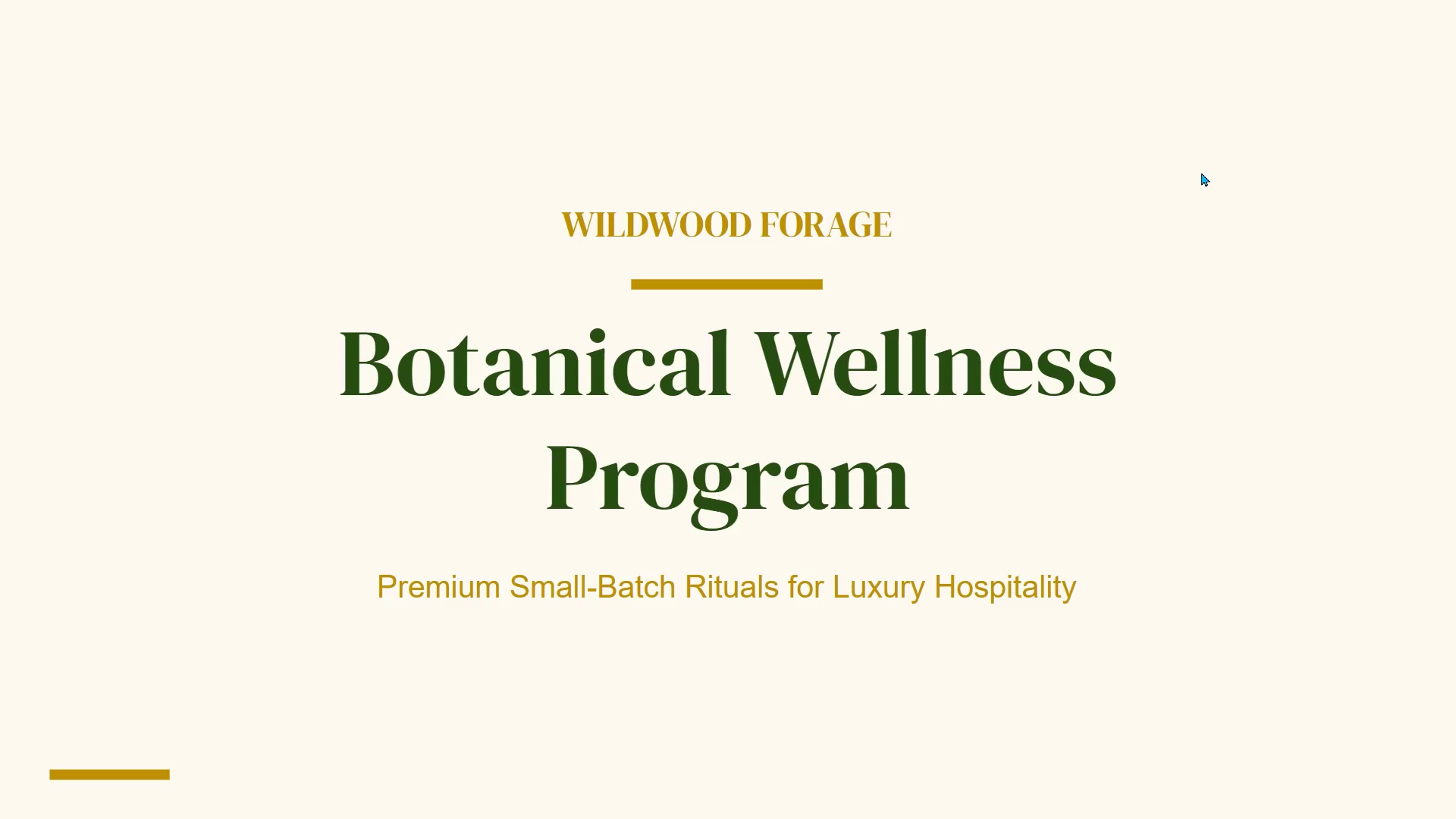 
wait(6.92)
 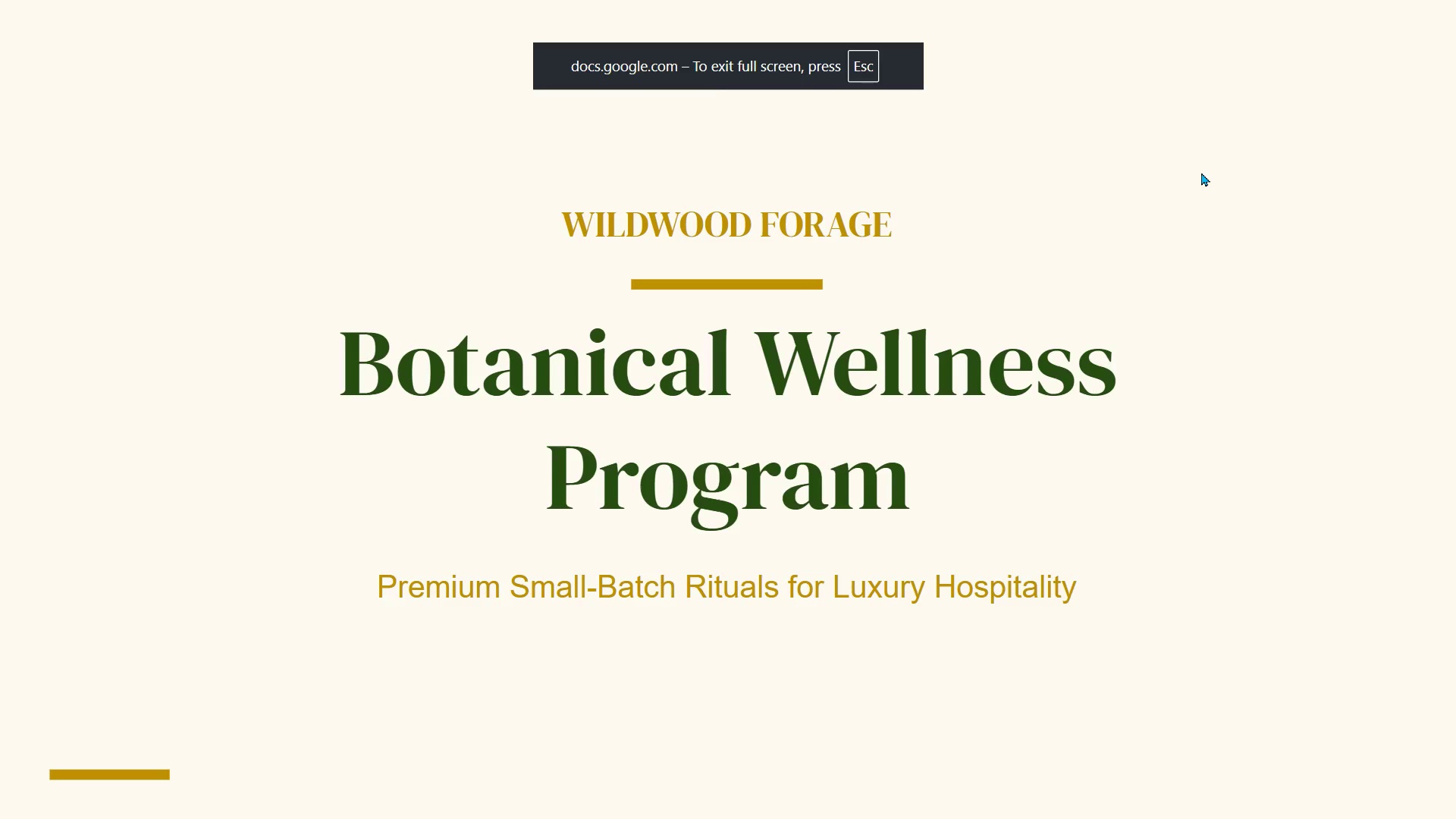 
key(ArrowRight)
 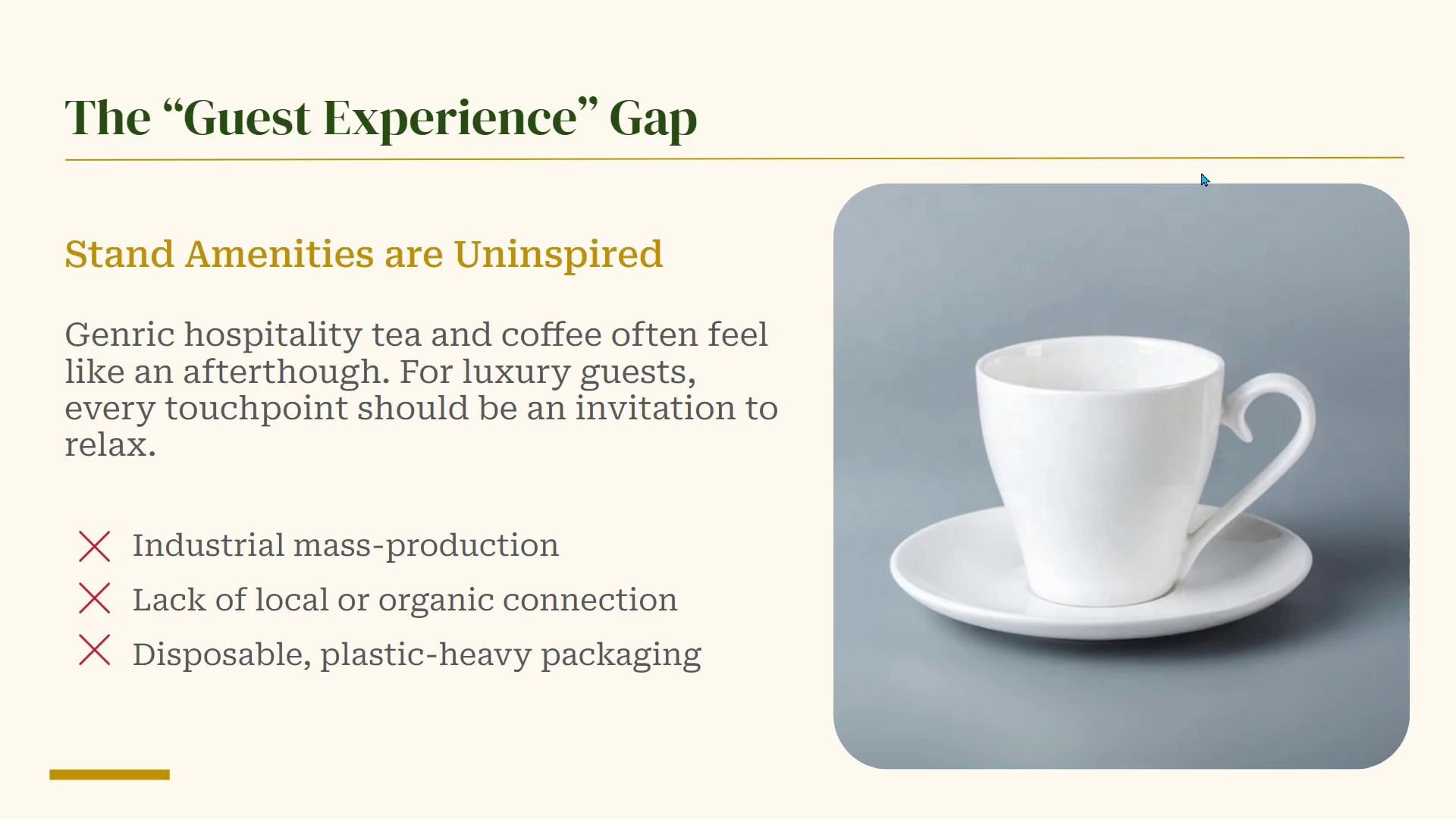 
wait(5.14)
 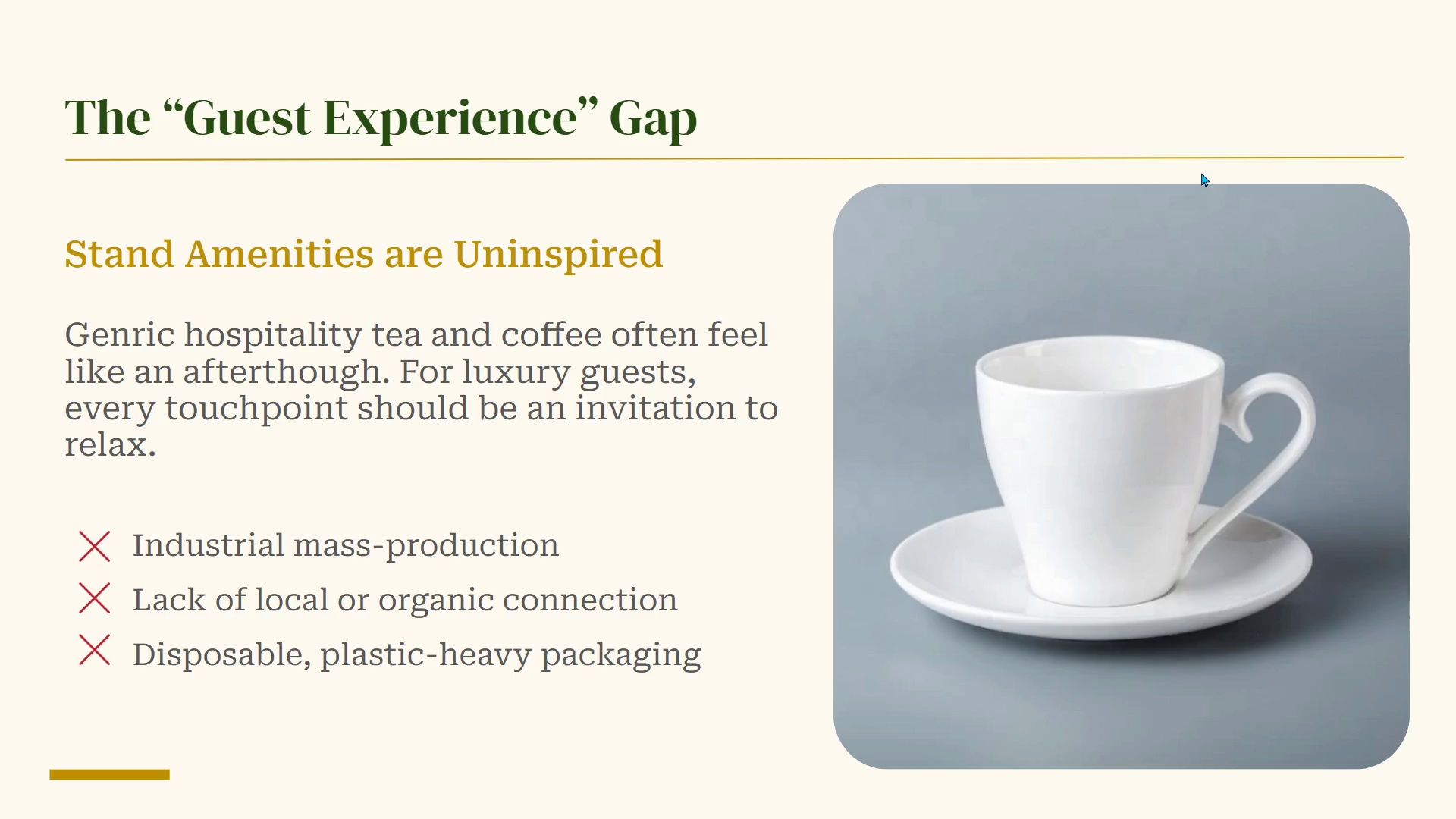 
key(ArrowRight)
 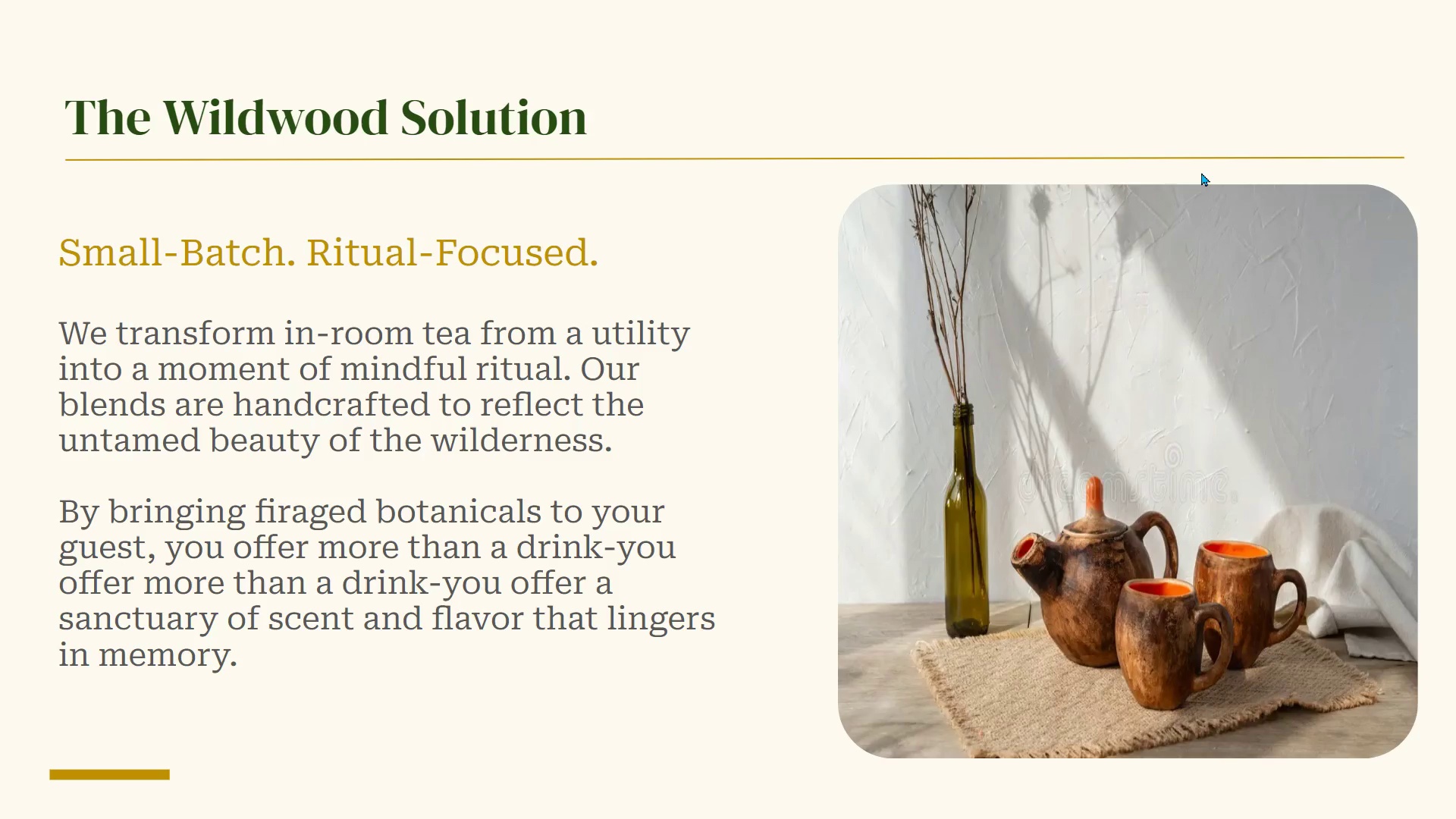 
key(ArrowRight)
 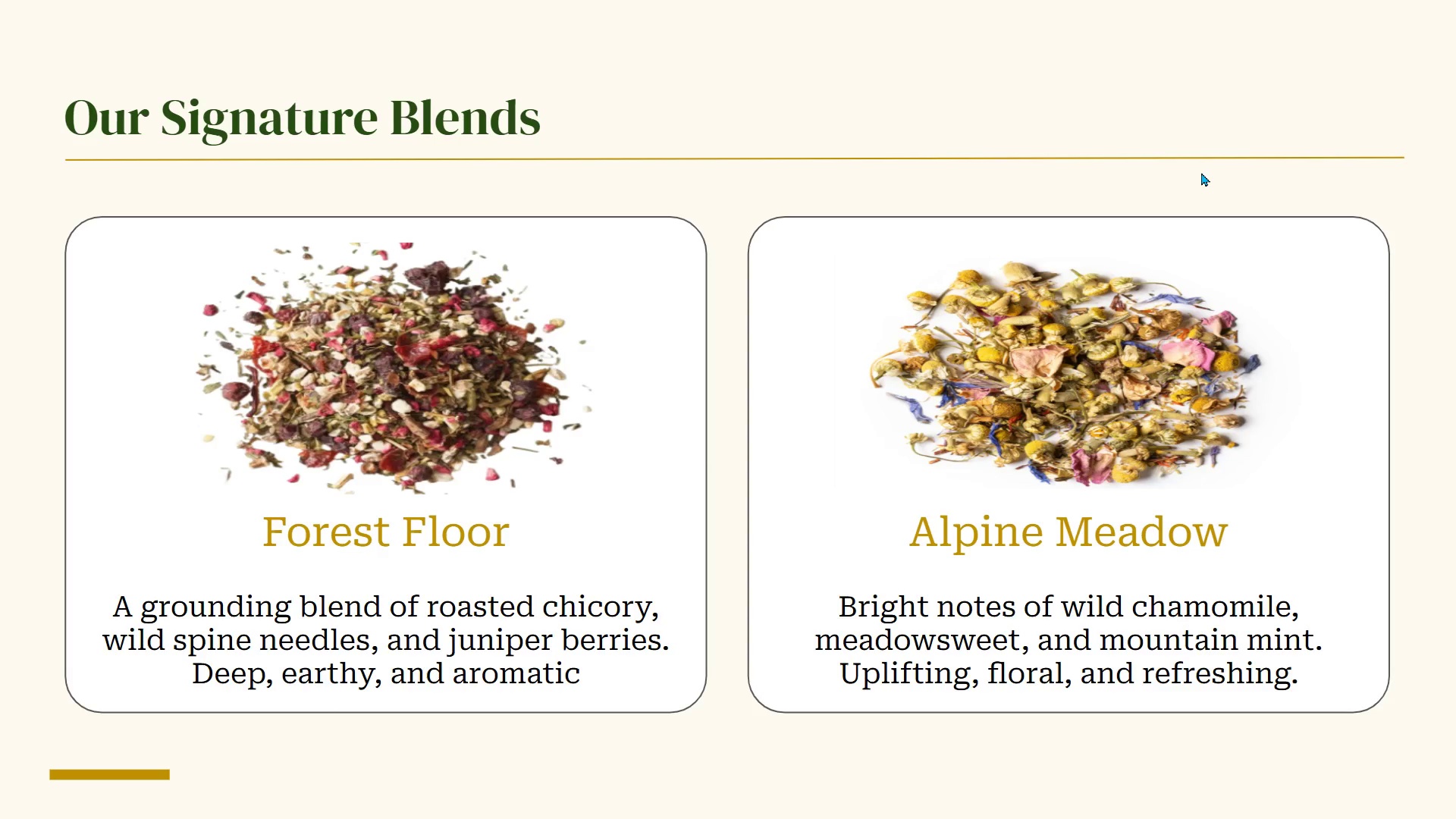 
key(ArrowRight)
 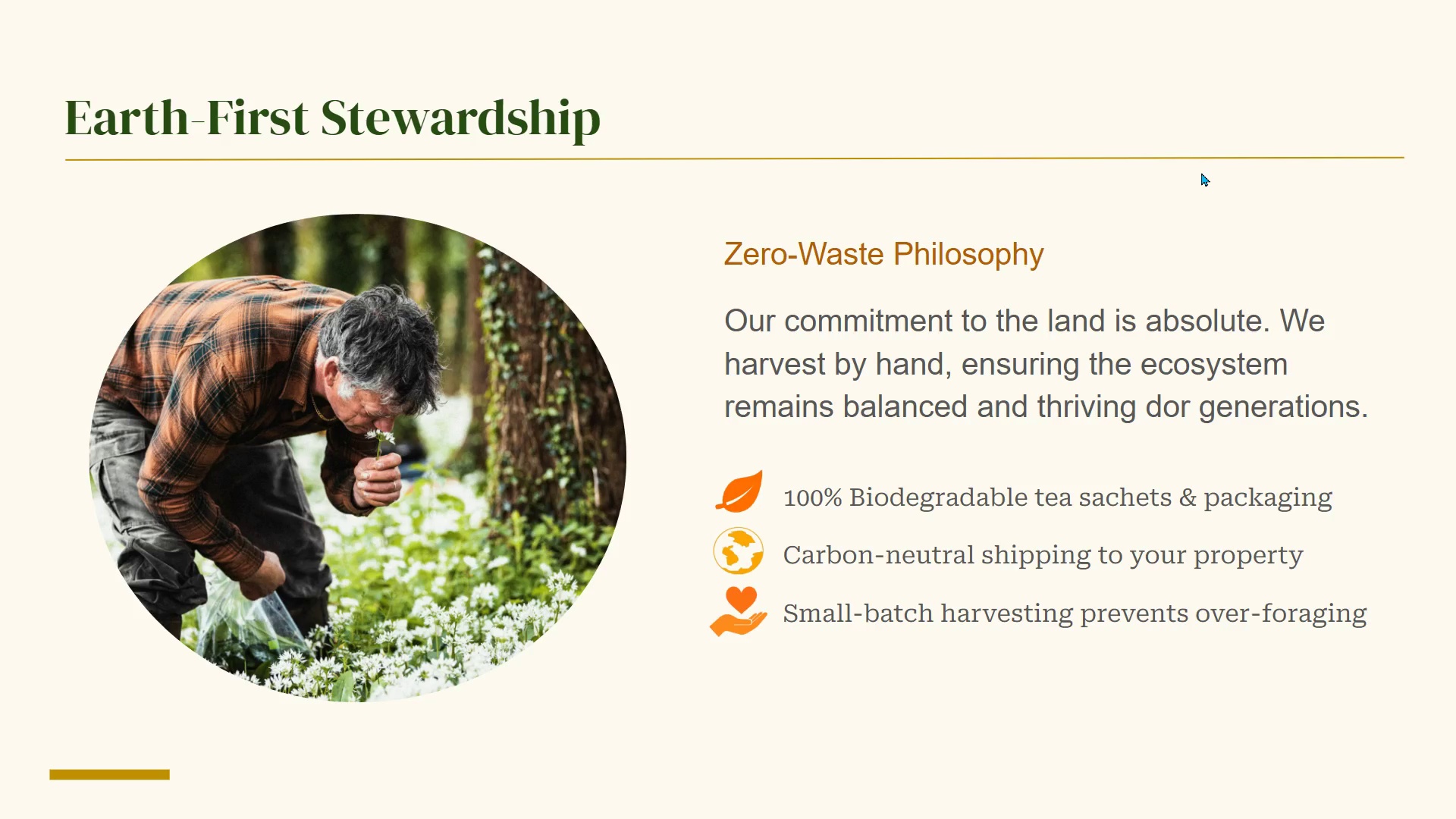 
key(ArrowRight)
 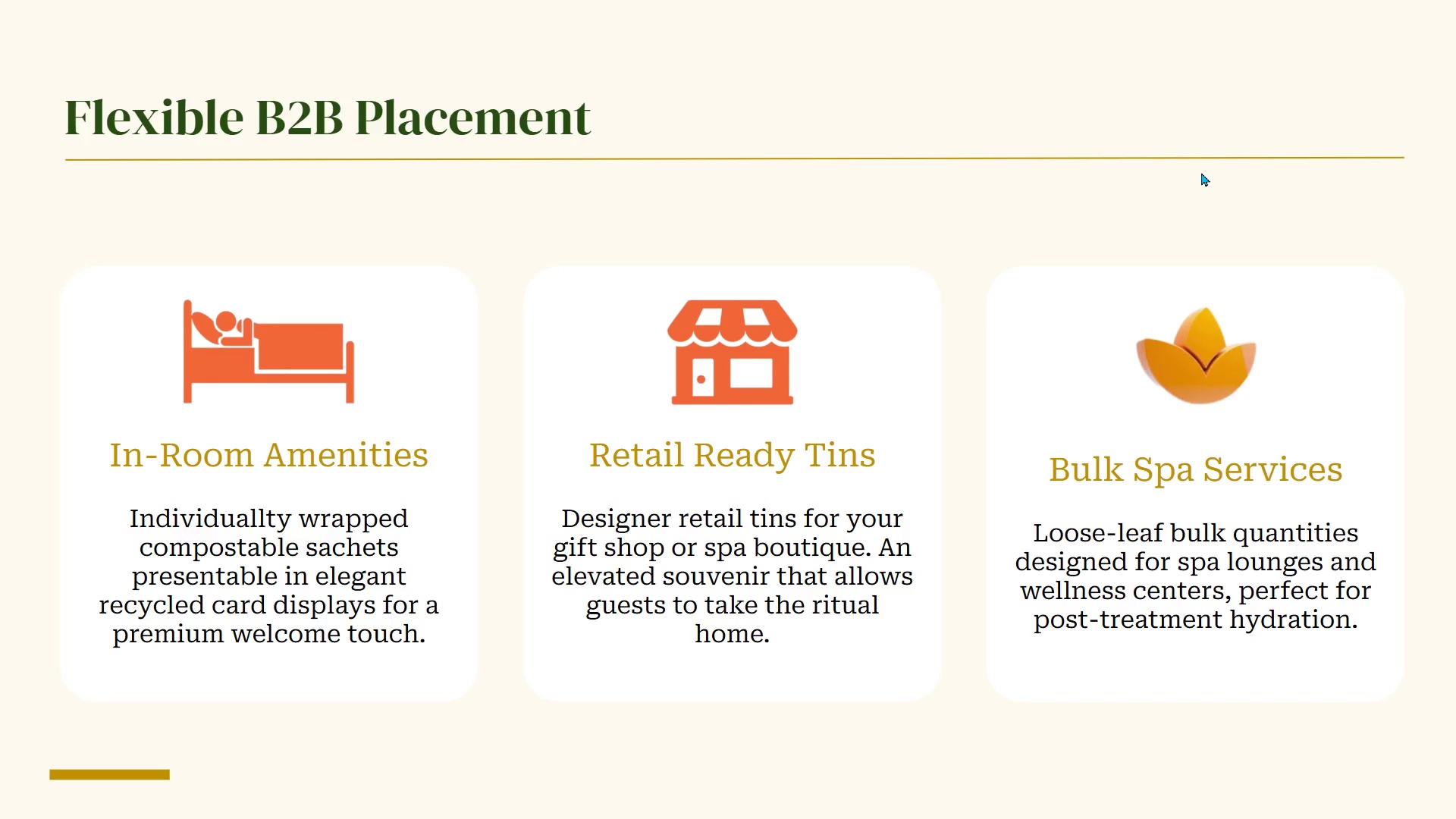 
wait(5.38)
 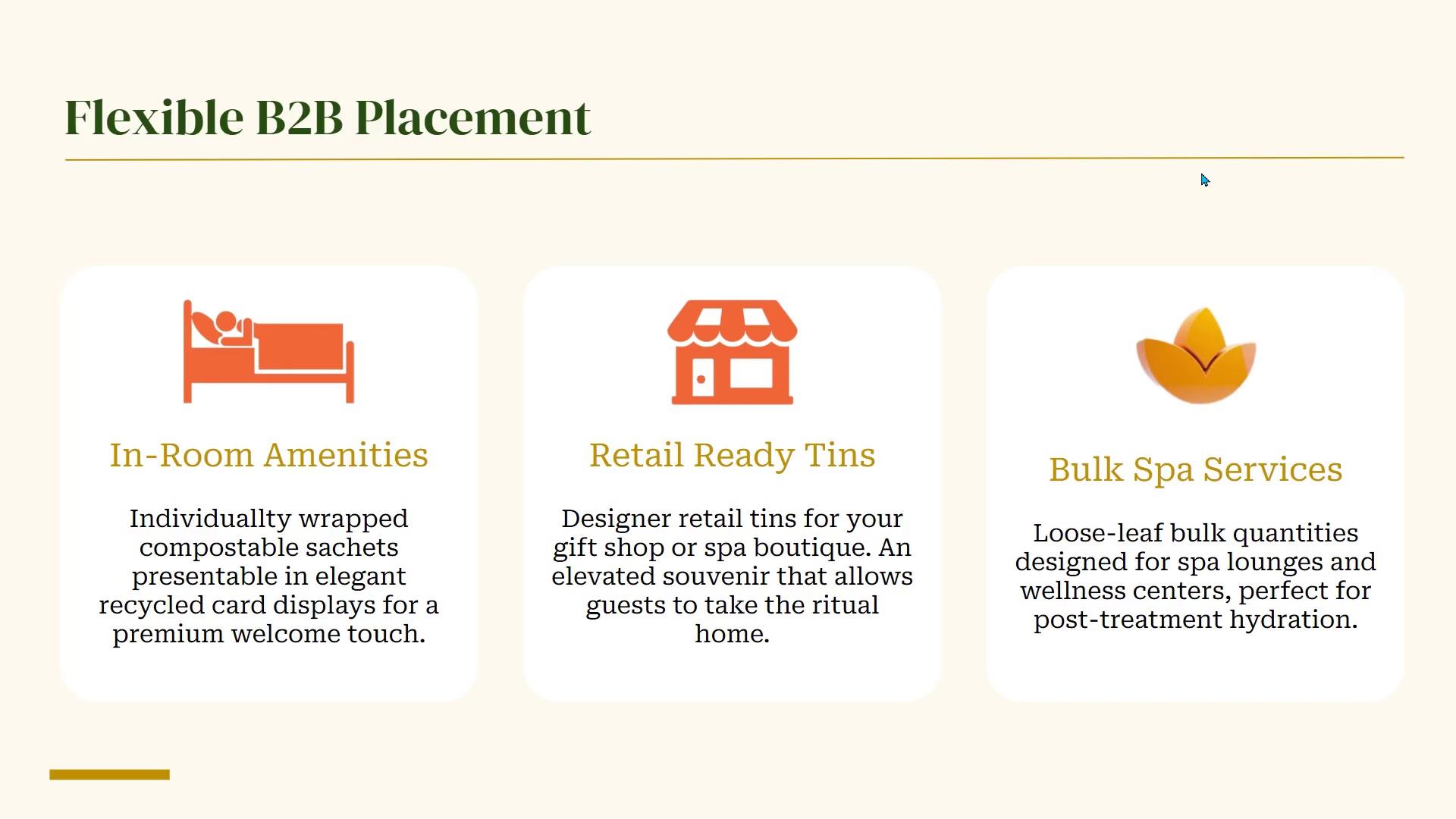 
key(ArrowRight)
 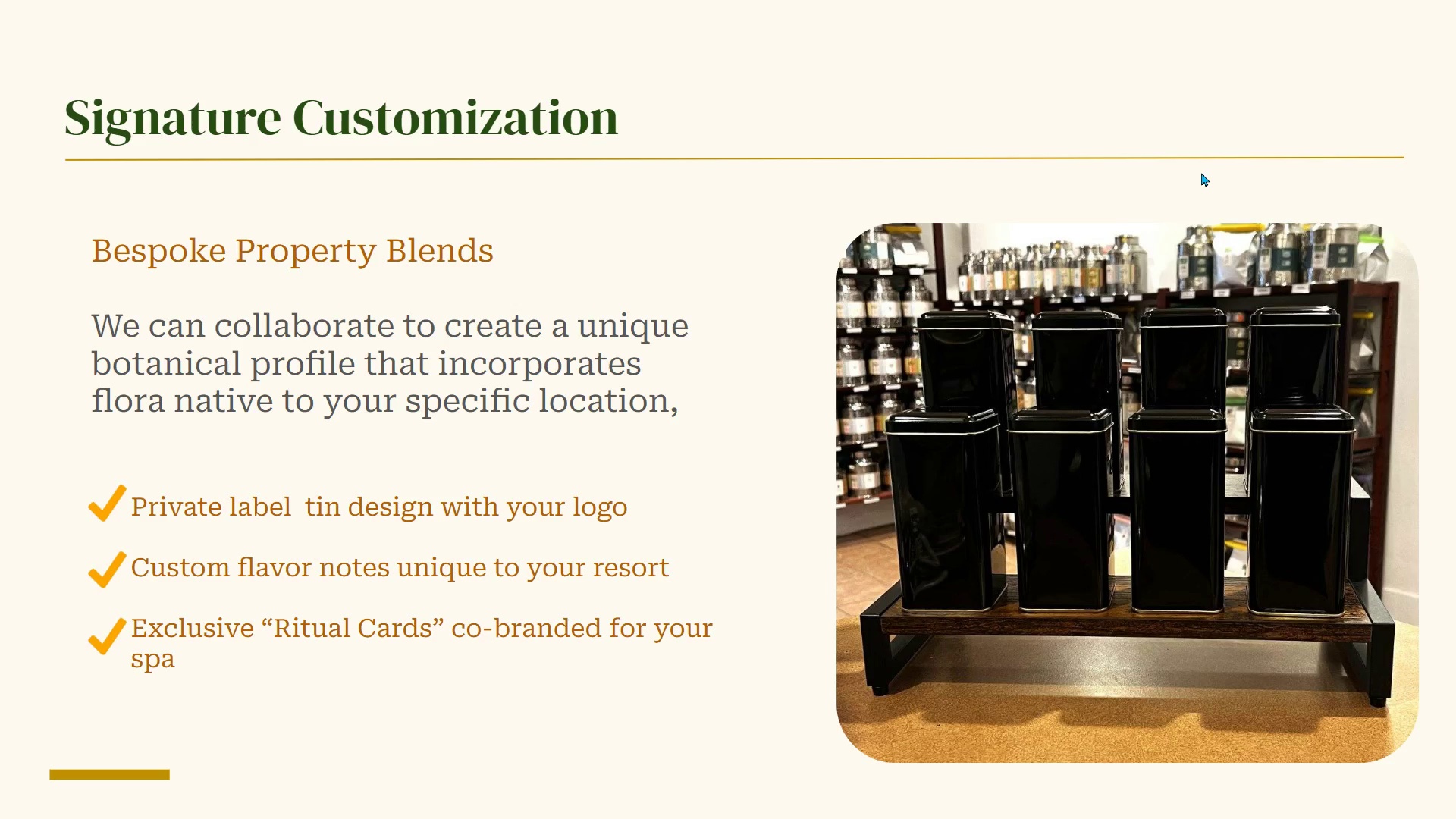 
wait(5.28)
 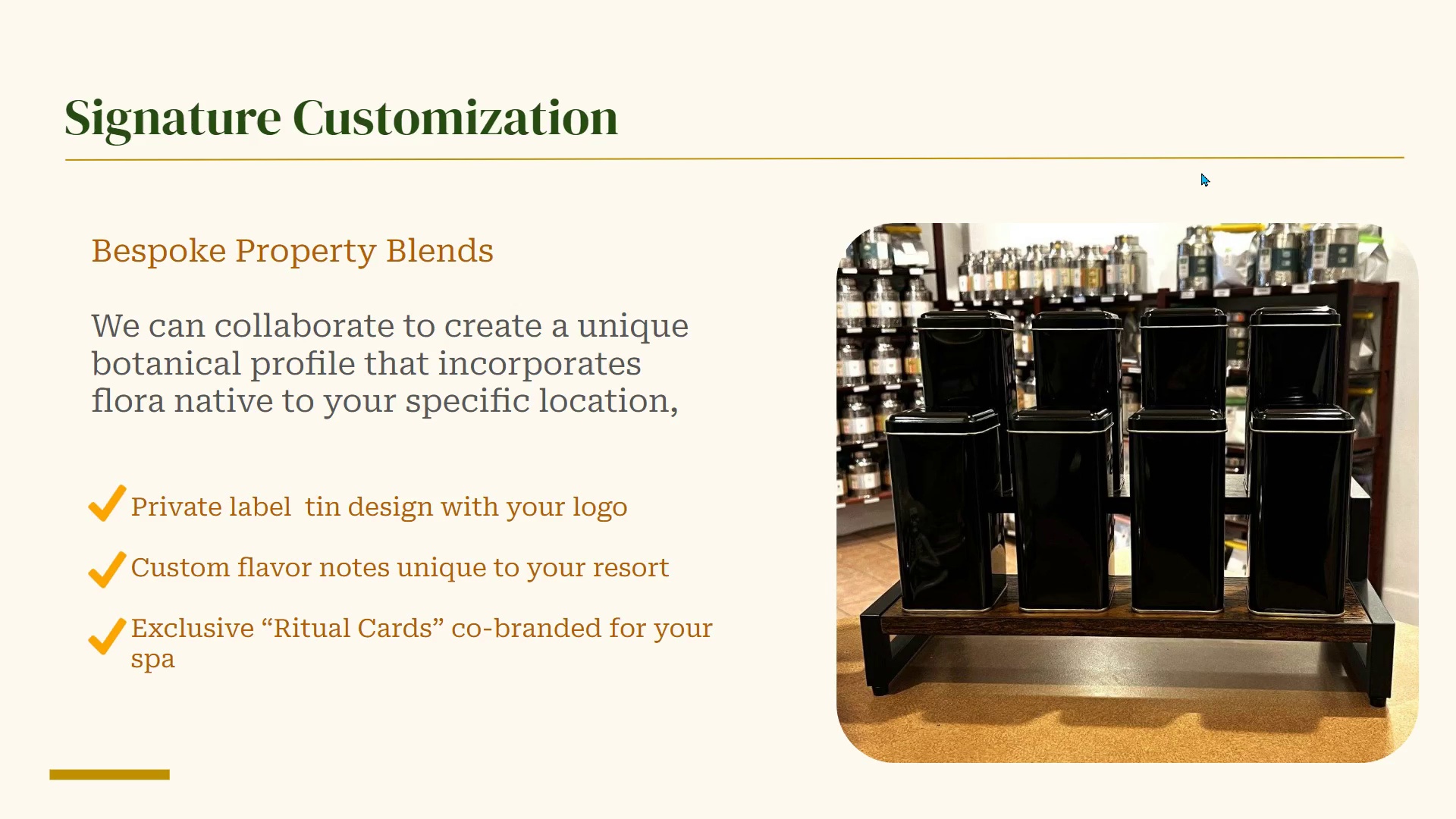 
key(ArrowRight)
 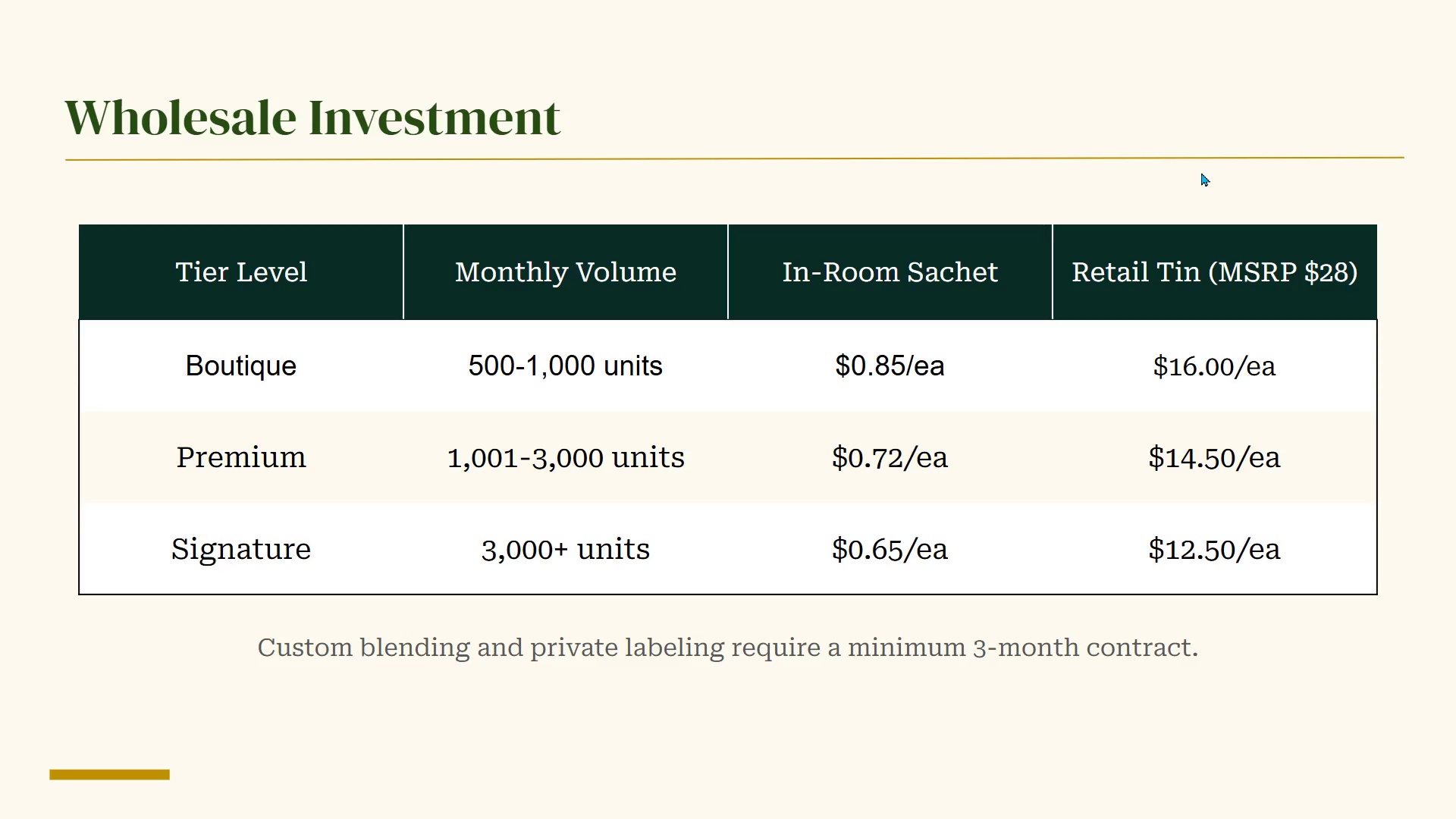 
wait(7.97)
 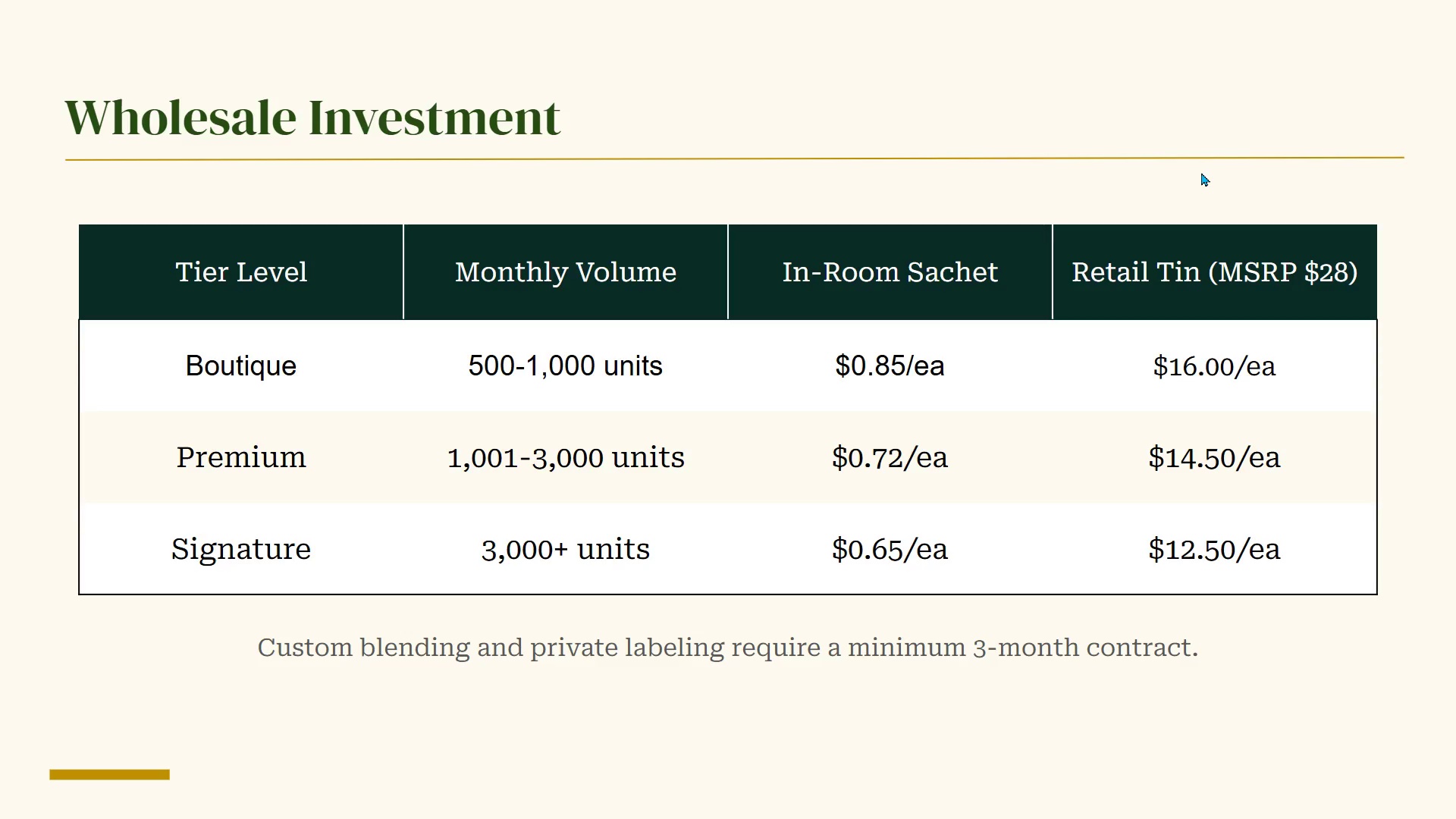 
key(ArrowRight)
 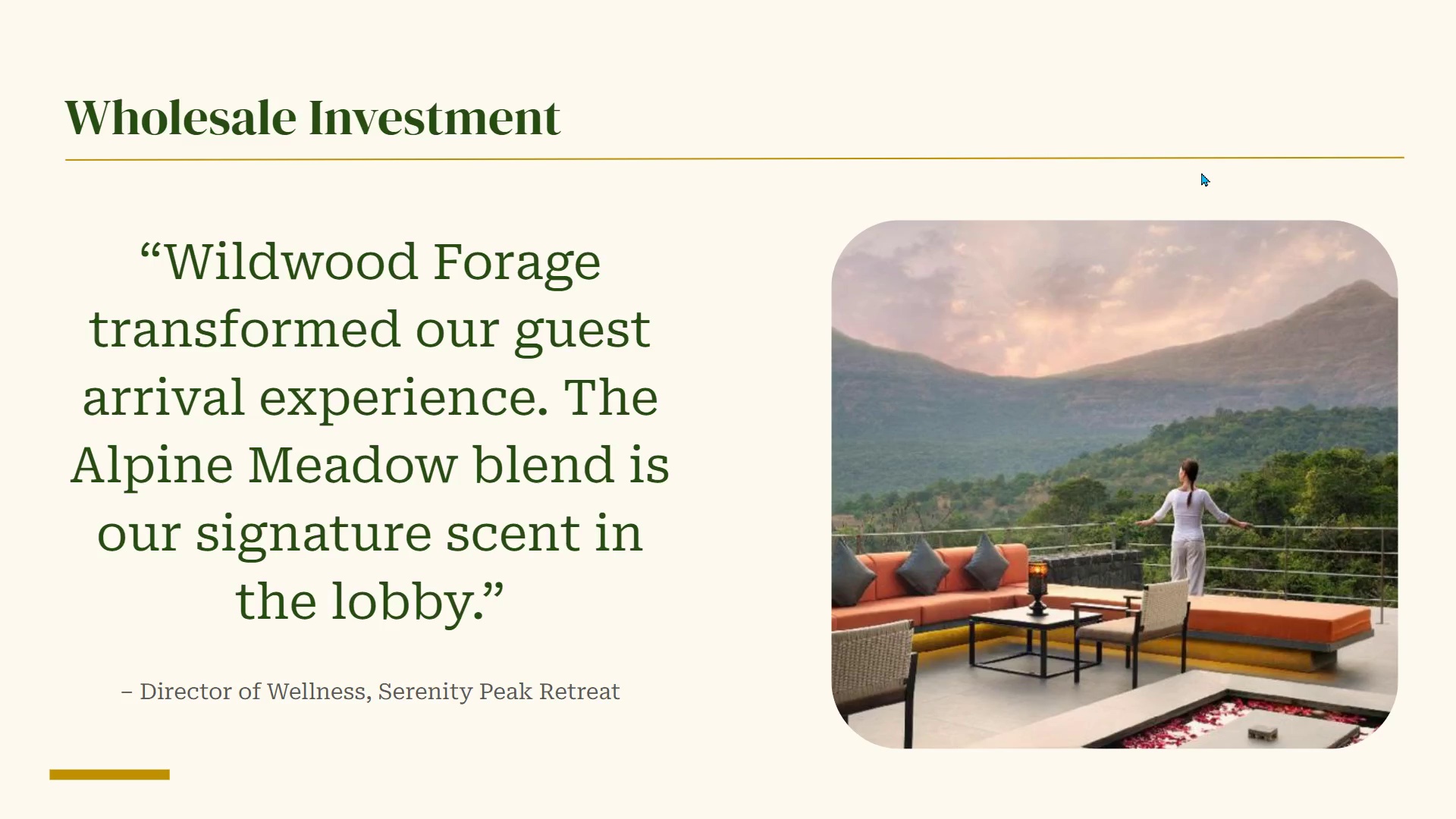 
wait(8.47)
 